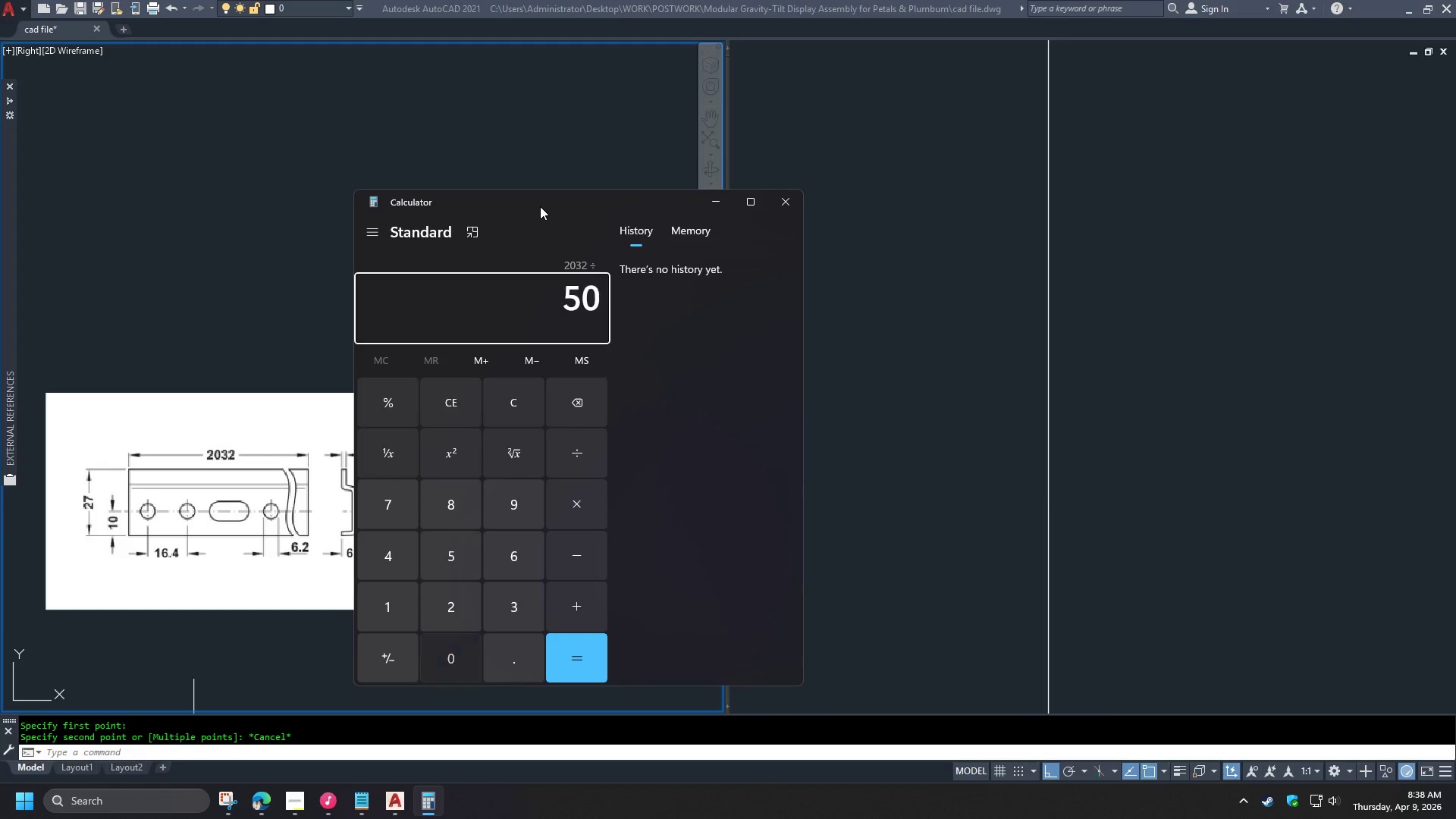 
key(Numpad0)
 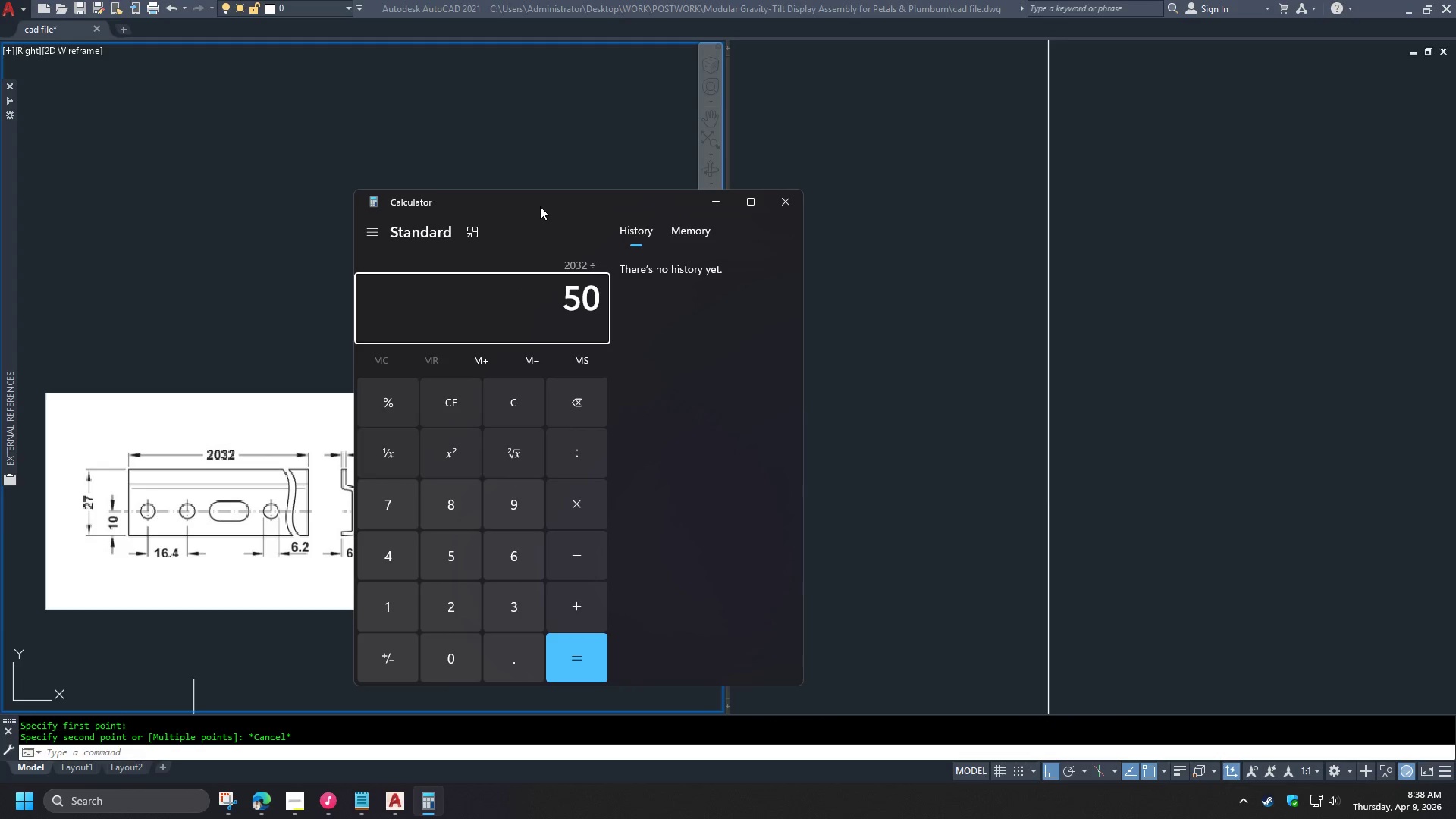 
key(NumpadDecimal)
 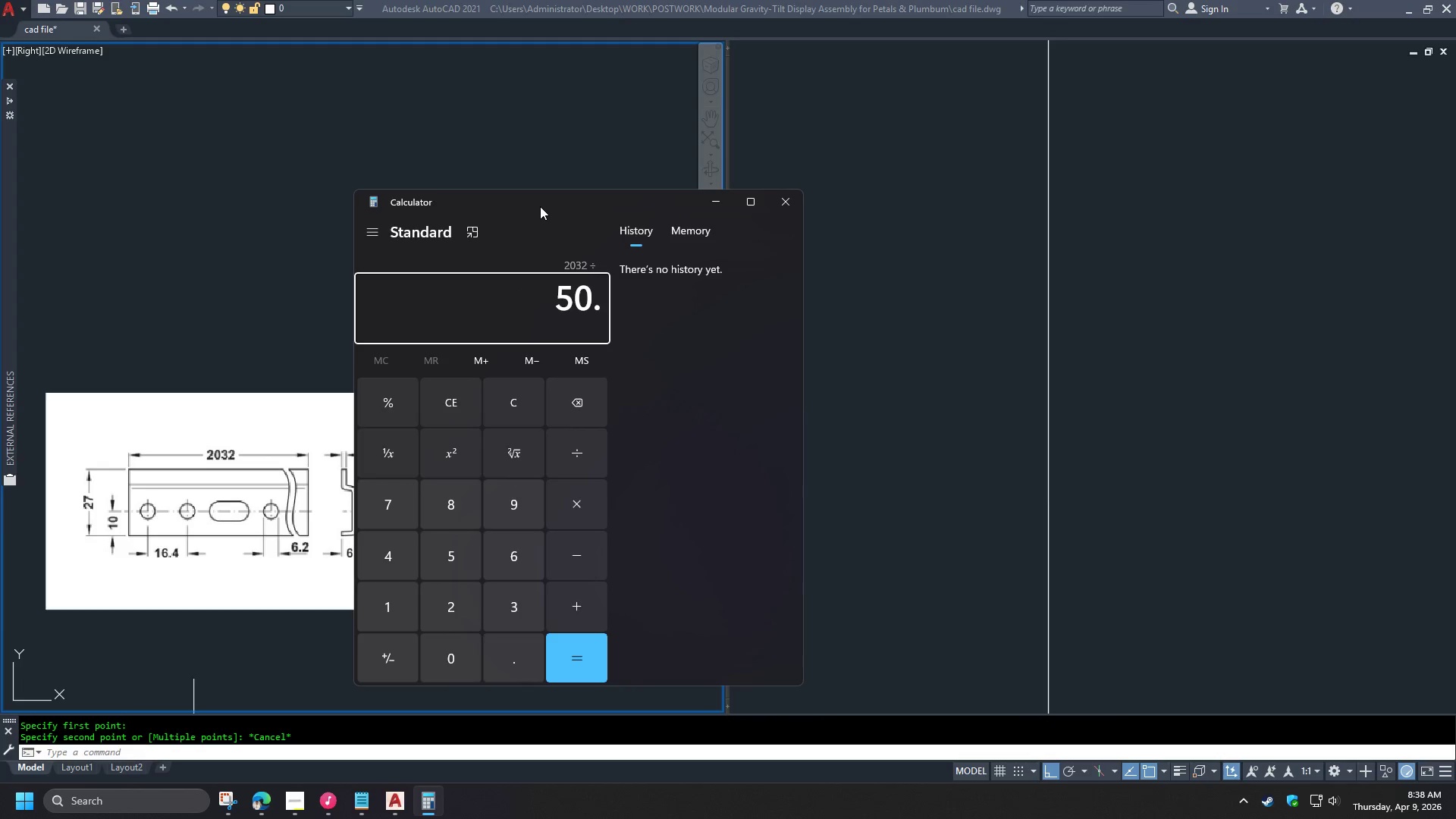 
key(Numpad4)
 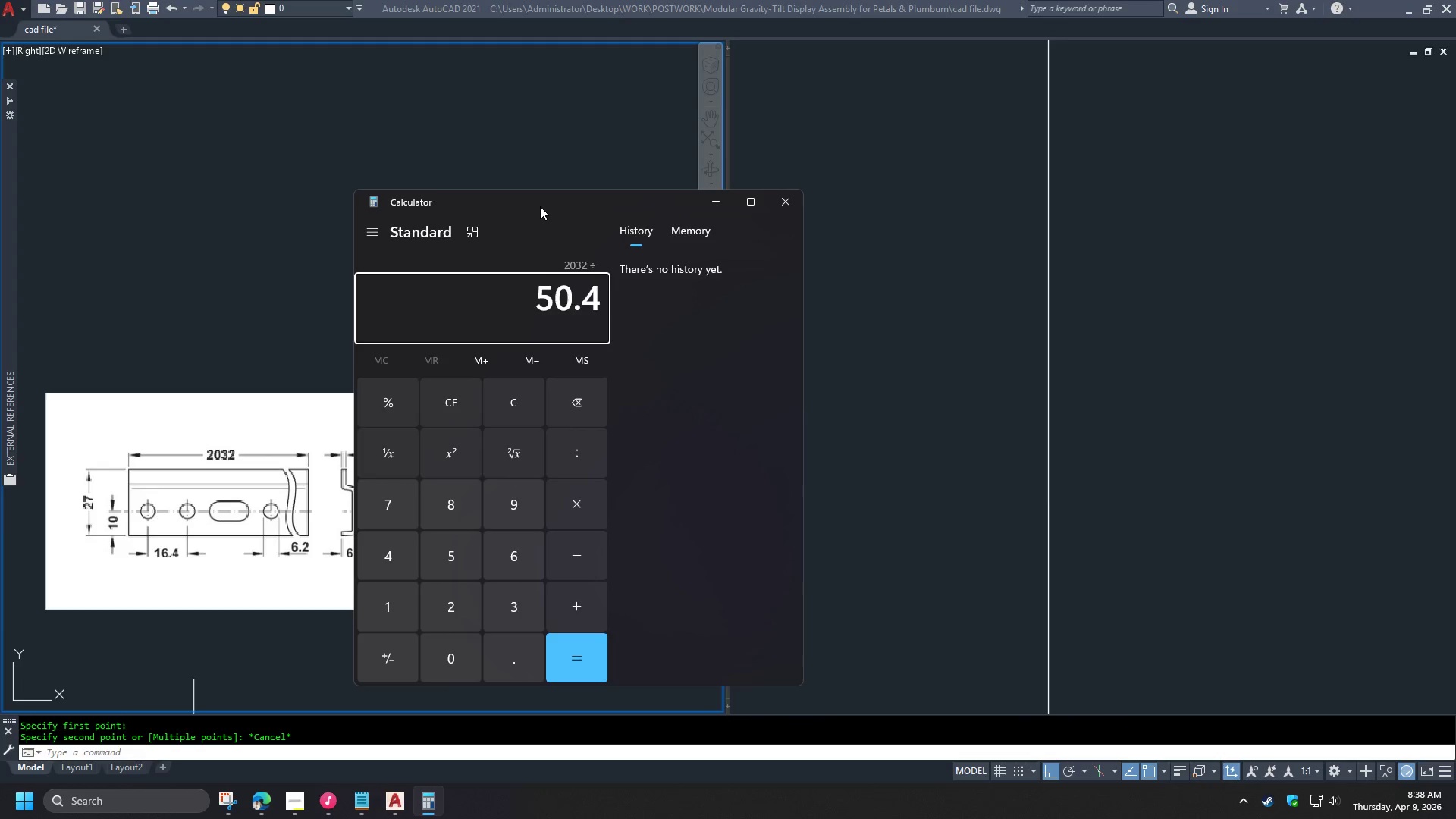 
key(NumpadEnter)
 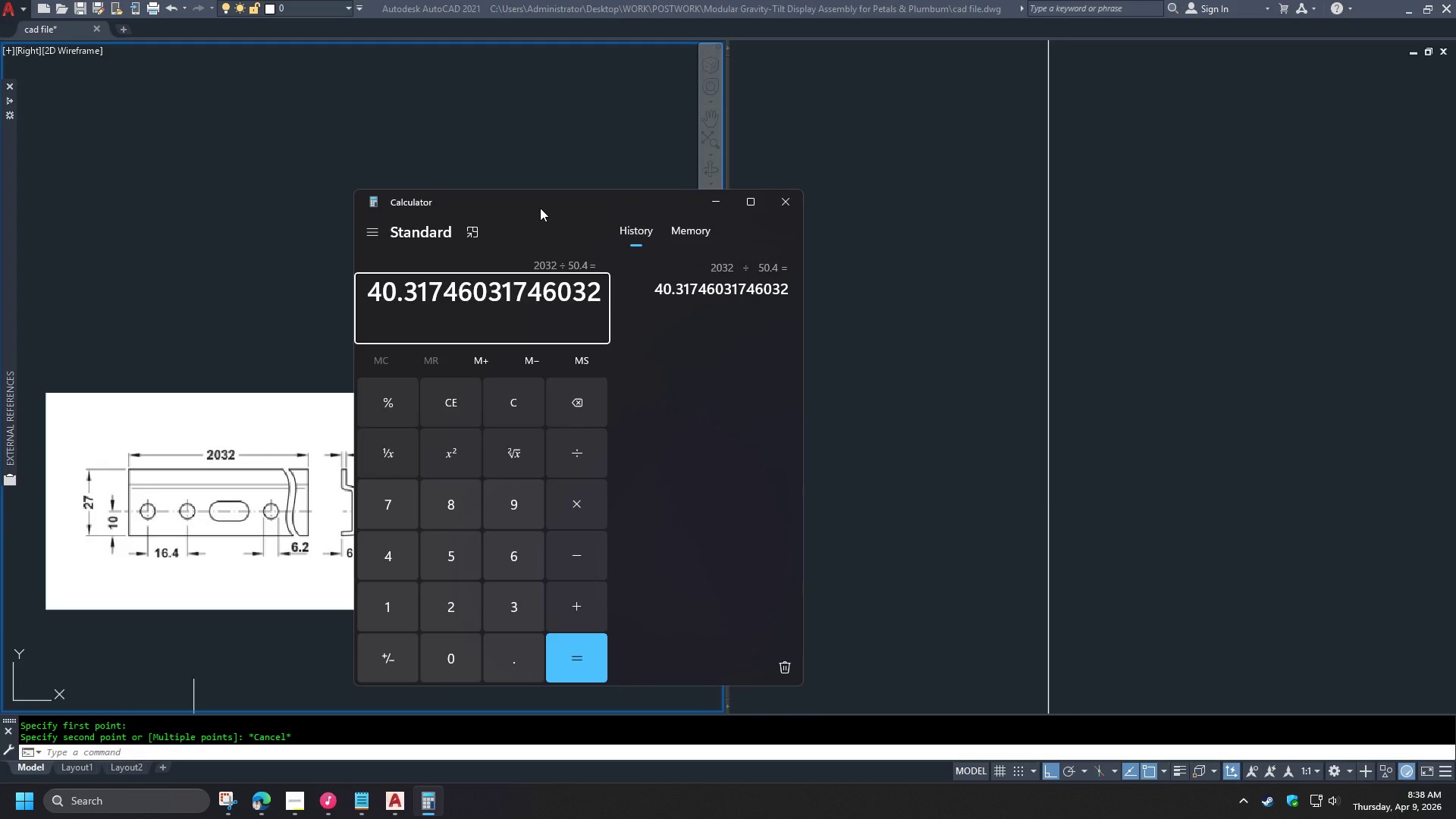 
wait(7.64)
 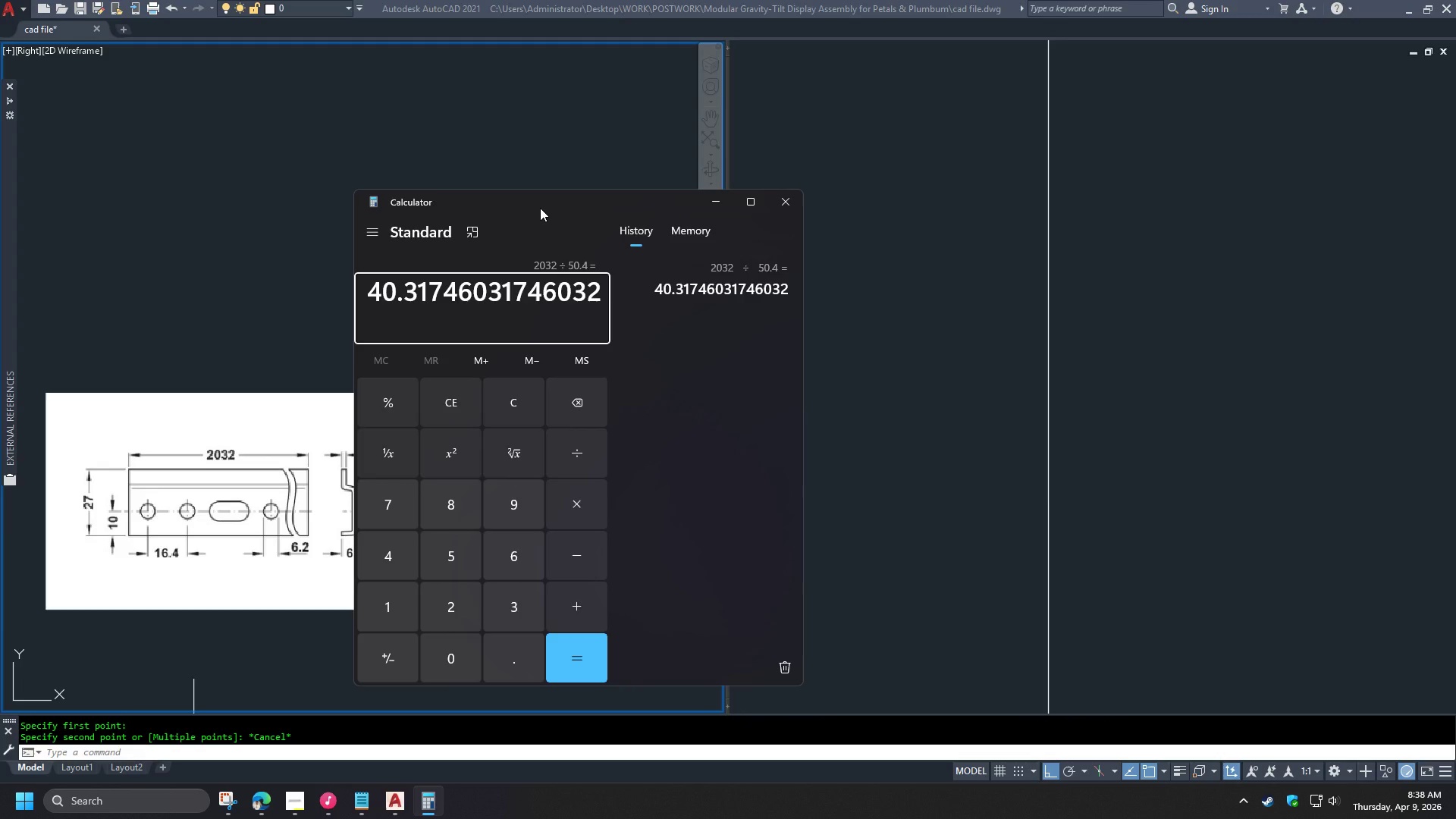 
key(Escape)
 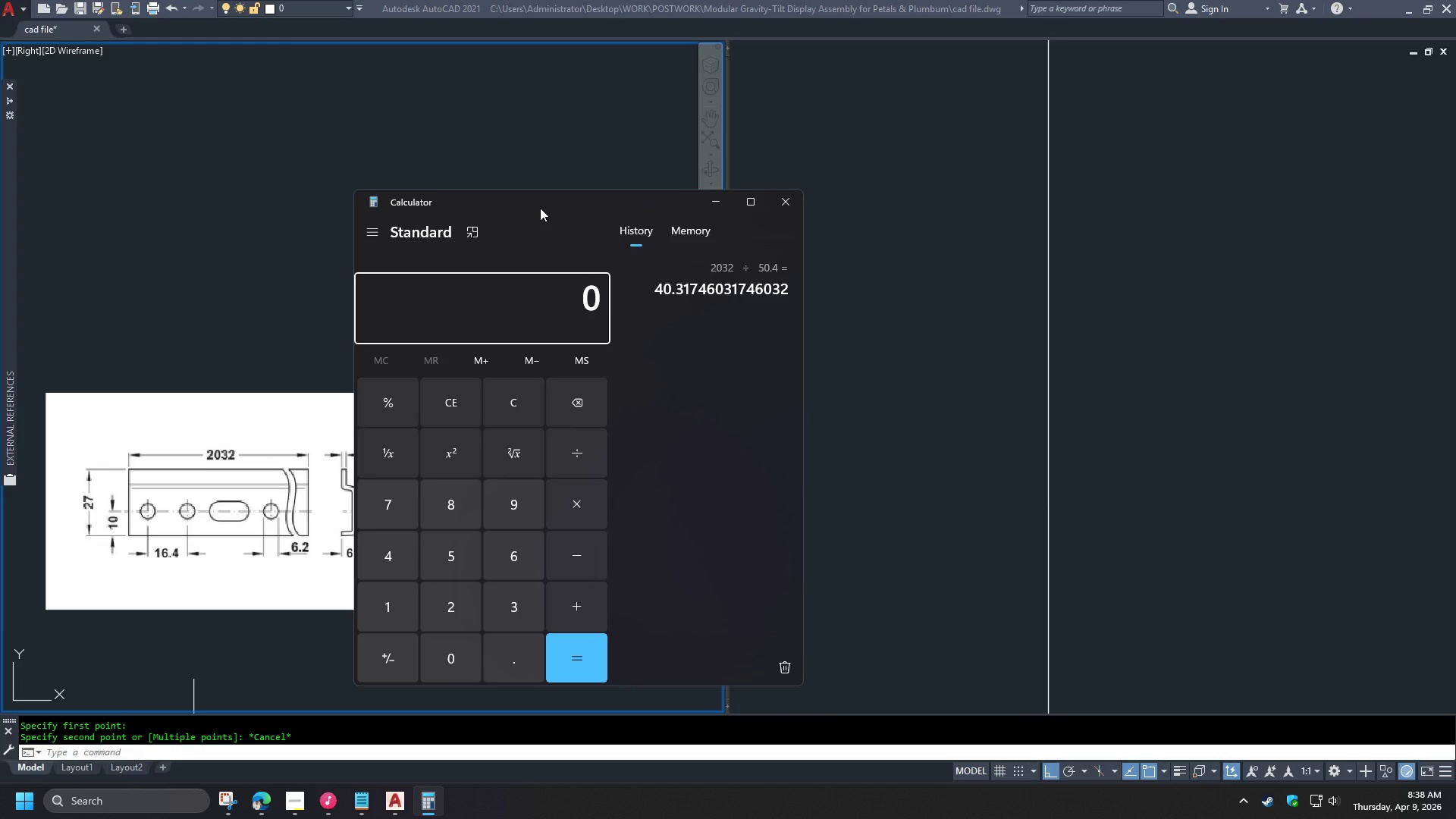 
key(Escape)
 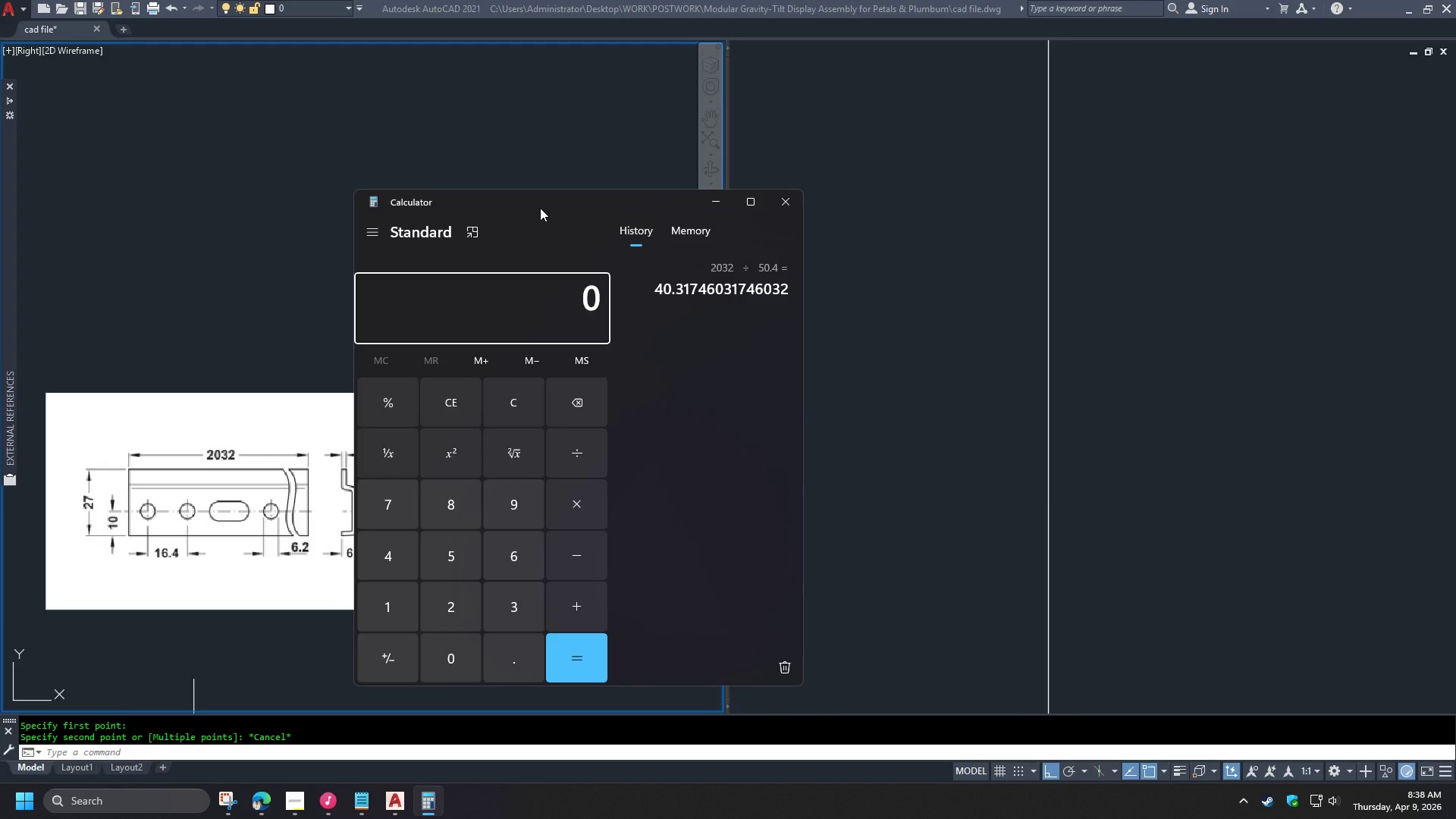 
key(Escape)
 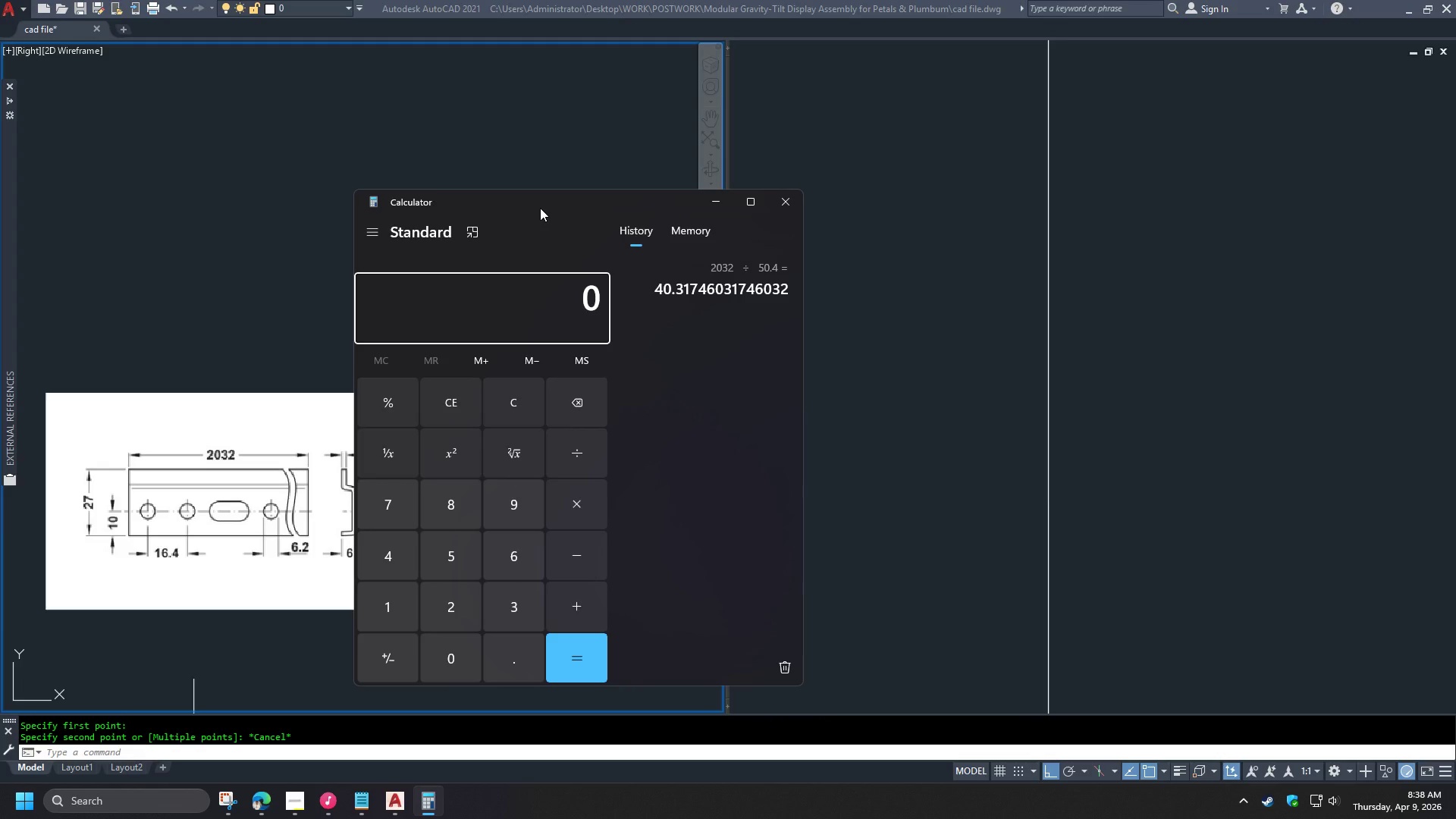 
key(Numpad2)
 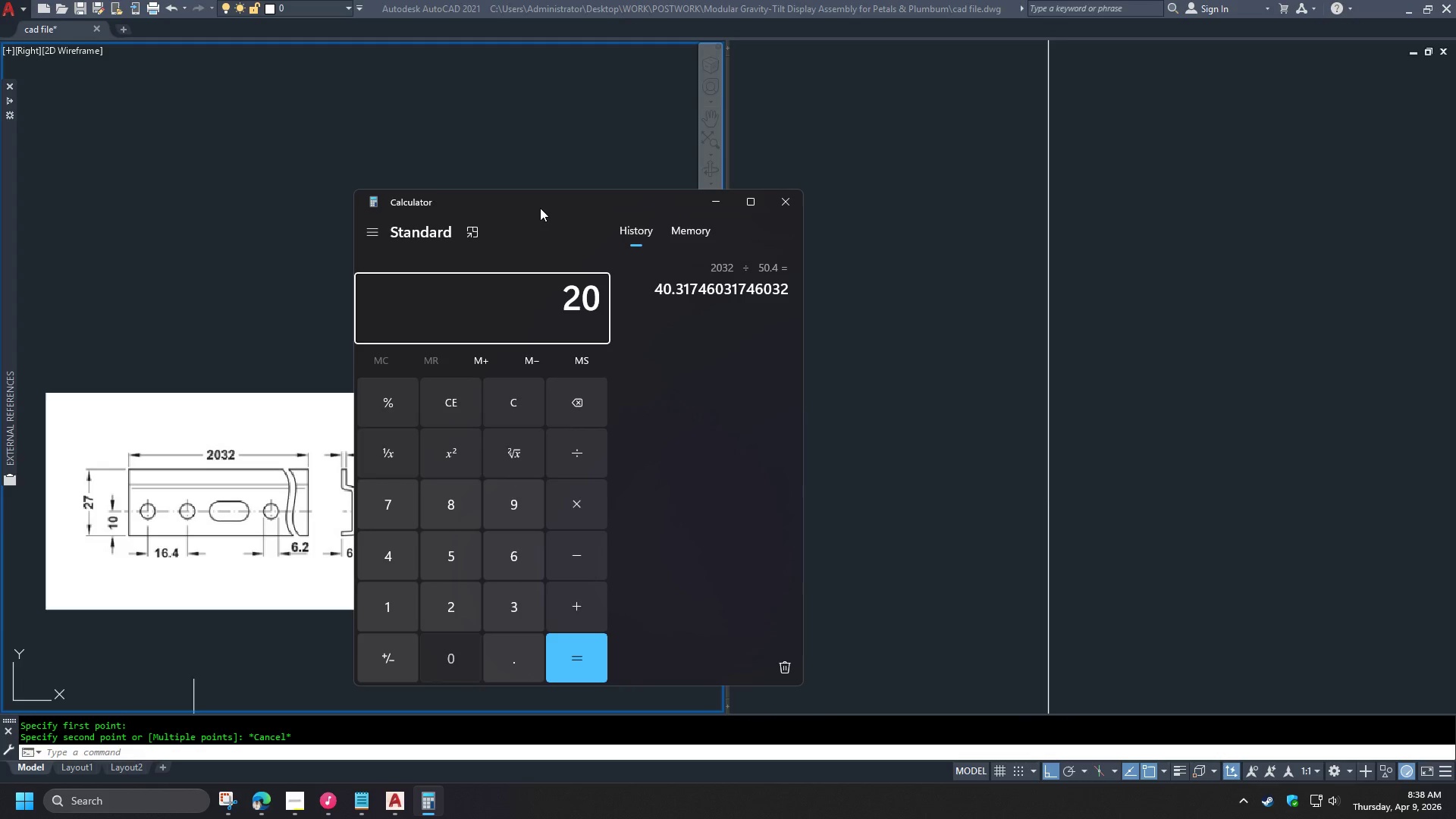 
key(Numpad0)
 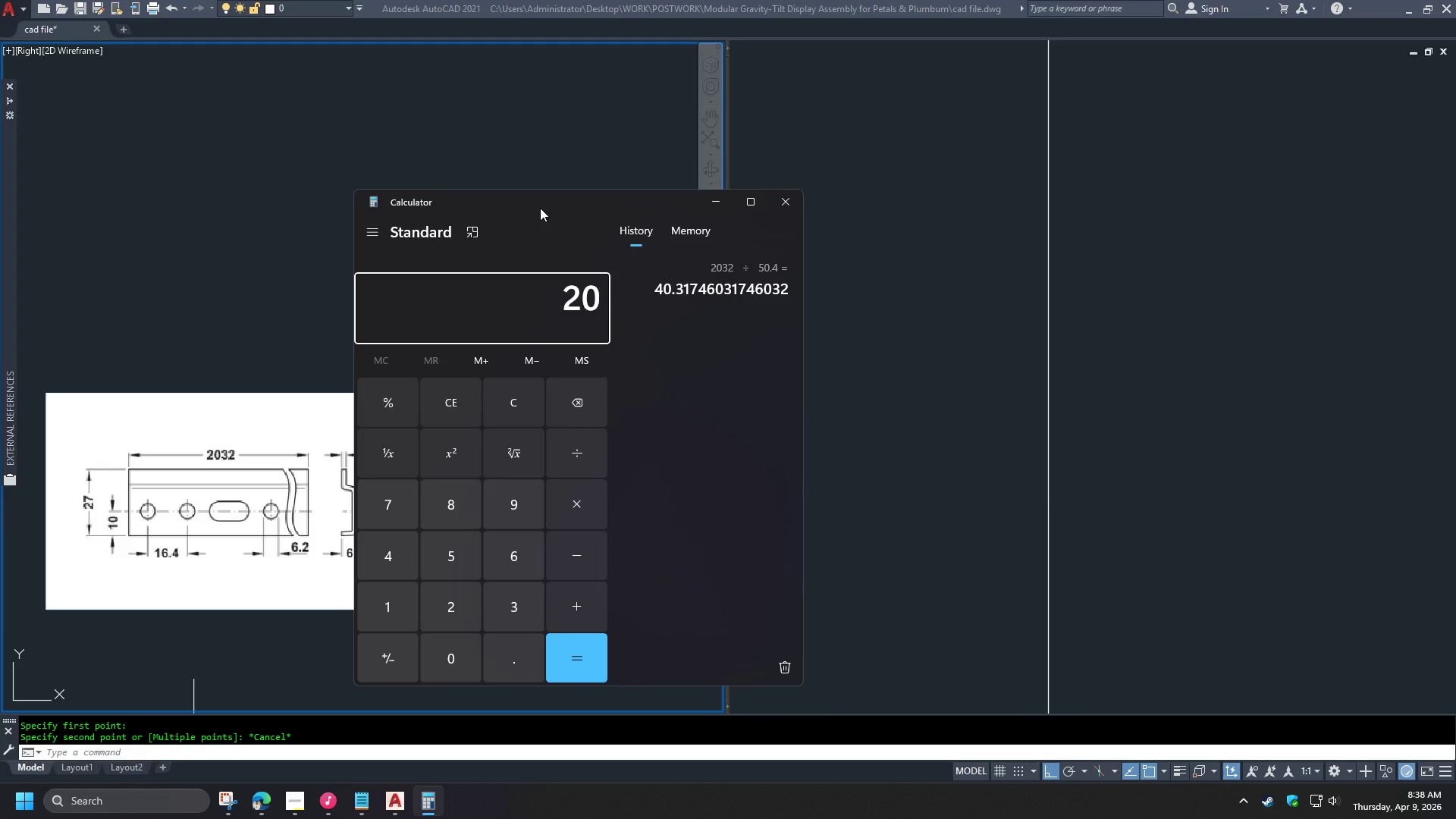 
key(Numpad3)
 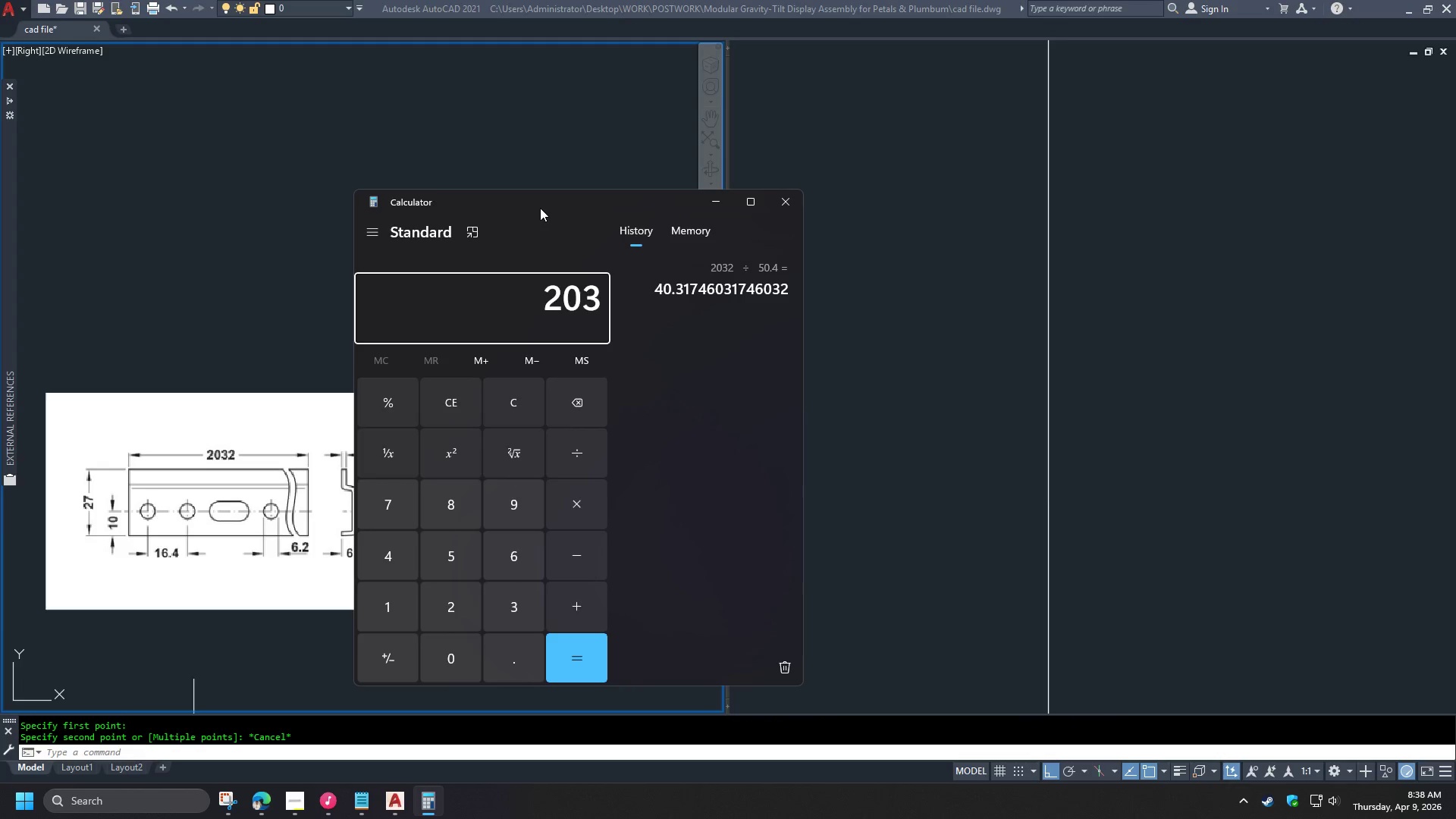 
key(Numpad2)
 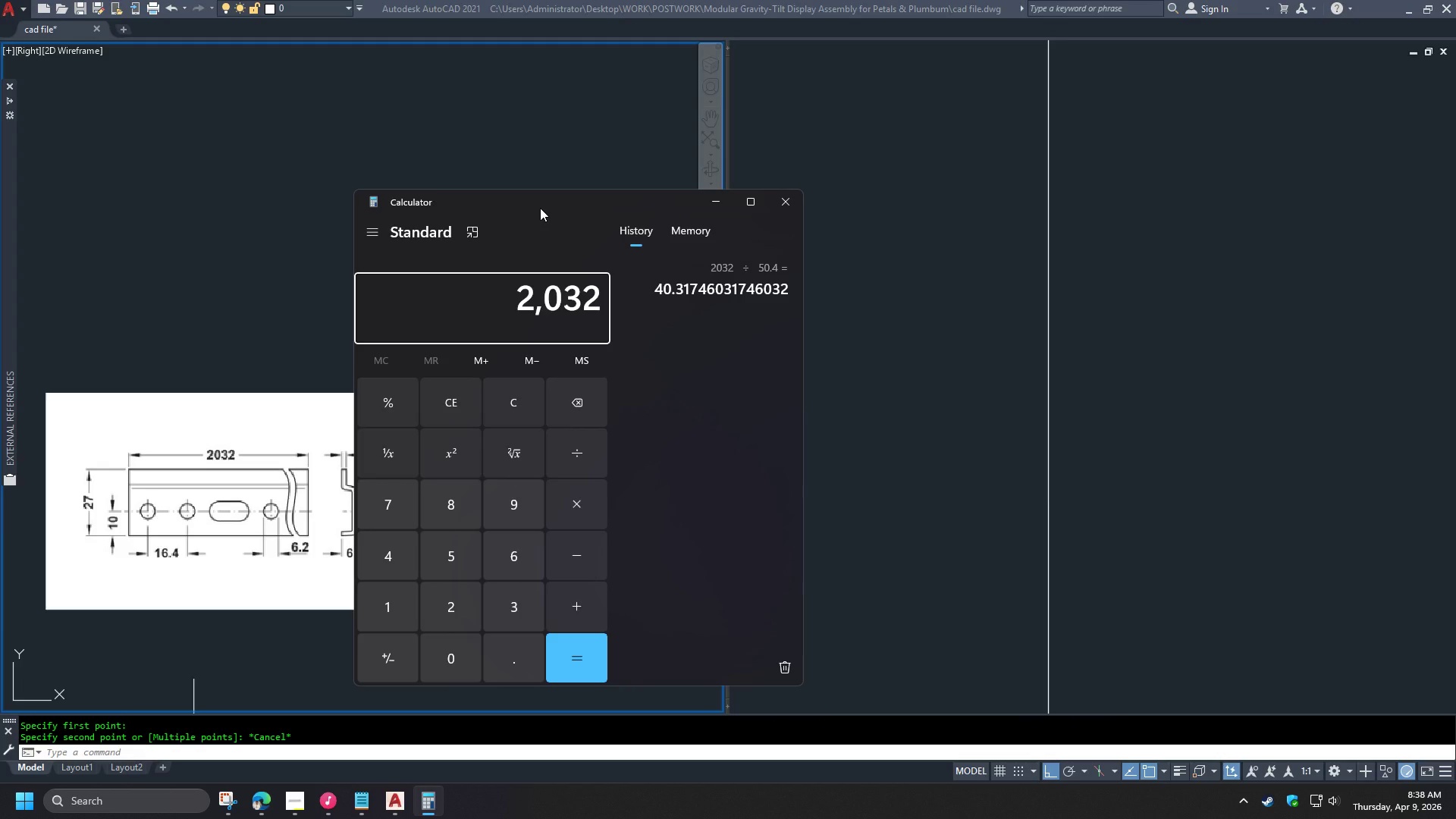 
key(NumpadDivide)
 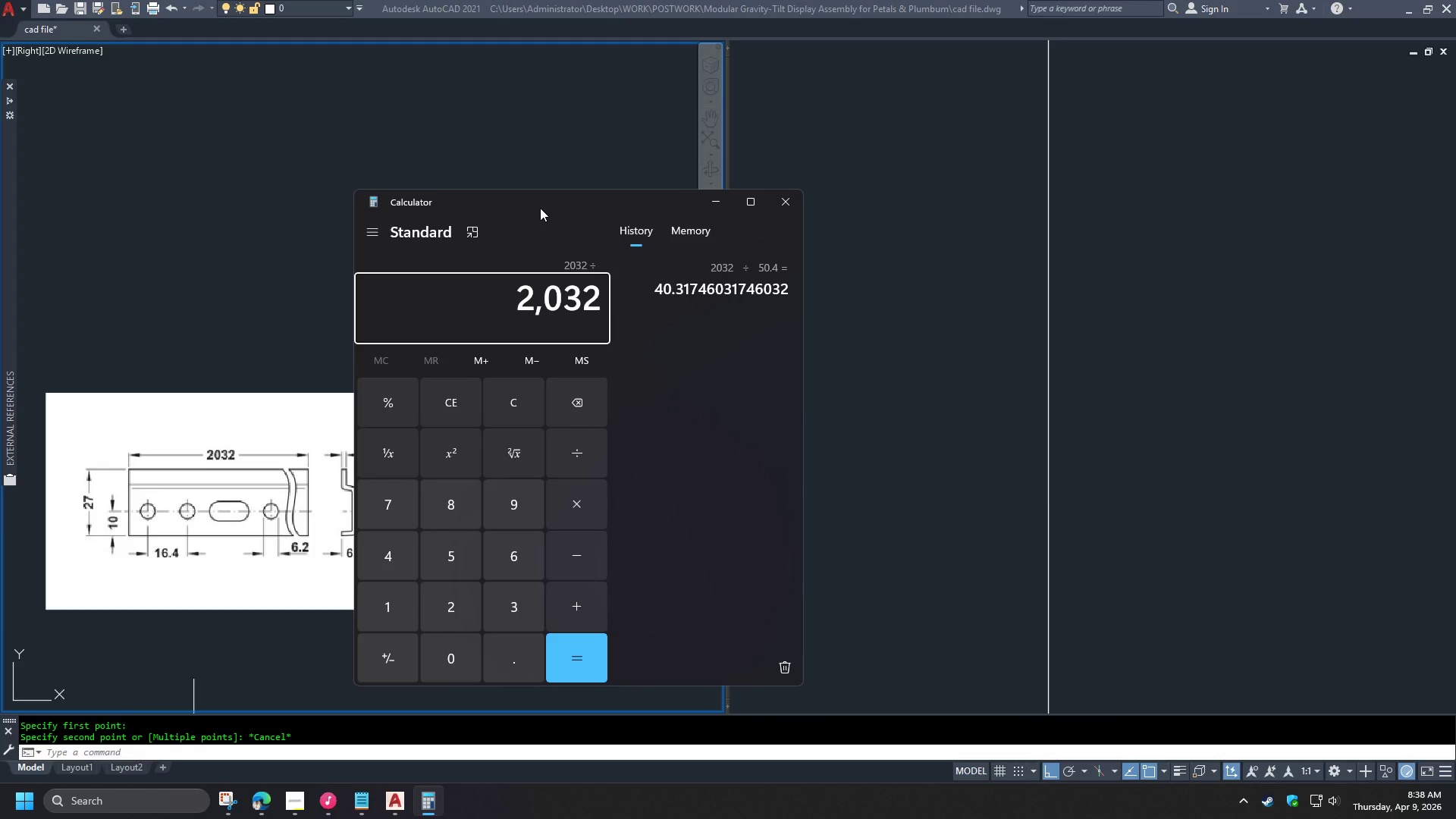 
key(Numpad4)
 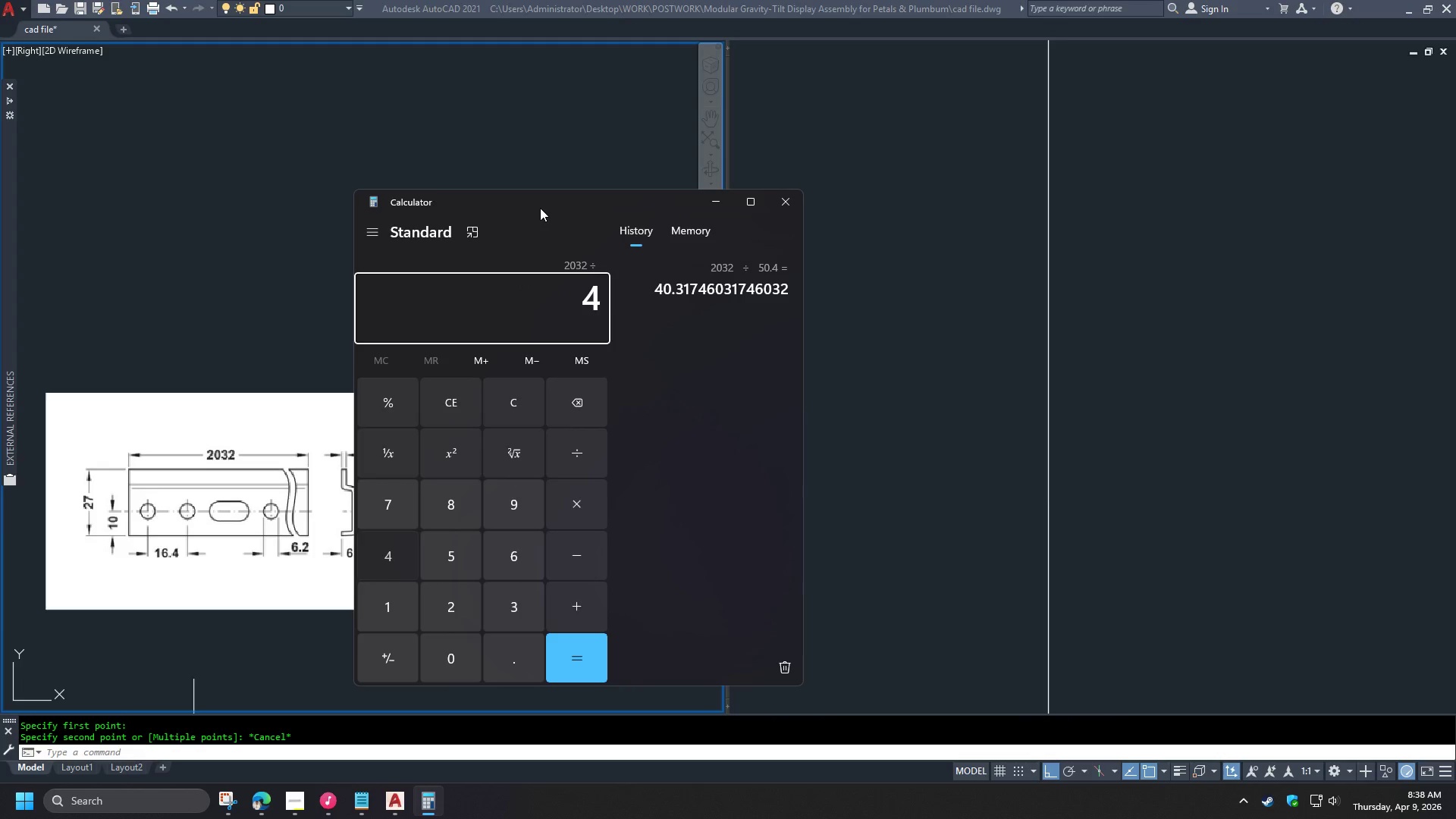 
key(Numpad0)
 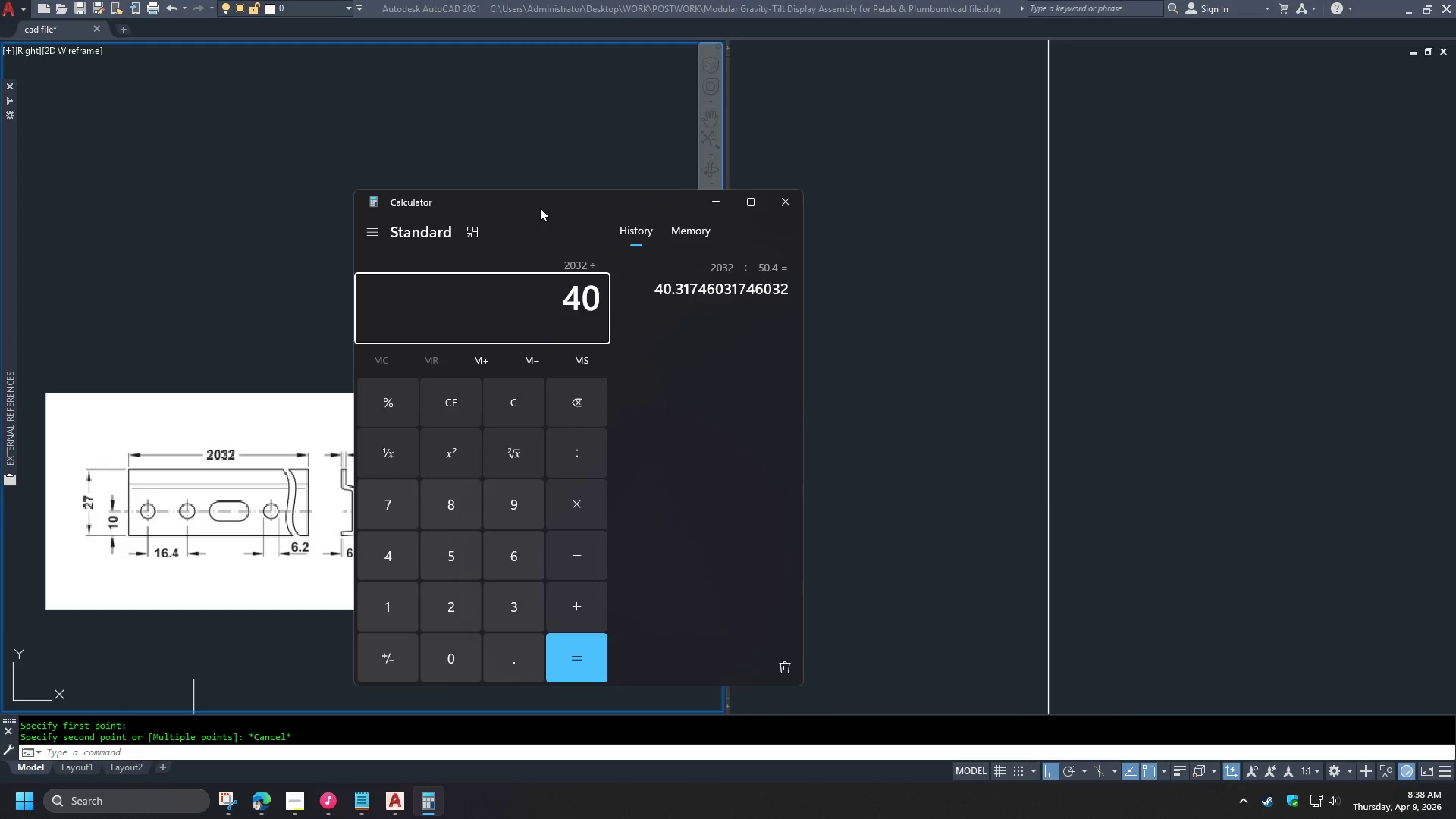 
key(NumpadEnter)
 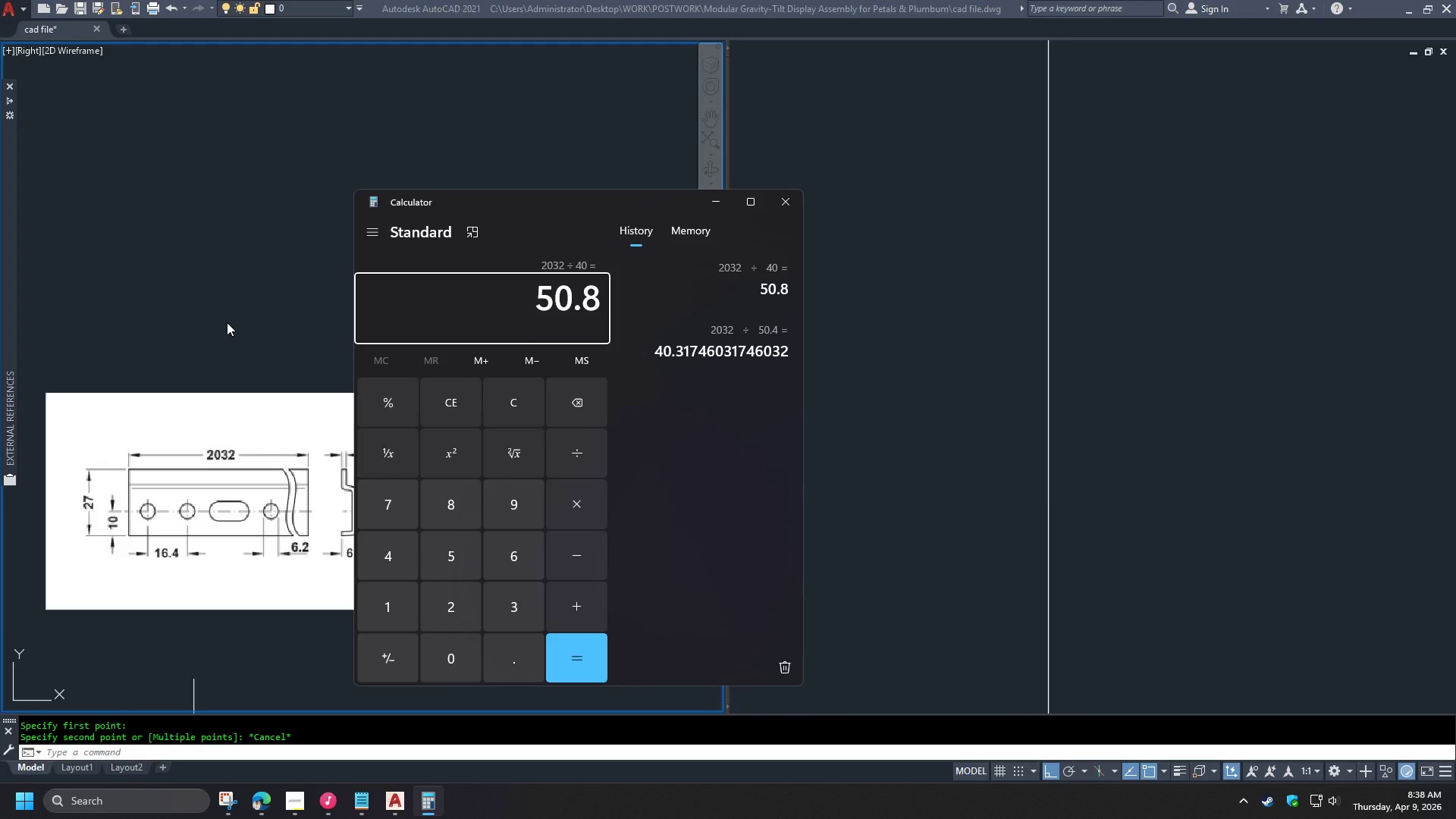 
left_click([227, 322])
 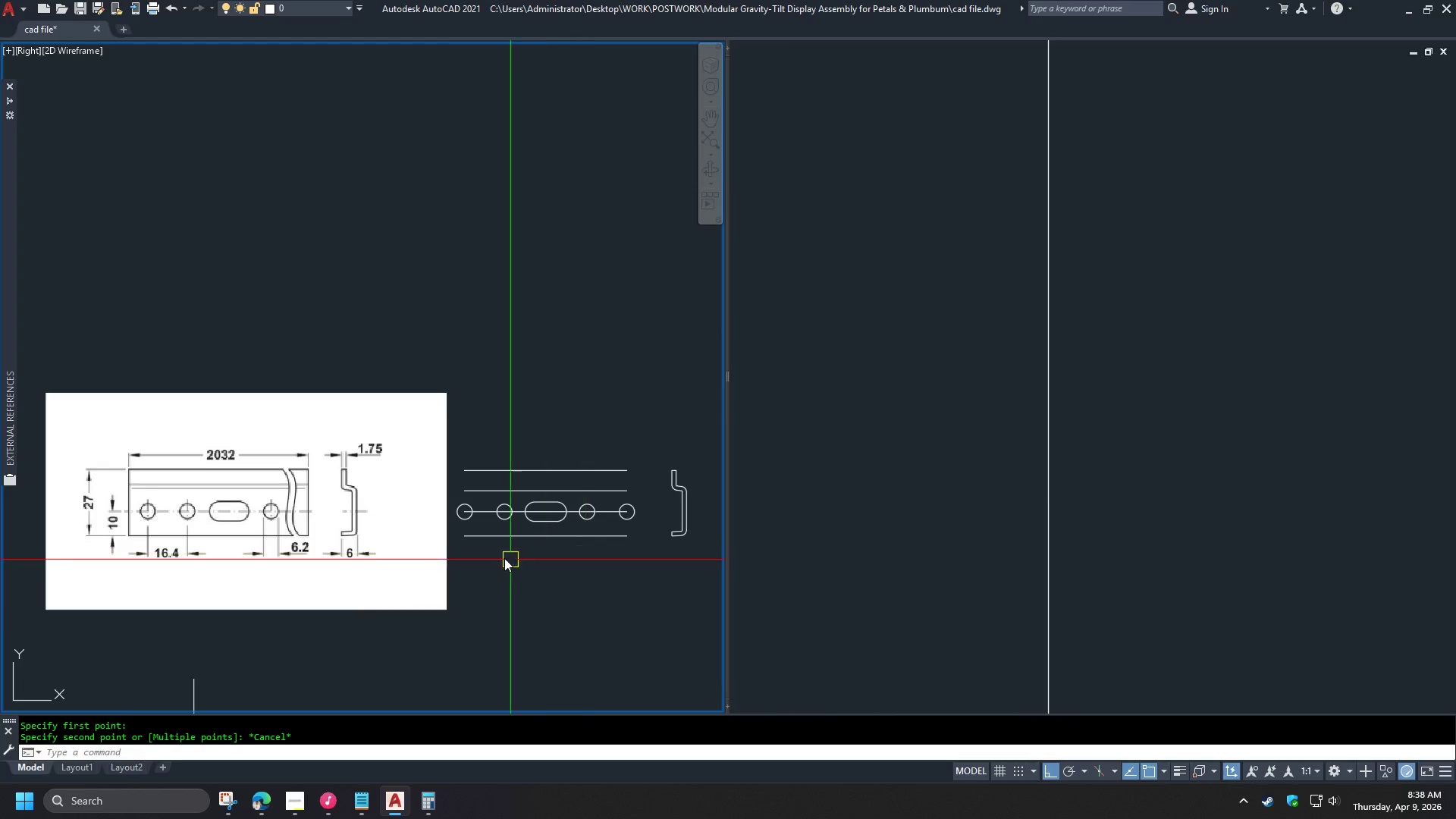 
scroll: coordinate [516, 532], scroll_direction: up, amount: 2.0
 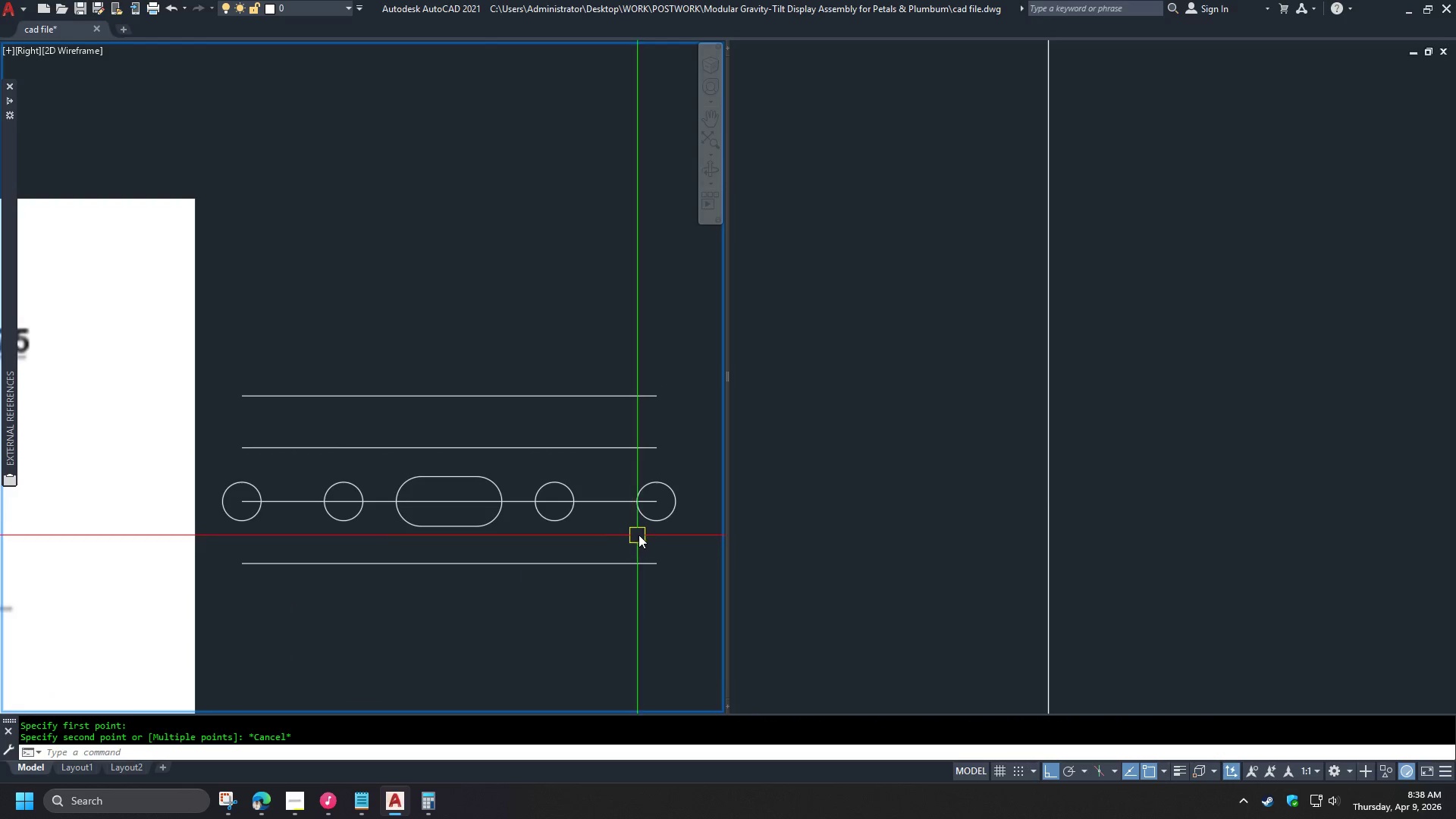 
left_click([649, 526])
 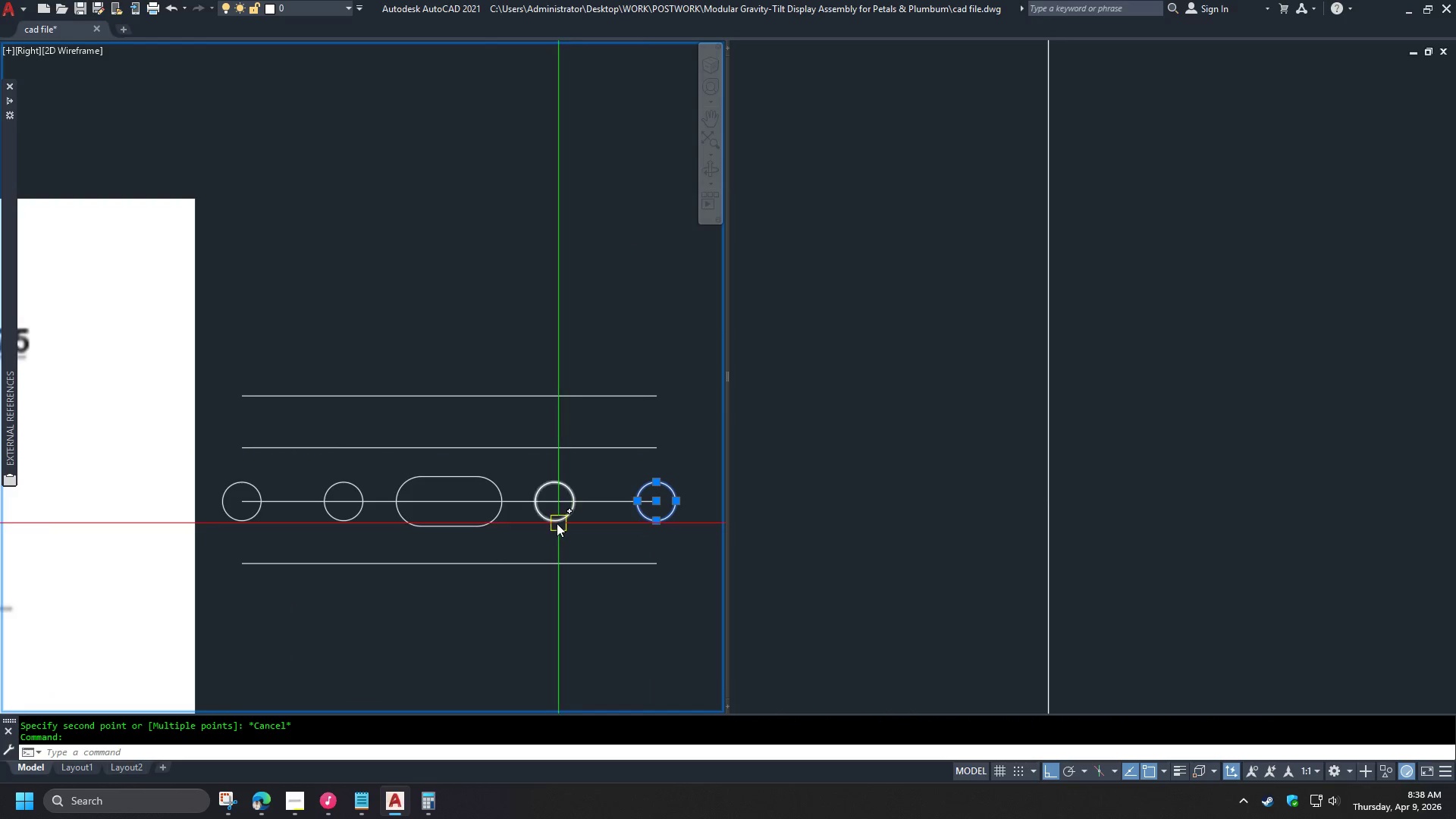 
left_click([557, 523])
 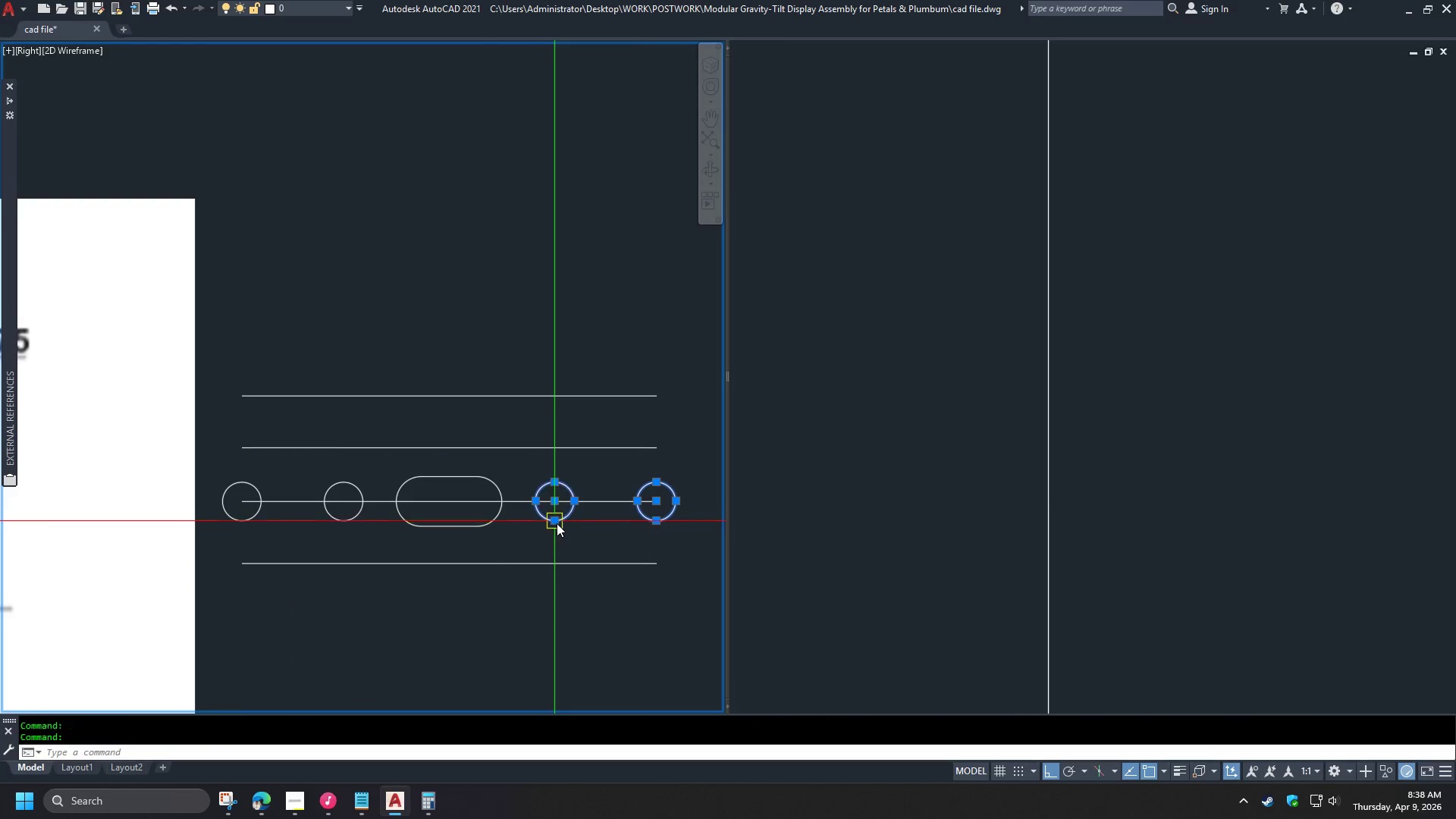 
key(E)
 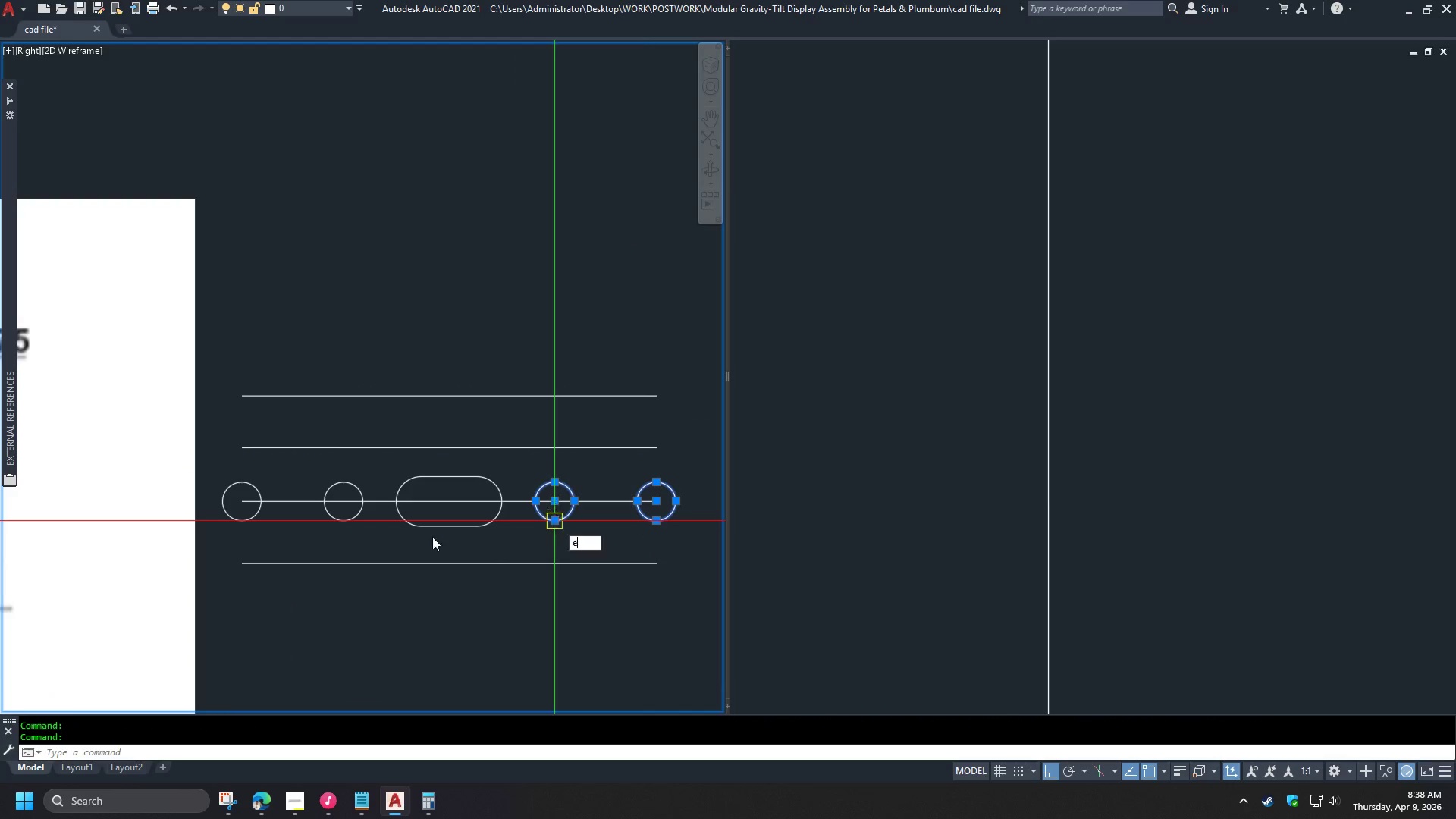 
key(Space)
 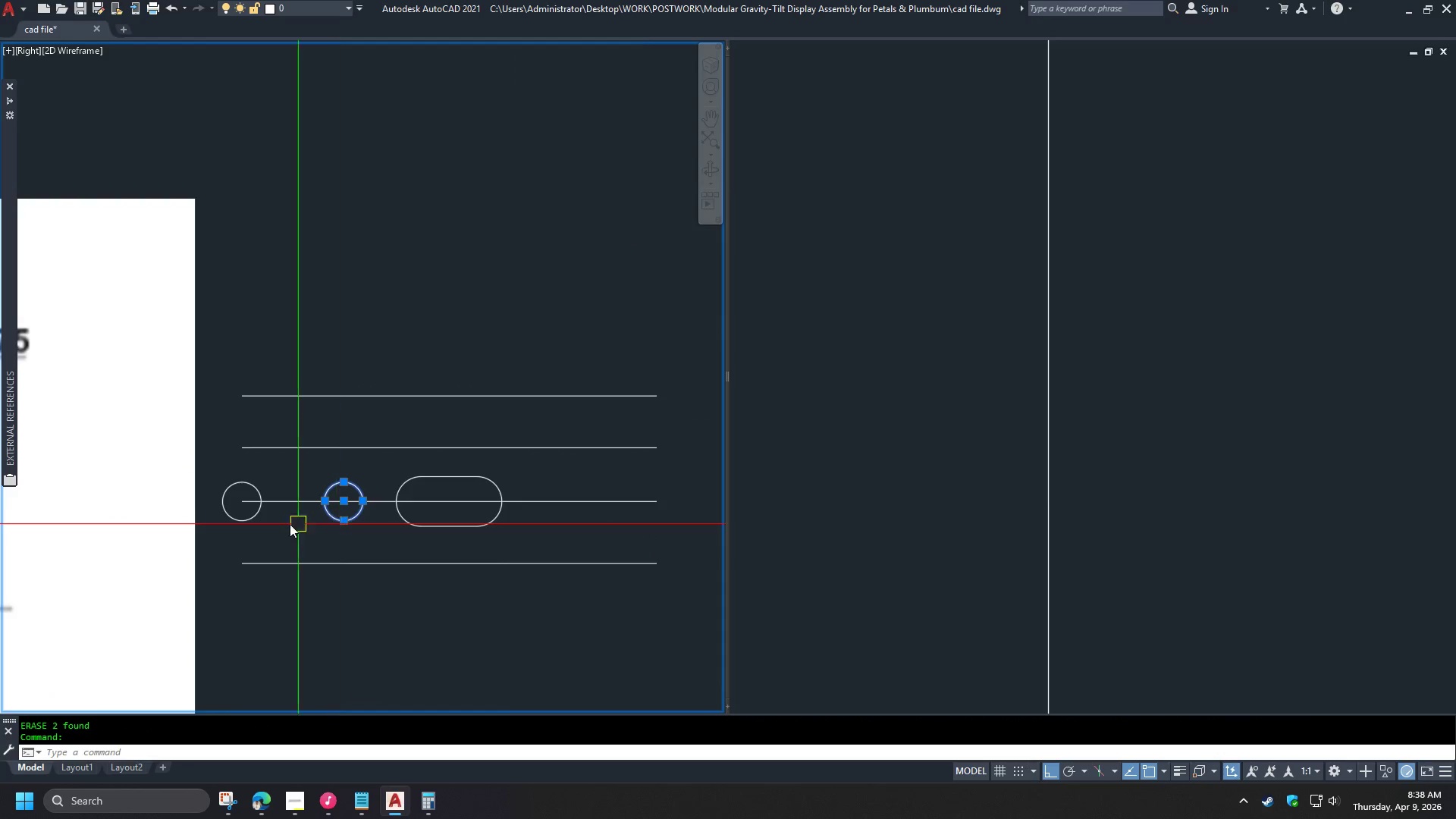 
double_click([249, 519])
 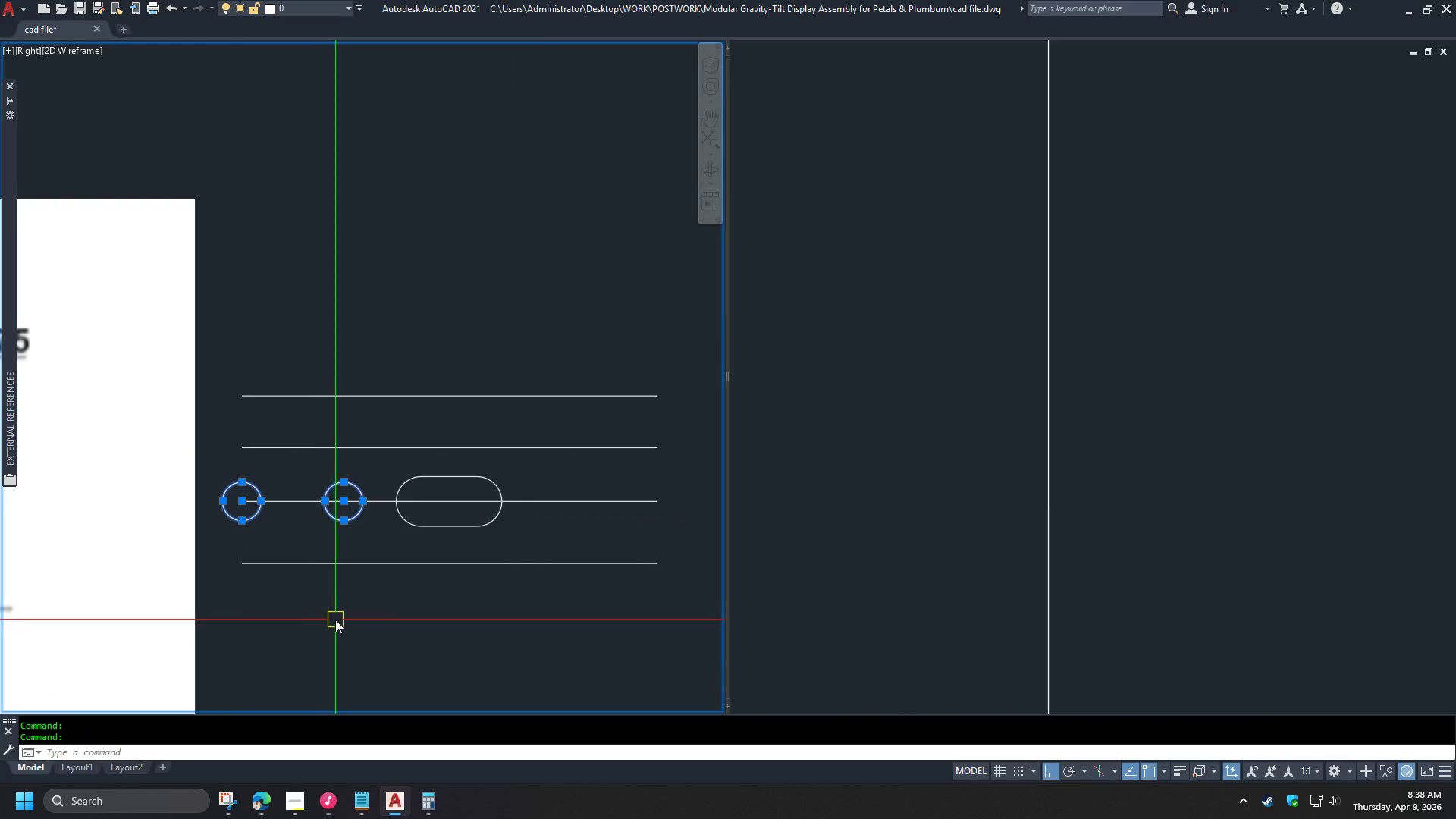 
type(co )
 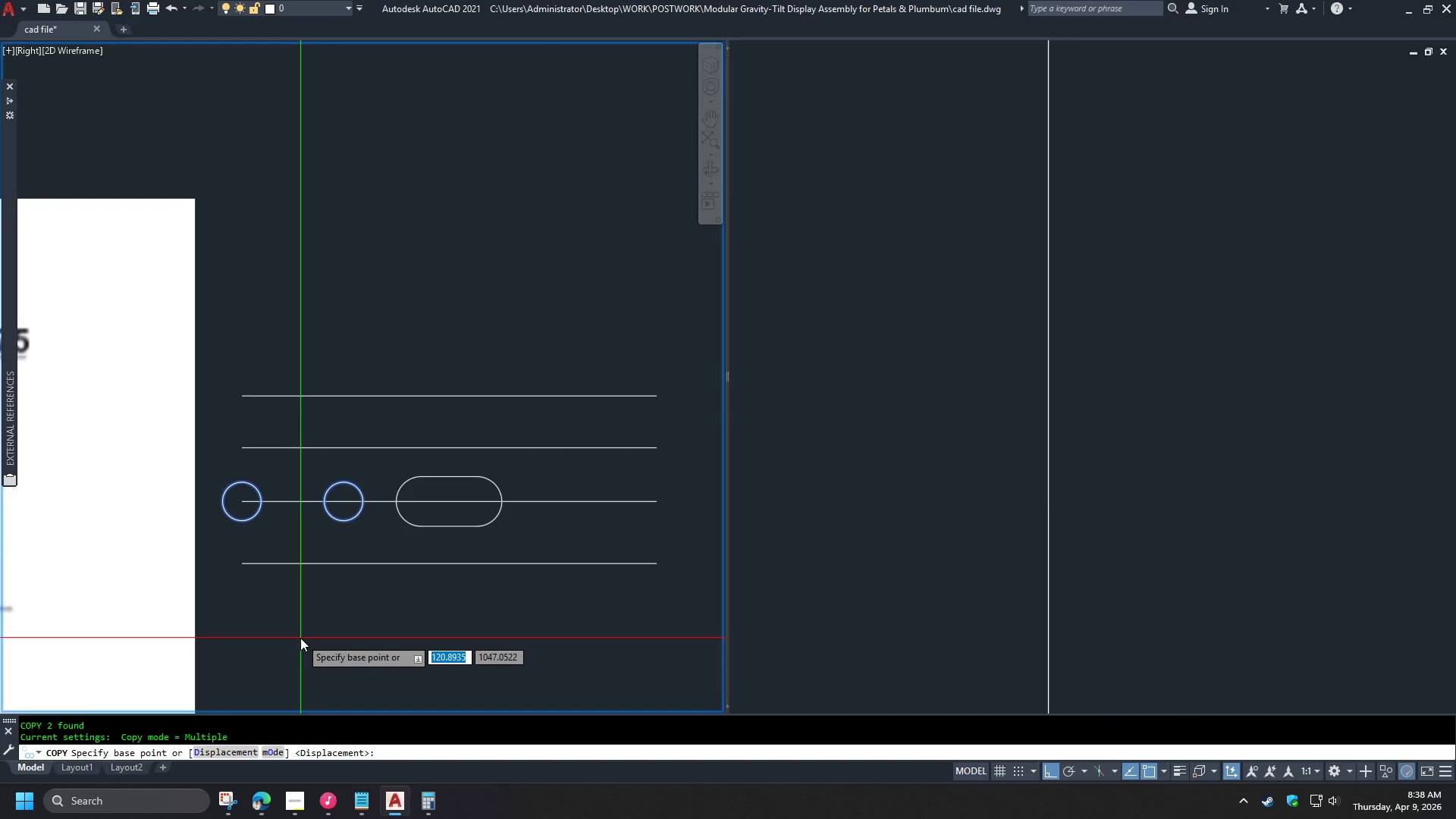 
left_click([300, 639])
 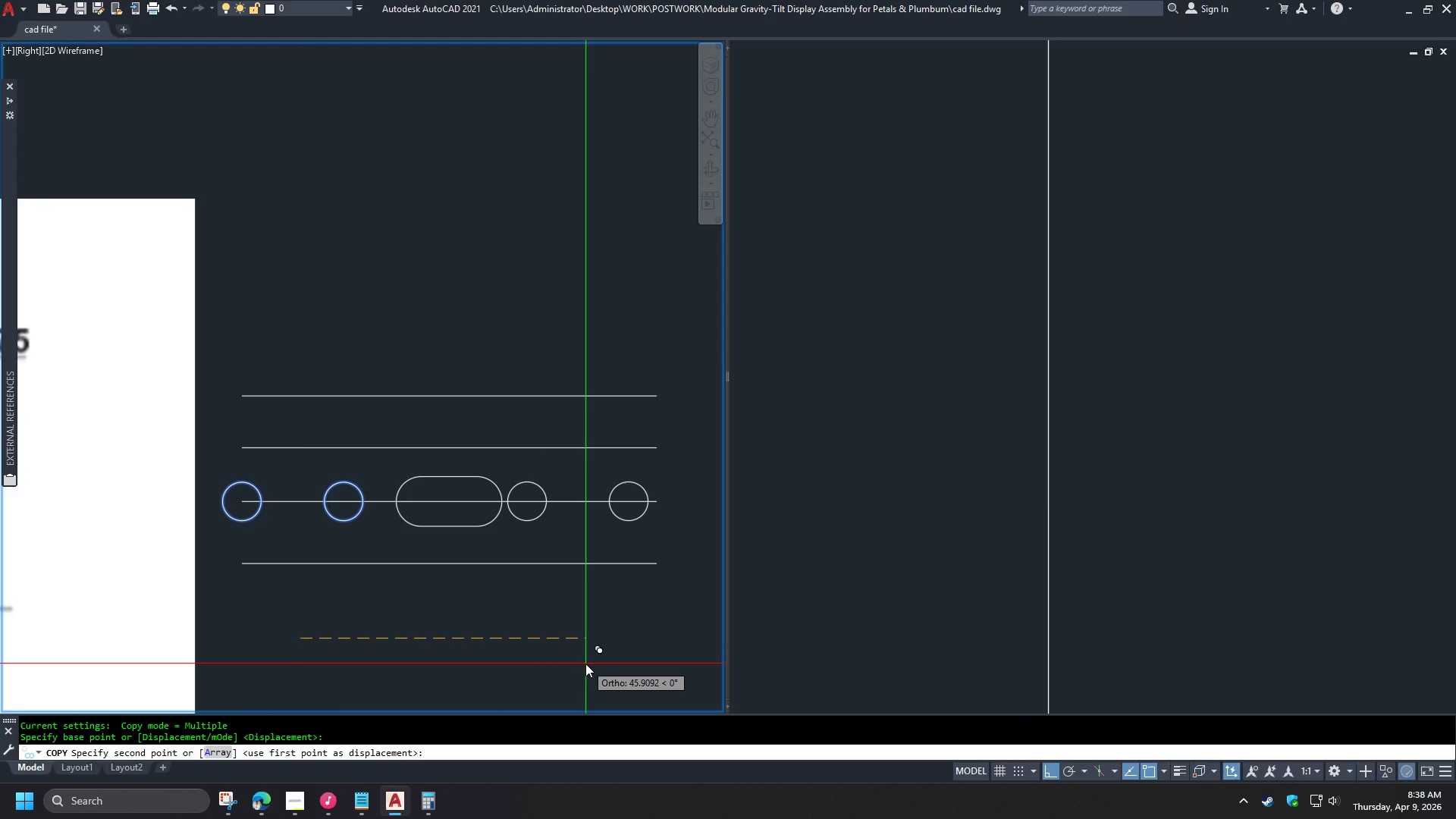 
key(Numpad5)
 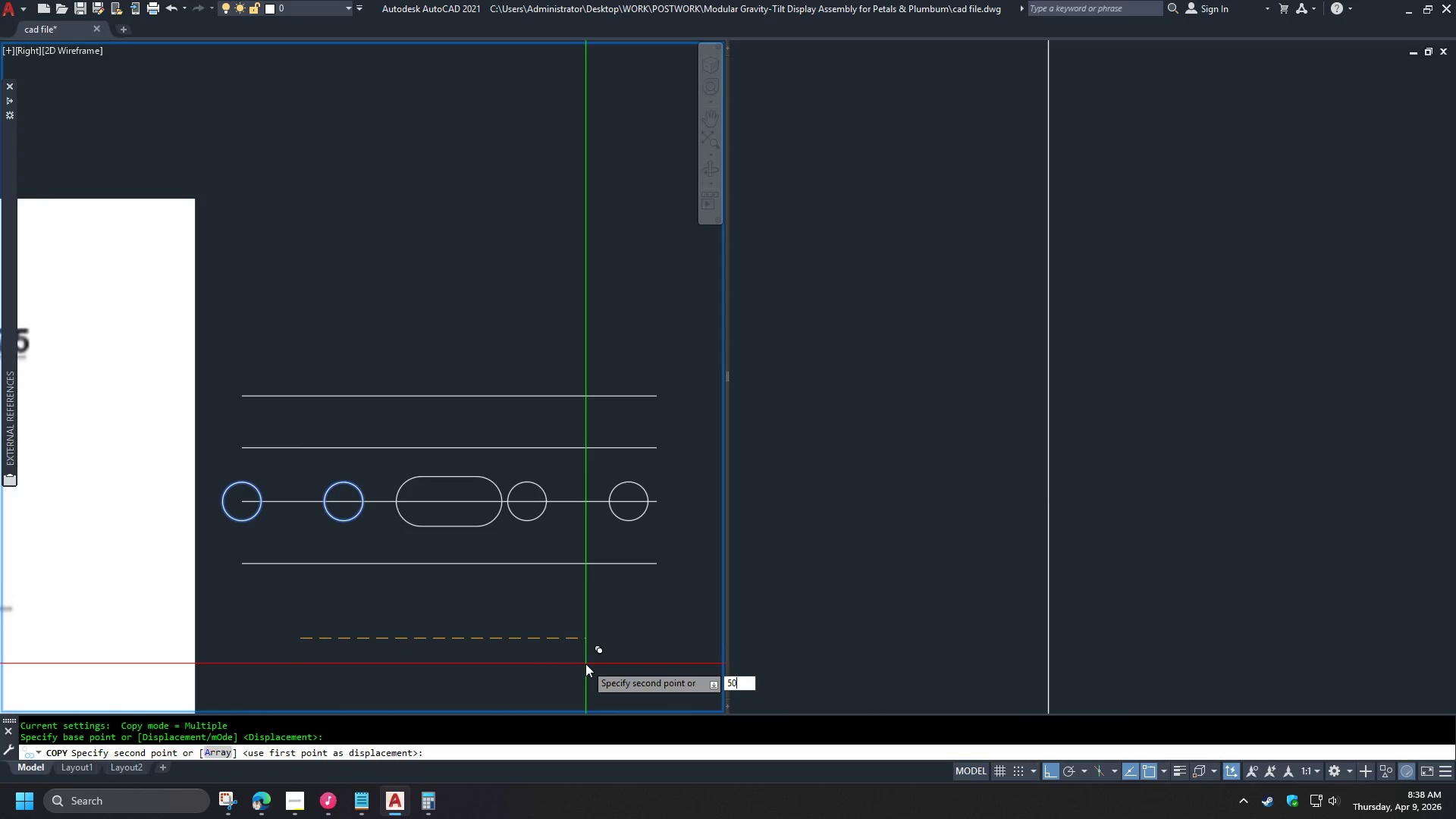 
key(Numpad0)
 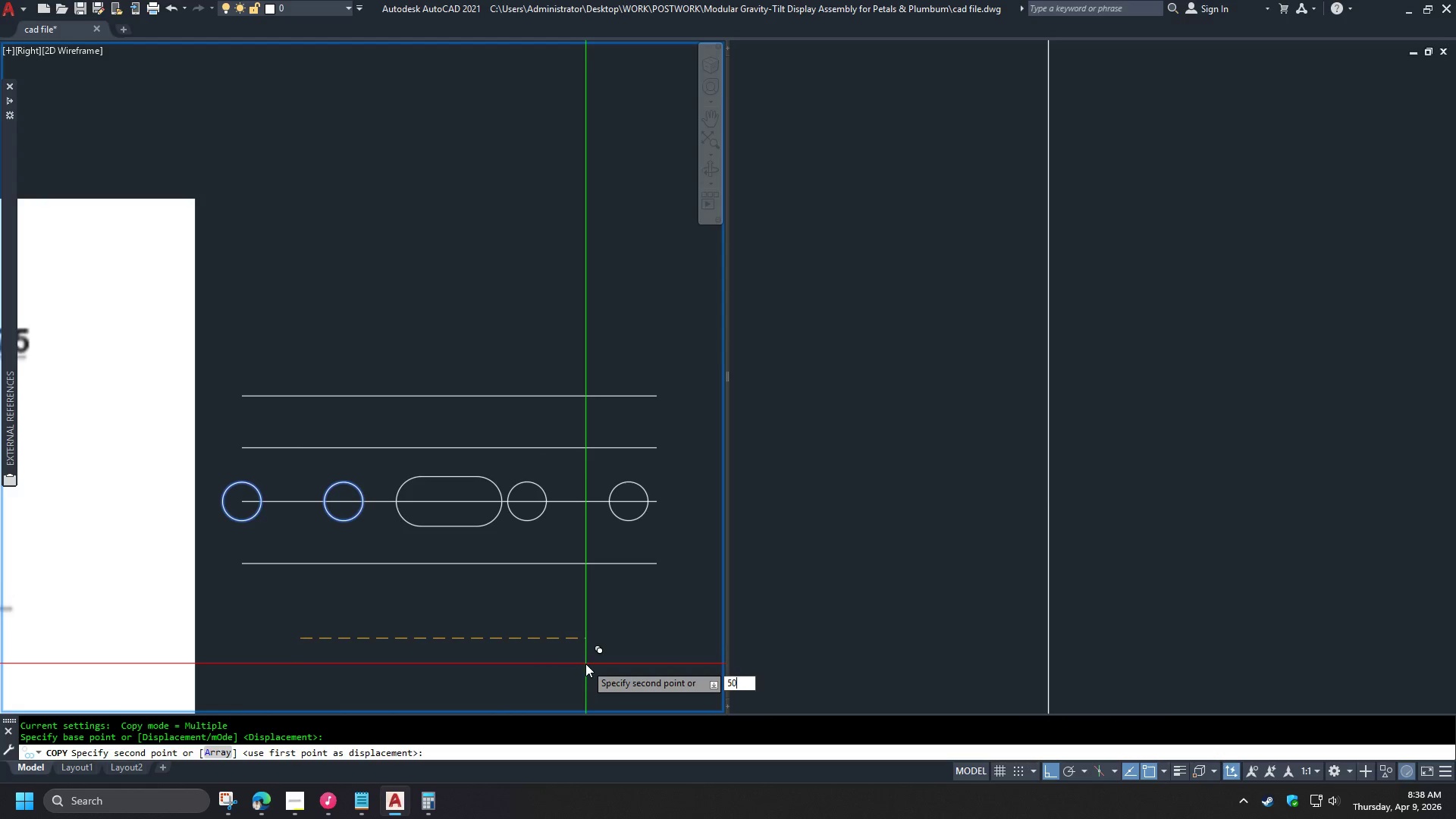 
key(NumpadDecimal)
 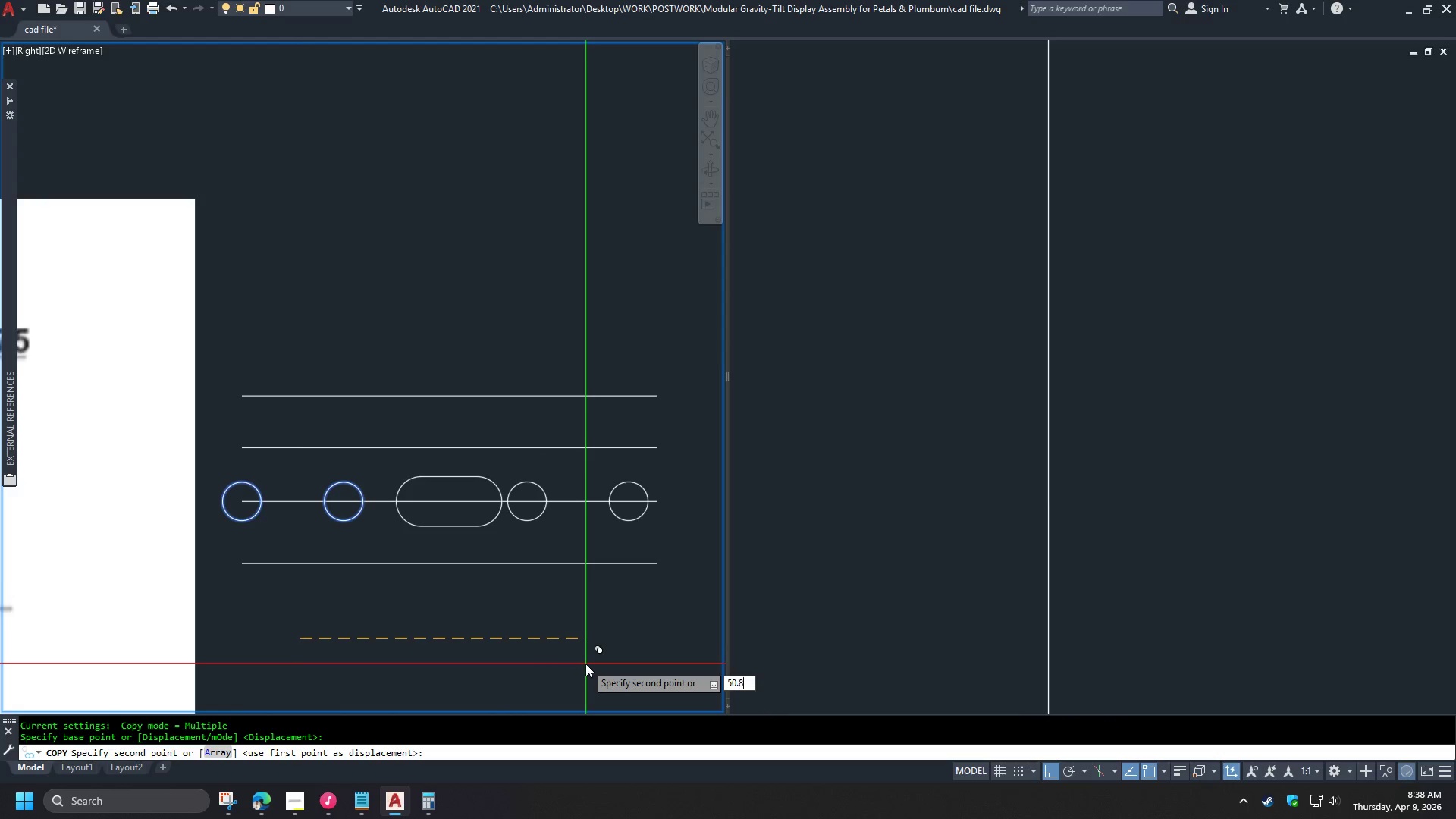 
key(Numpad8)
 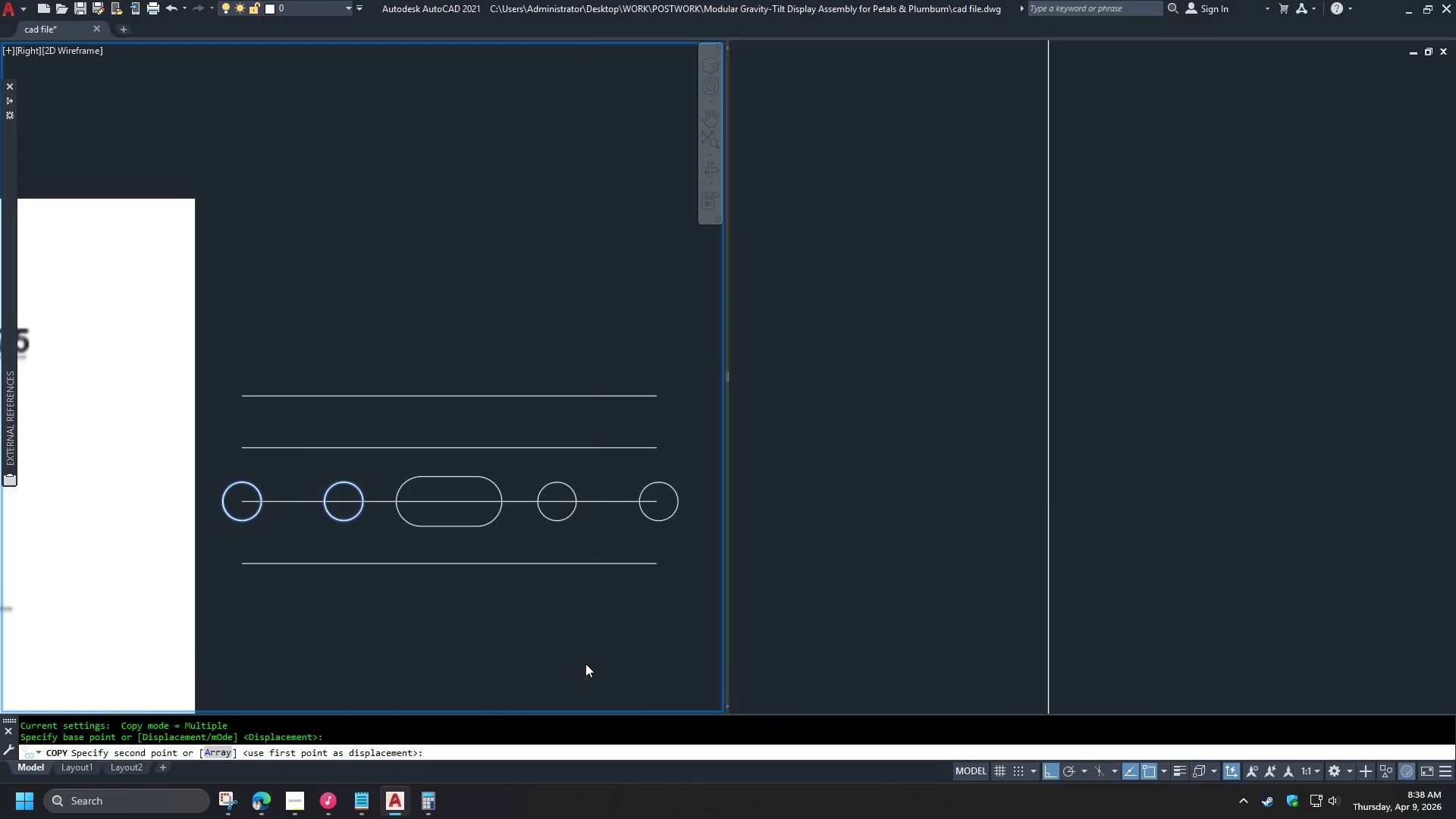 
key(Space)
 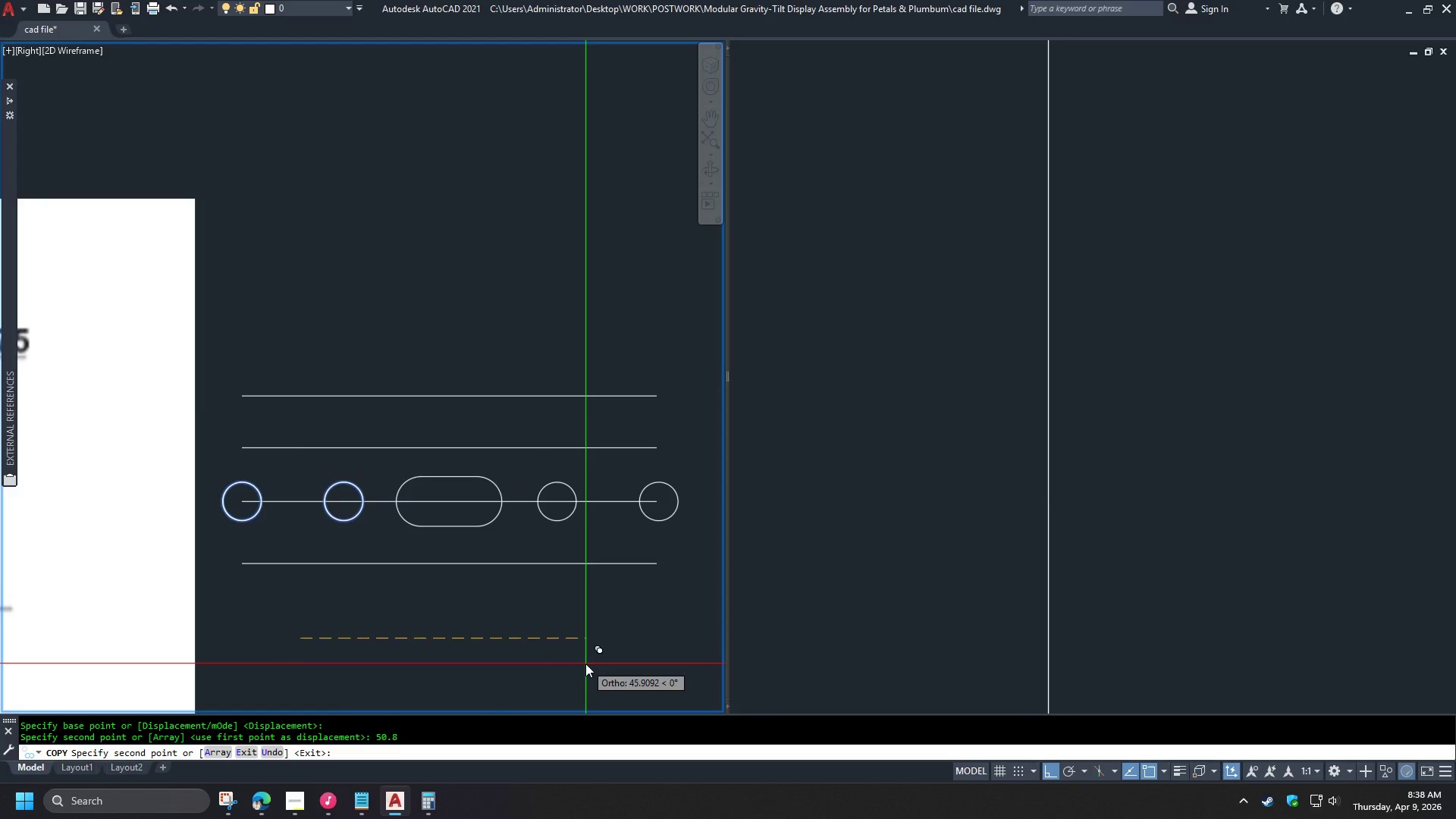 
key(Space)
 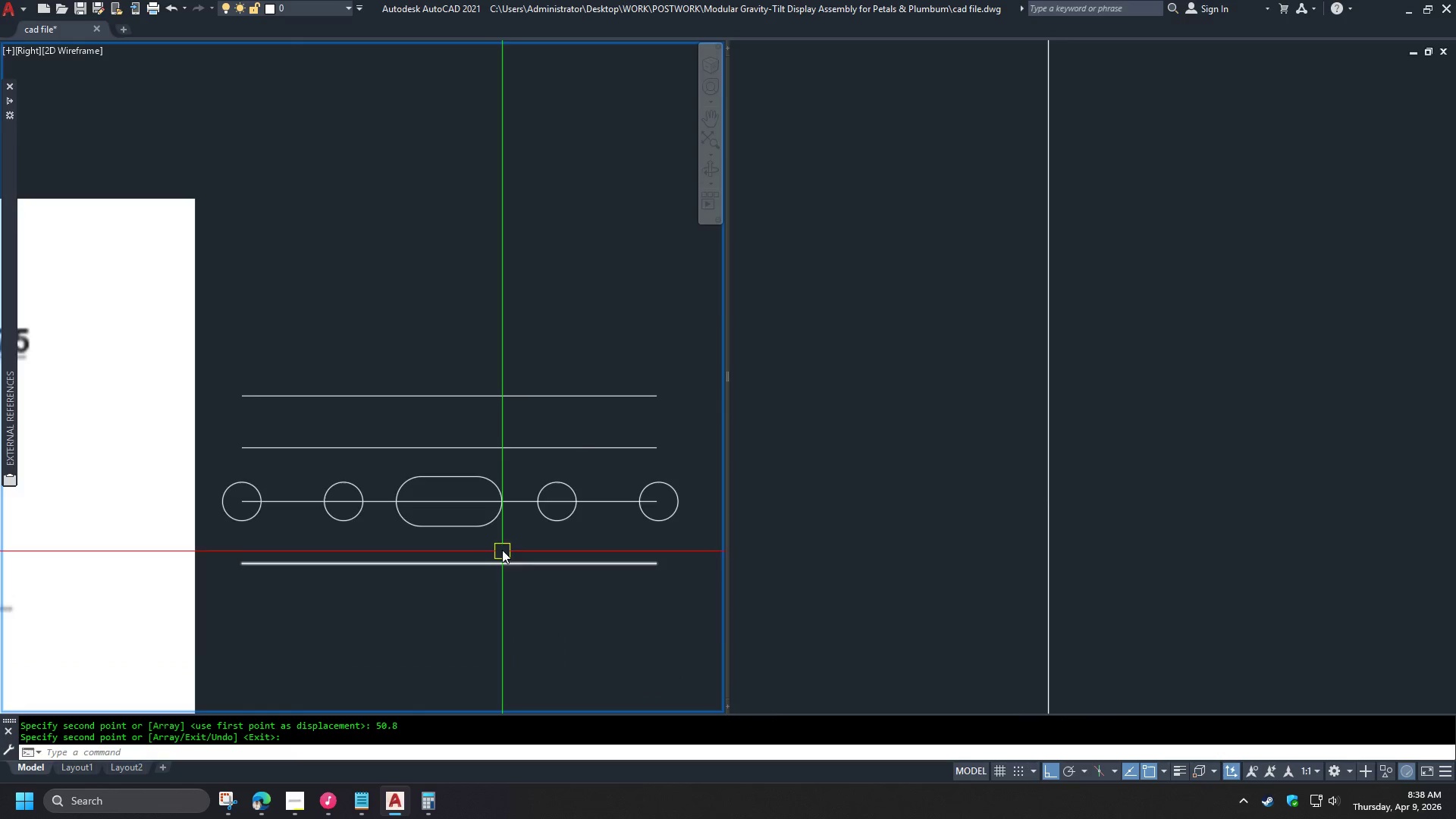 
scroll: coordinate [499, 541], scroll_direction: up, amount: 1.0
 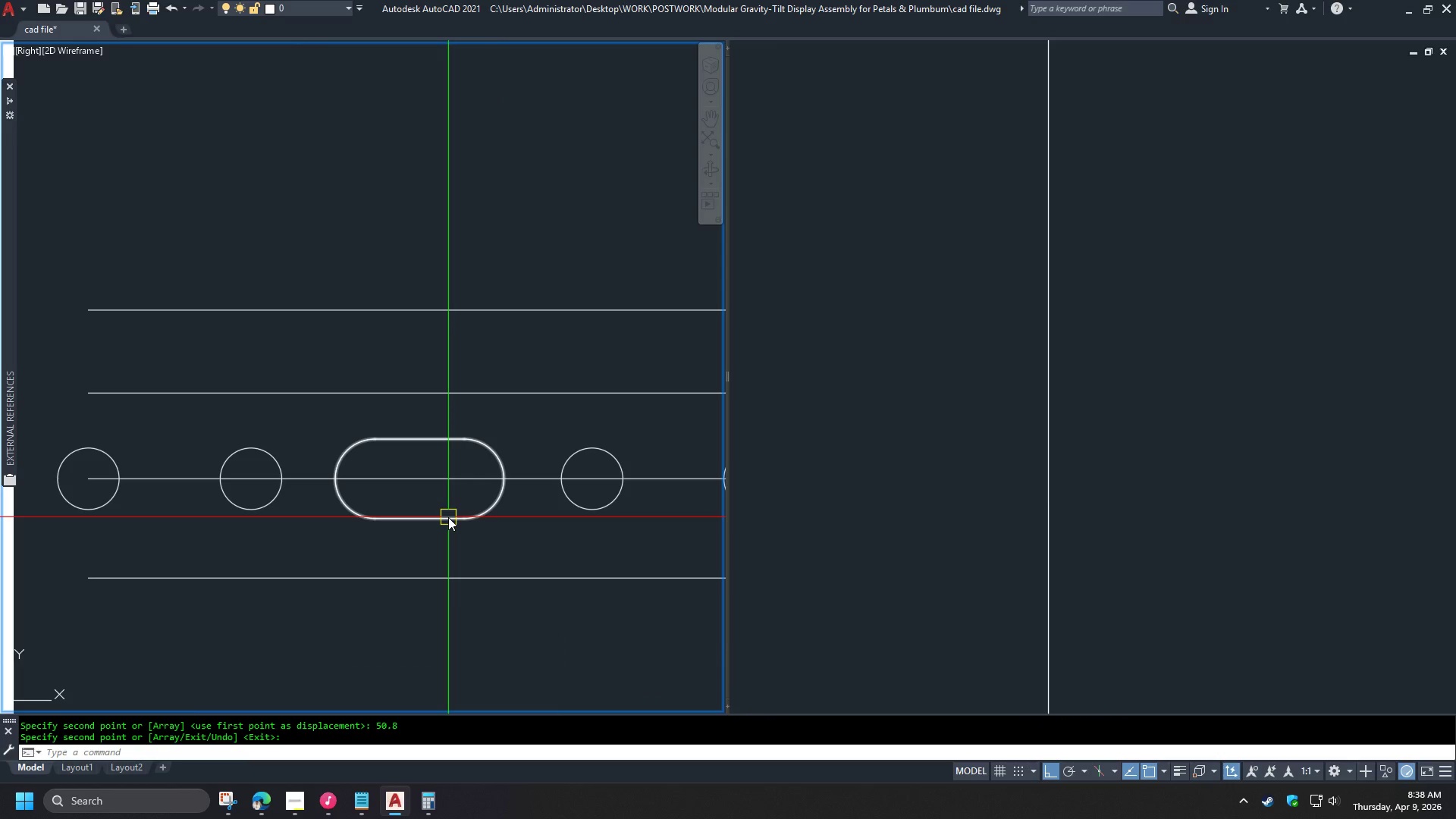 
left_click([448, 517])
 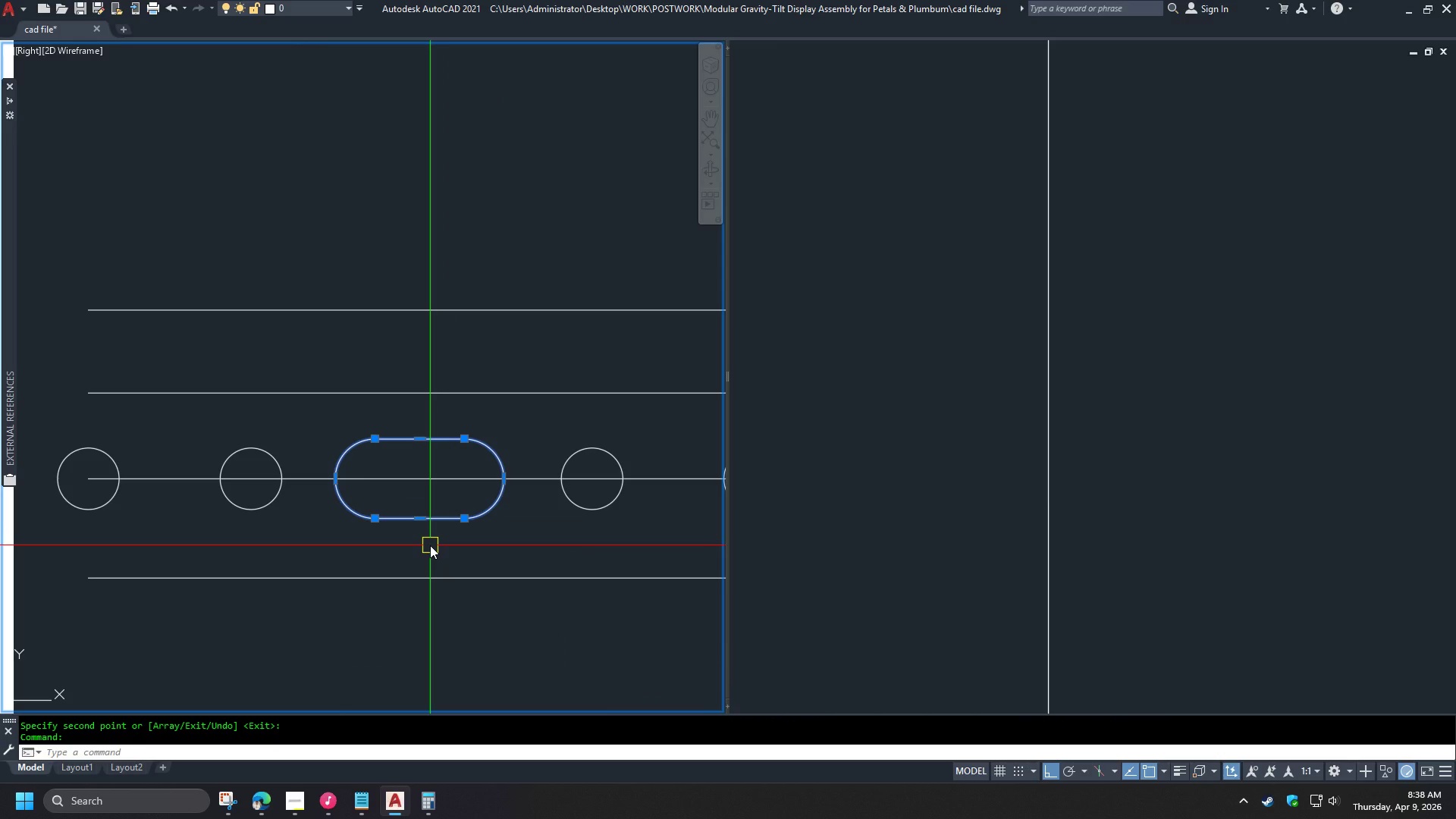 
key(Escape)
 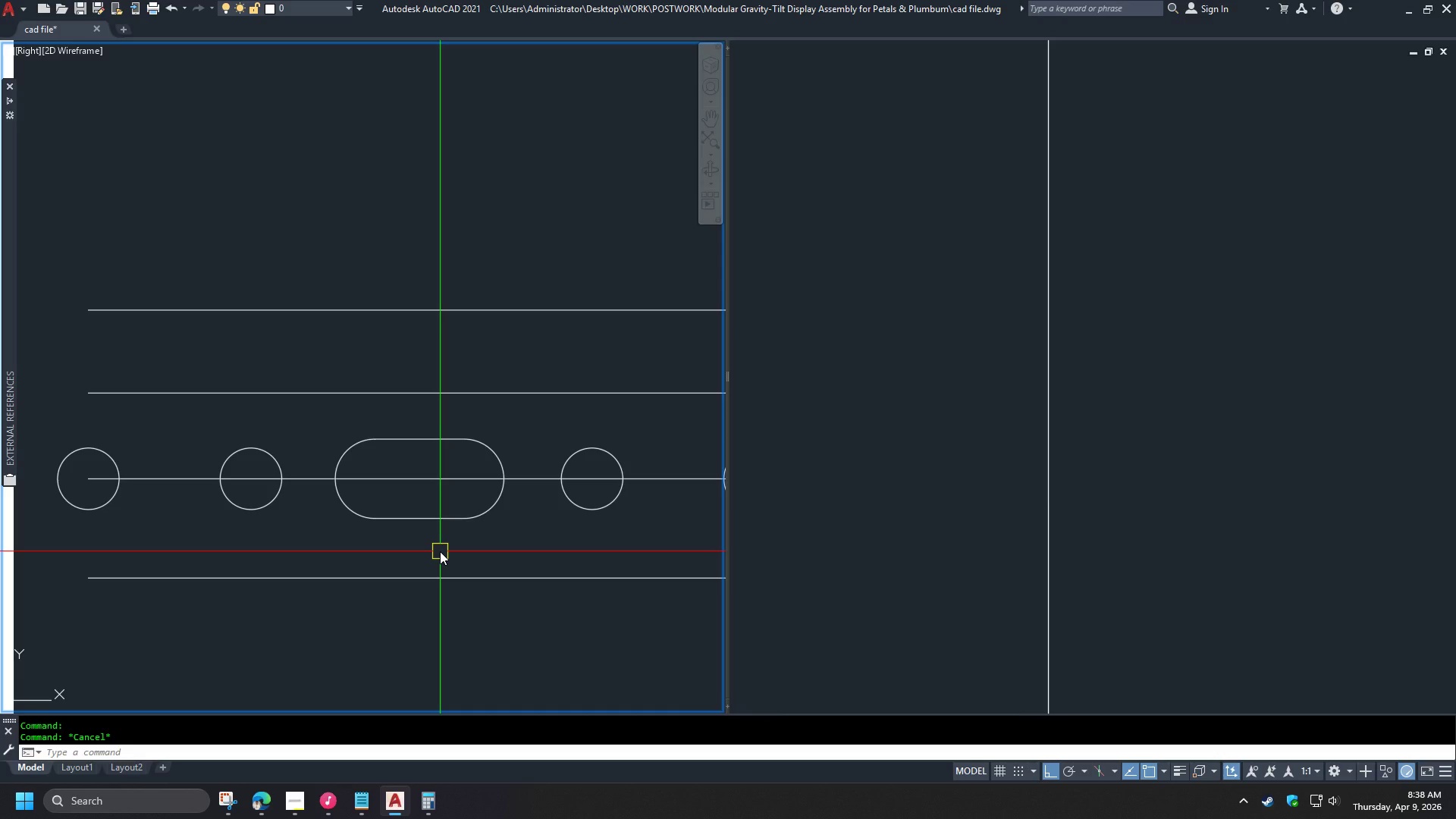 
key(L)
 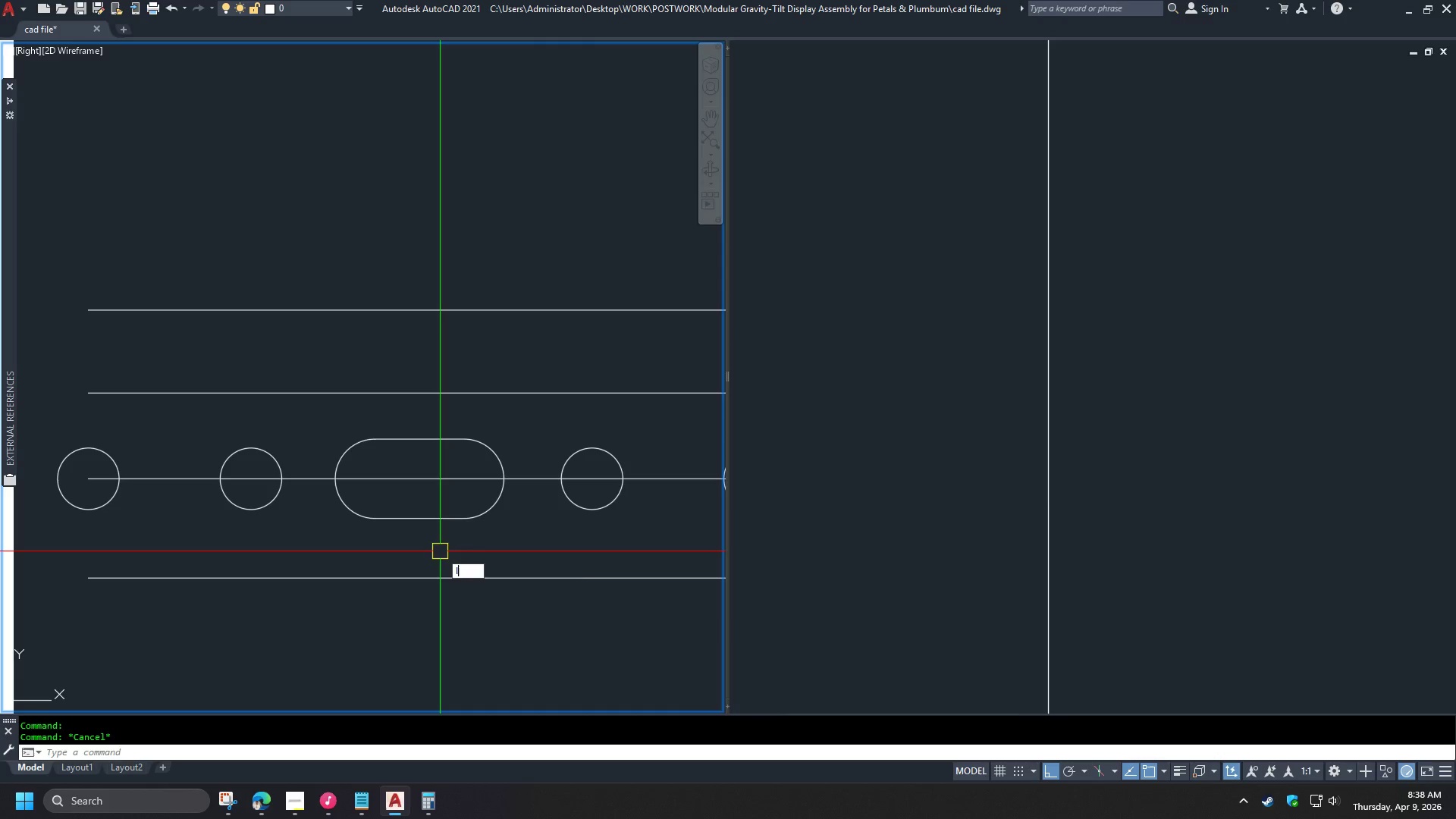 
key(Space)
 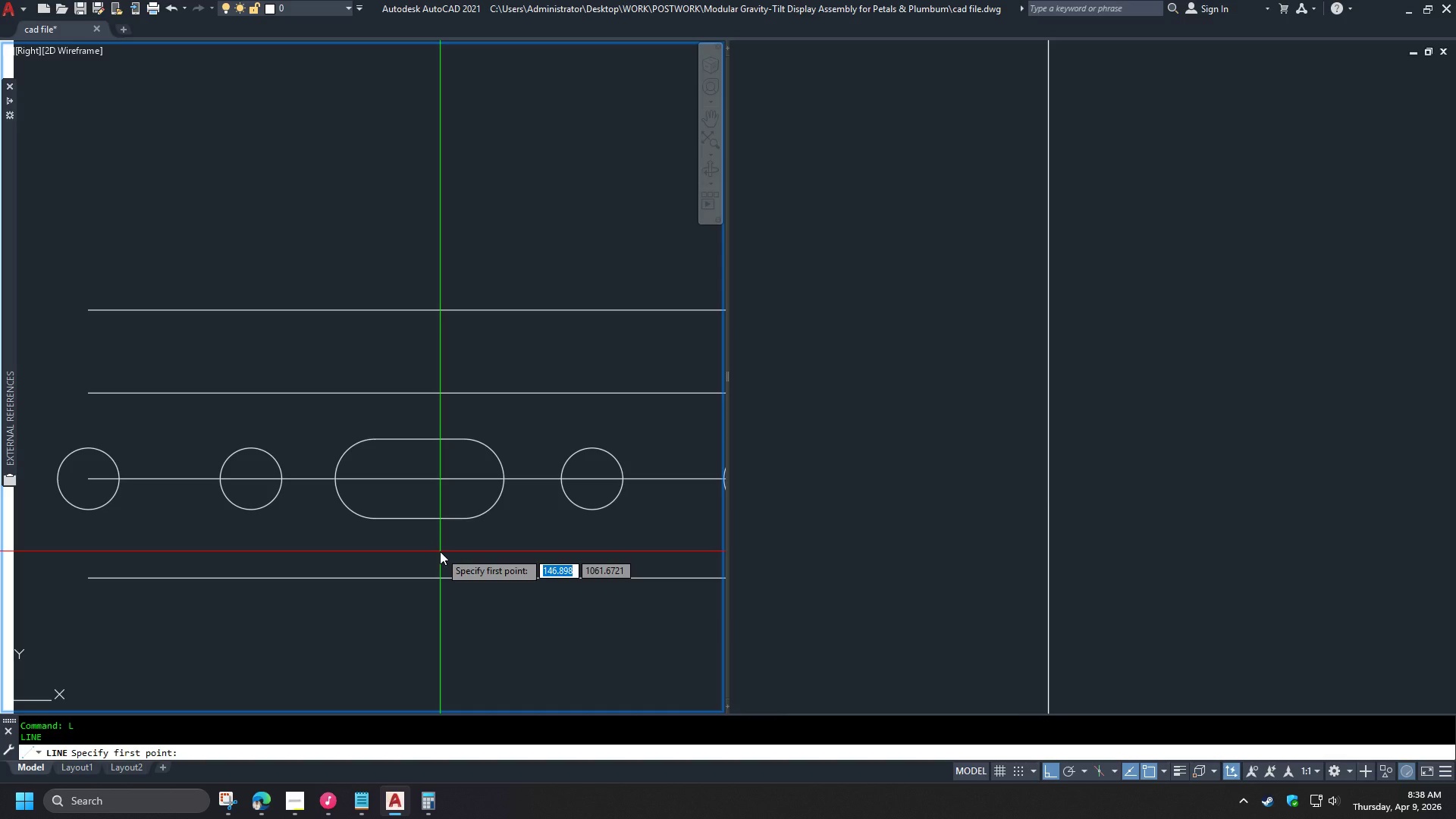 
hold_key(key=ShiftLeft, duration=0.38)
 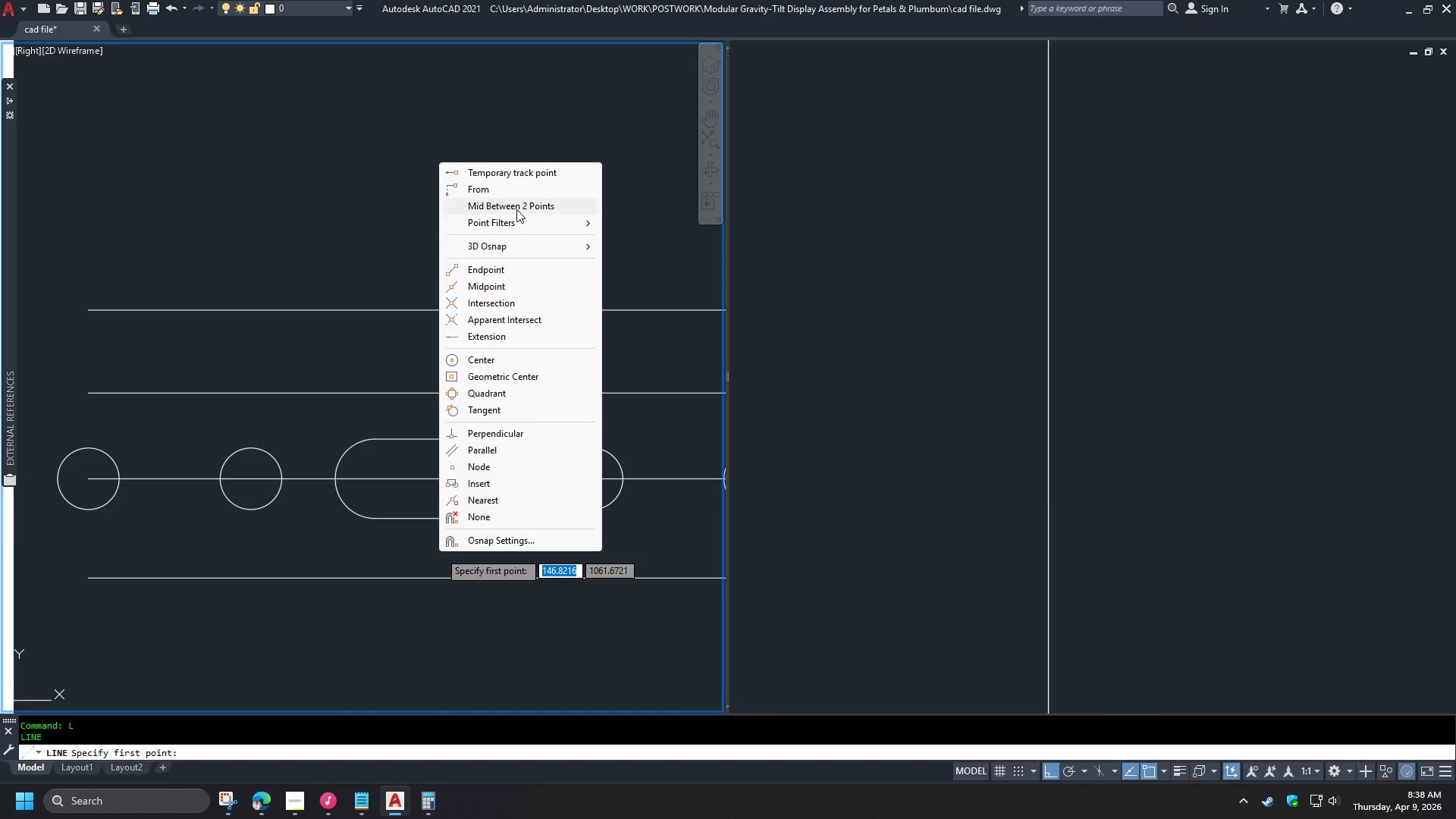 
left_click([513, 208])
 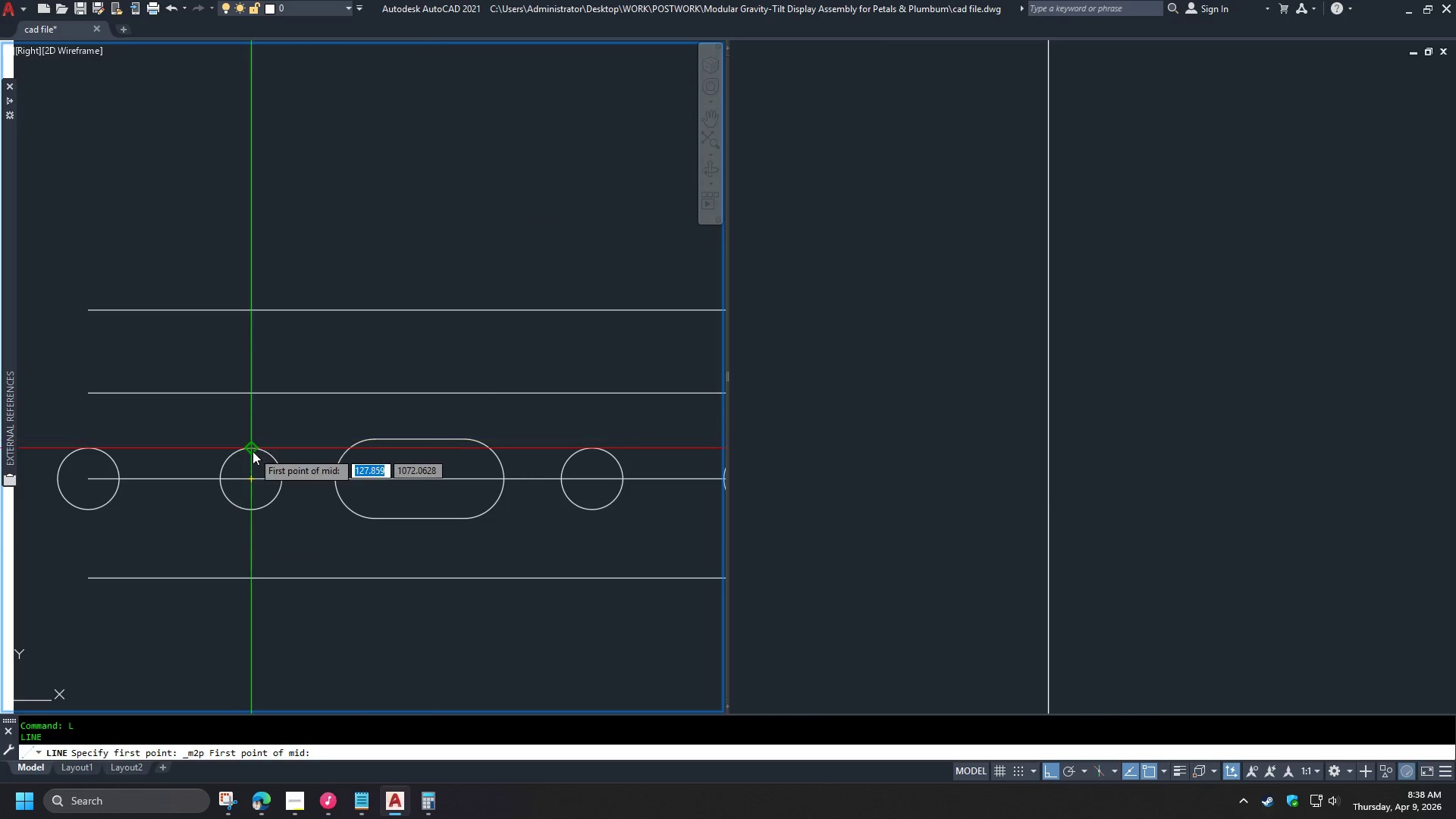 
left_click([253, 451])
 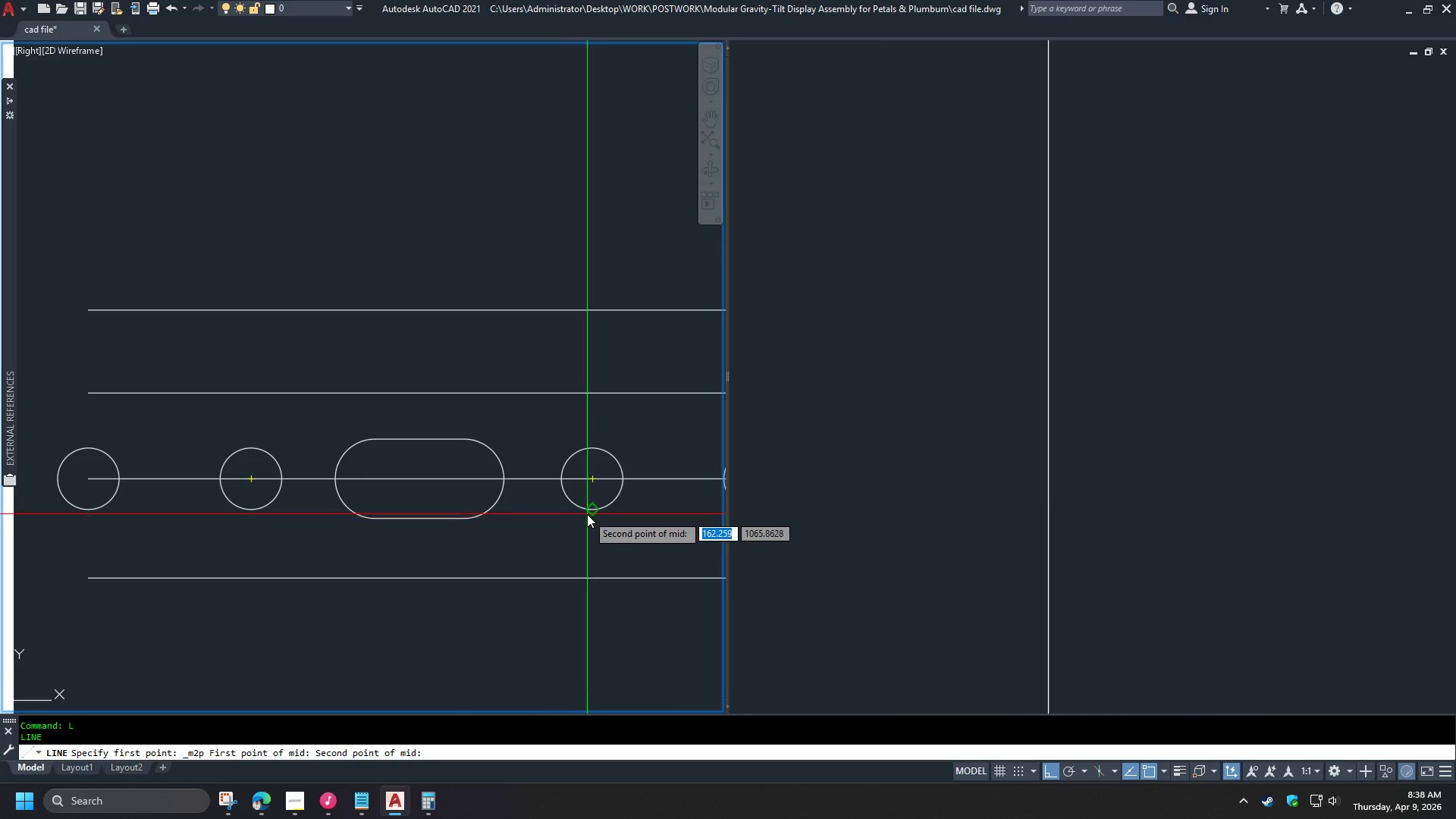 
left_click([589, 513])
 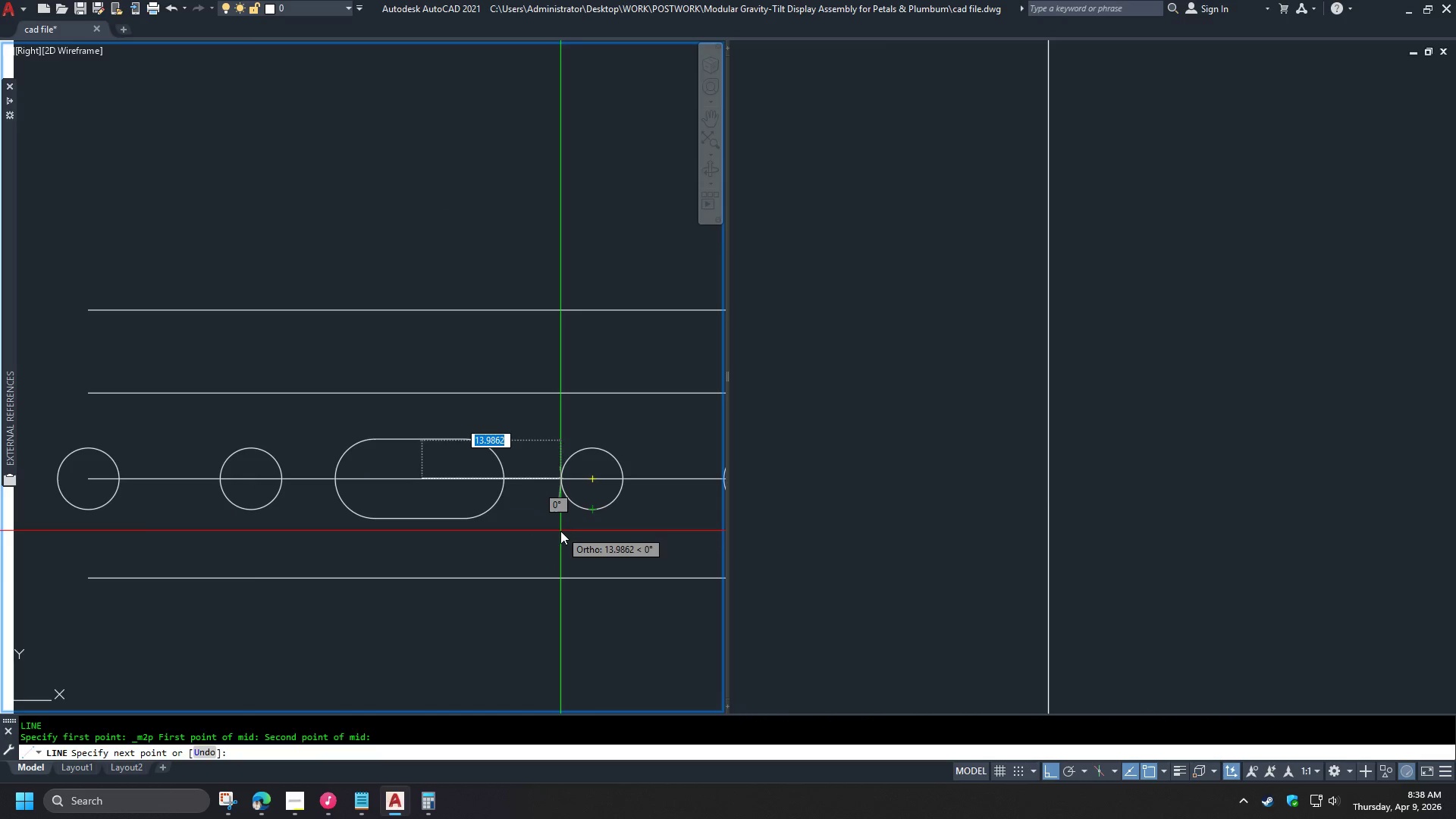 
key(Escape)
 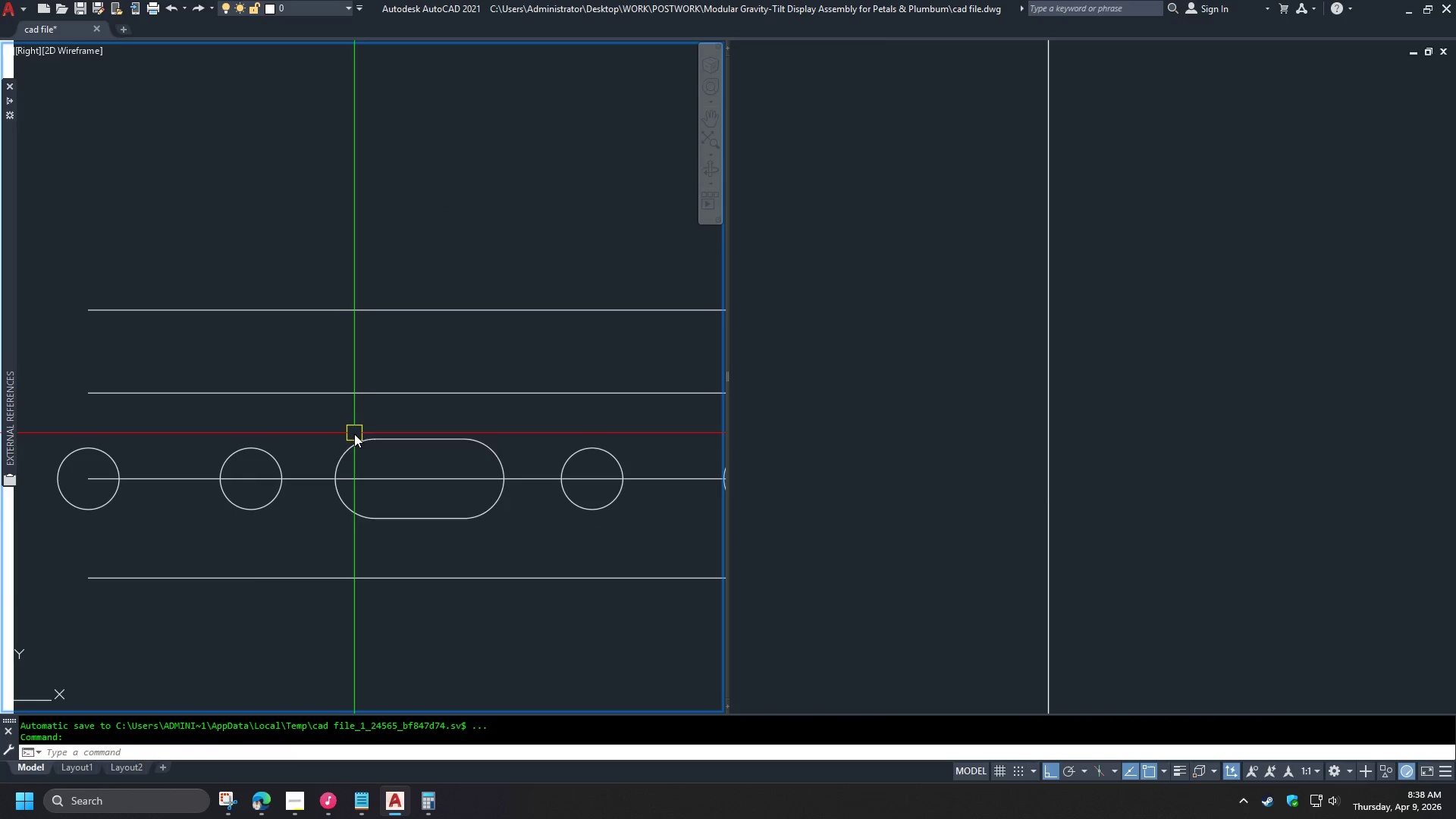 
key(L)
 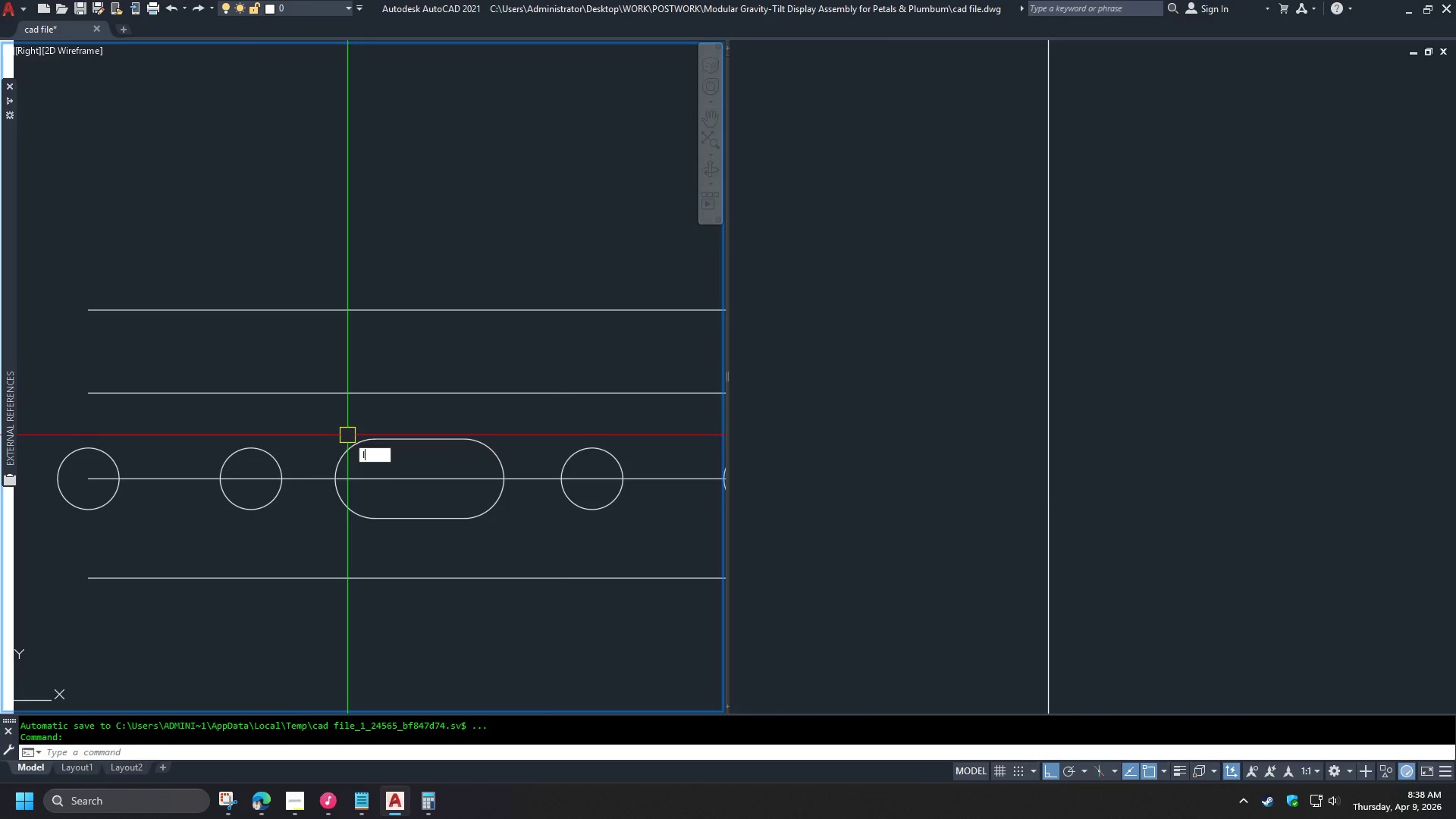 
key(Space)
 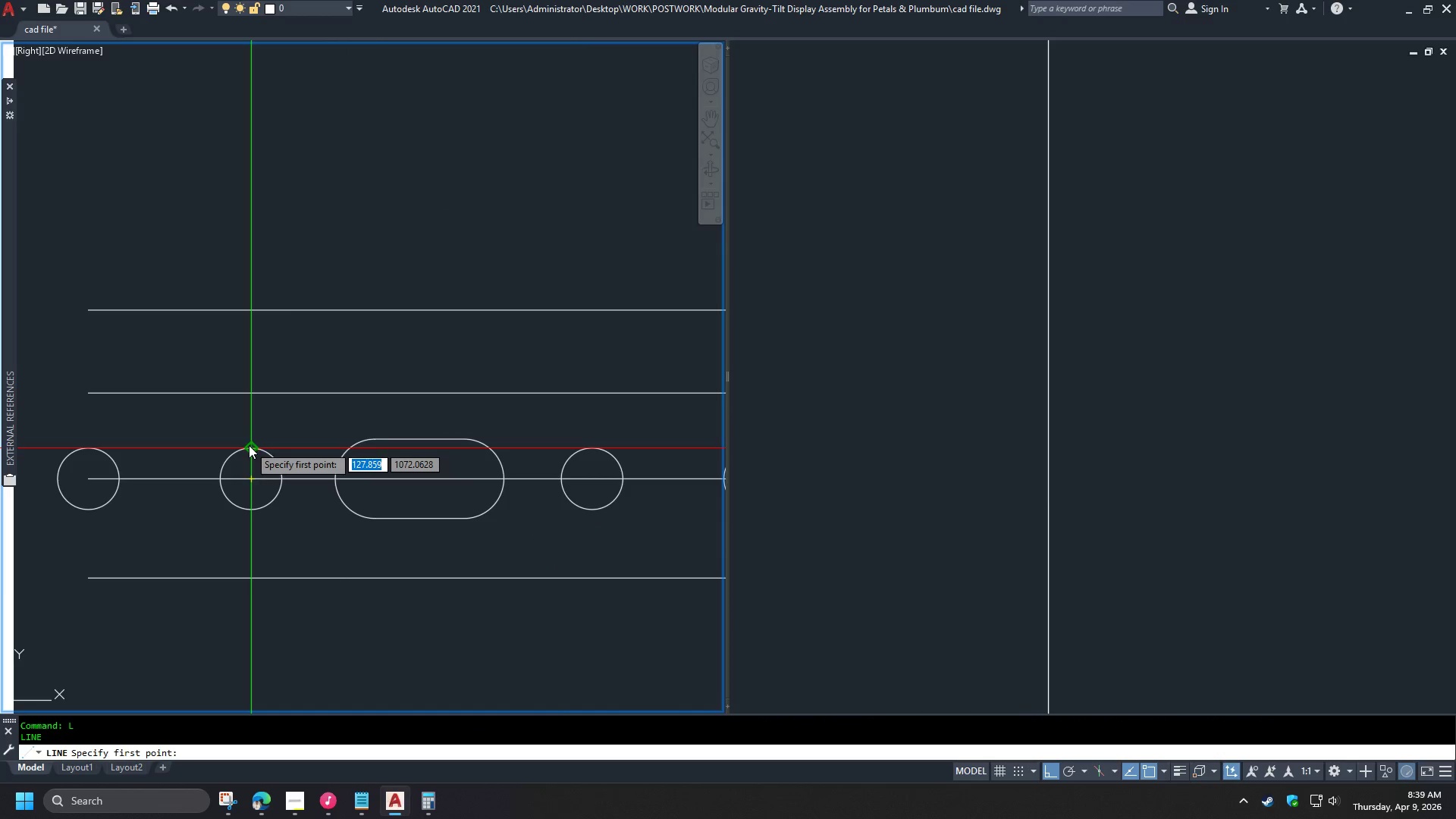 
left_click([249, 446])
 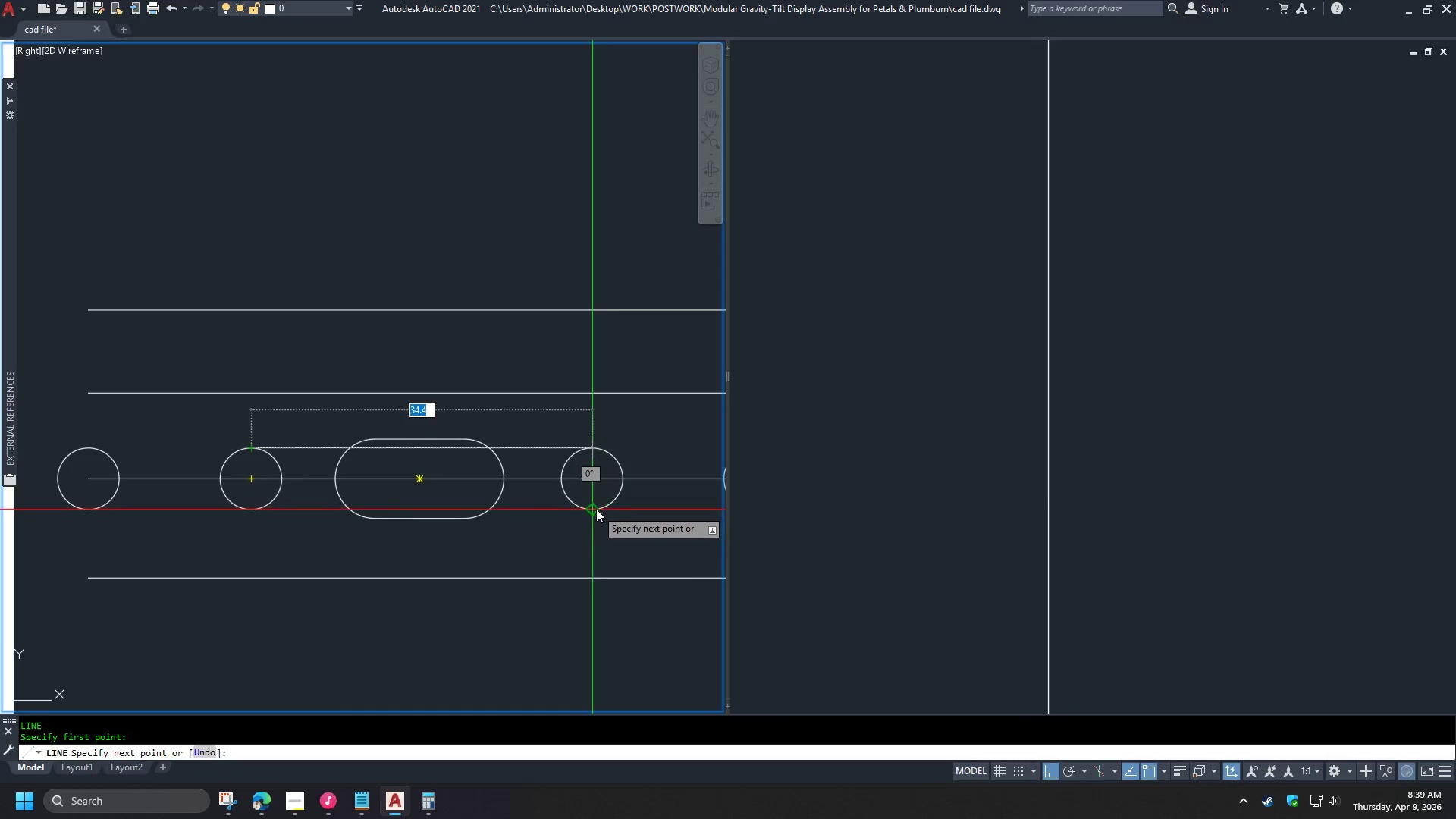 
left_click([596, 510])
 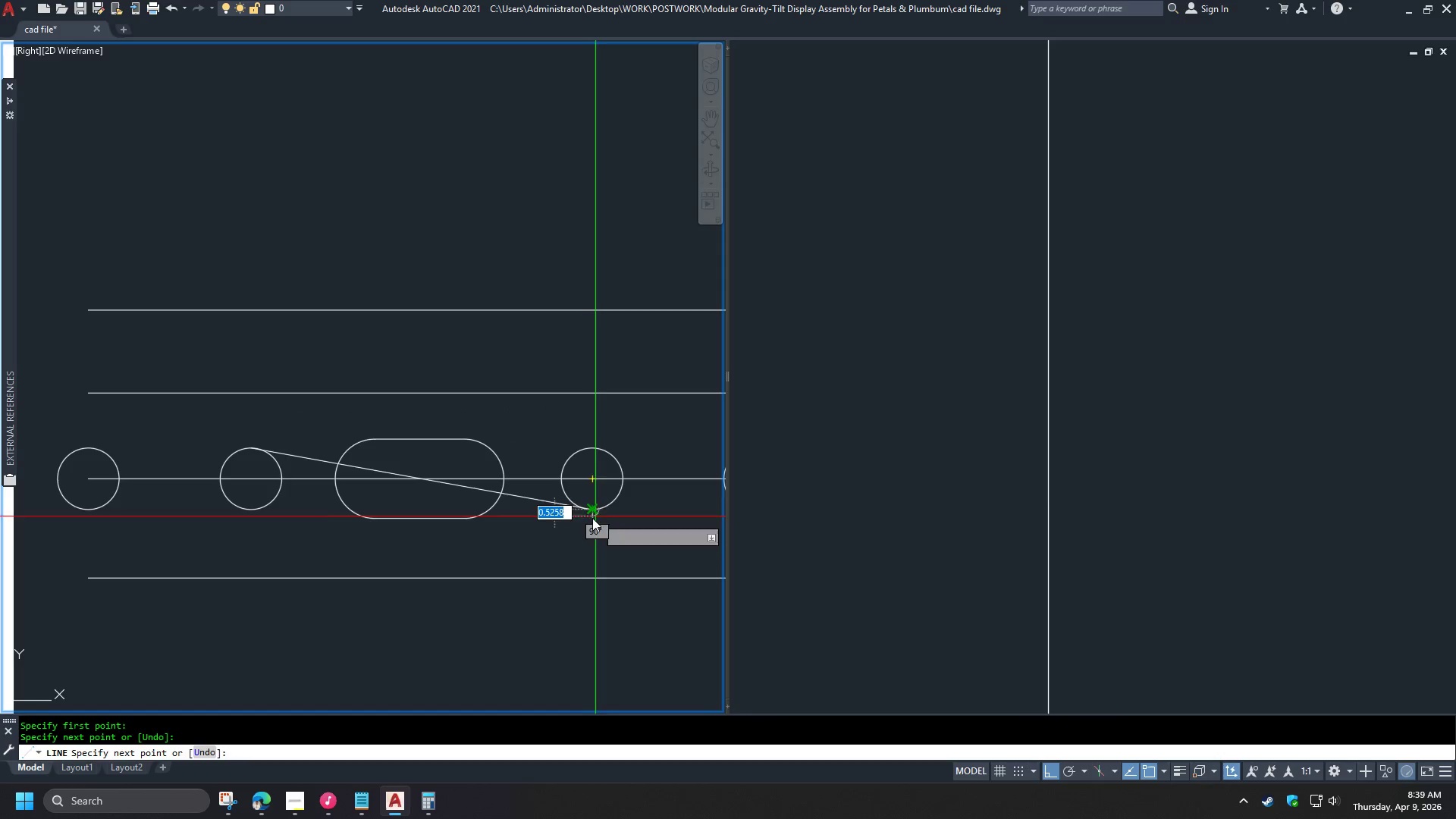 
key(Space)
 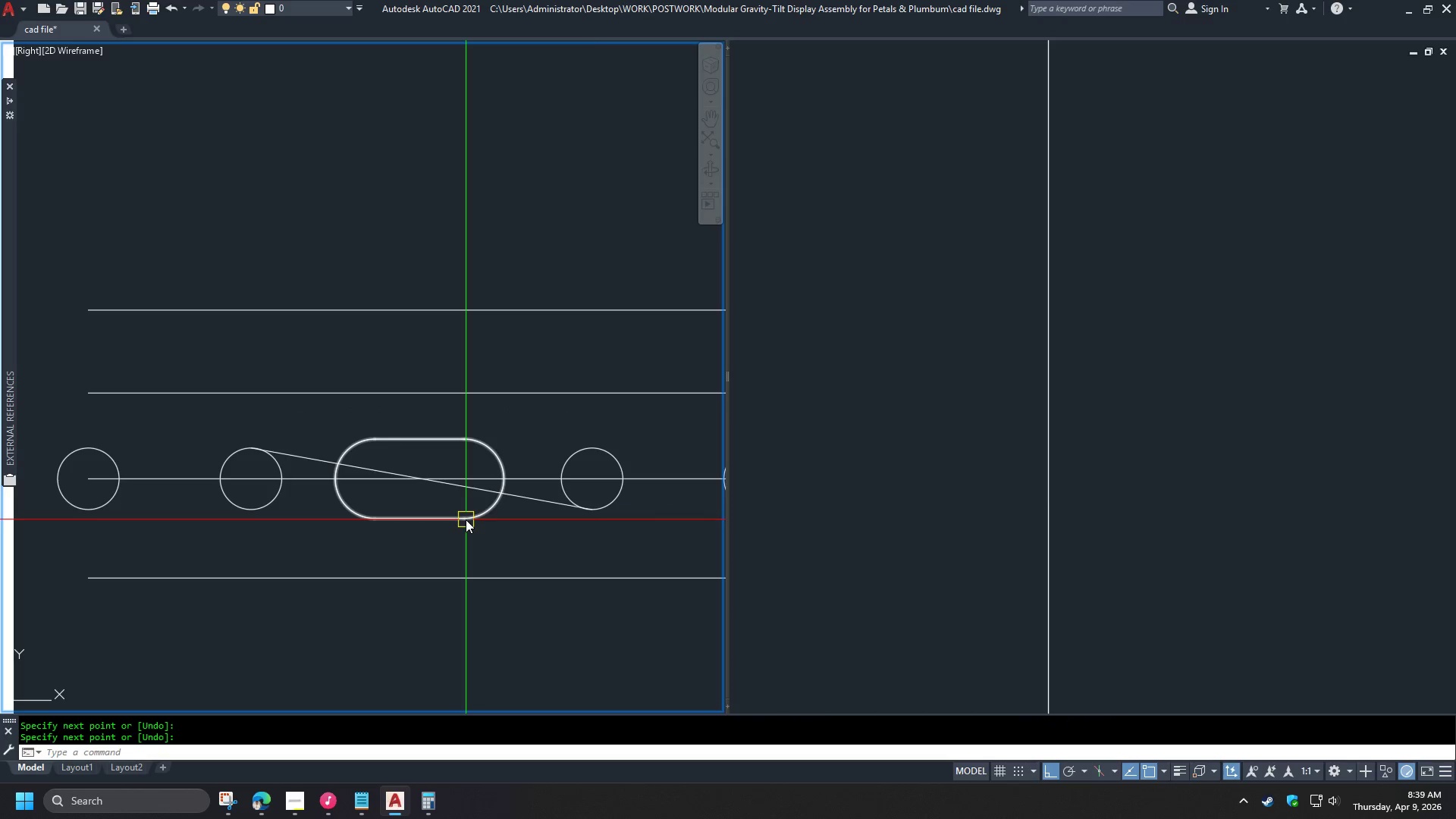 
left_click([465, 519])
 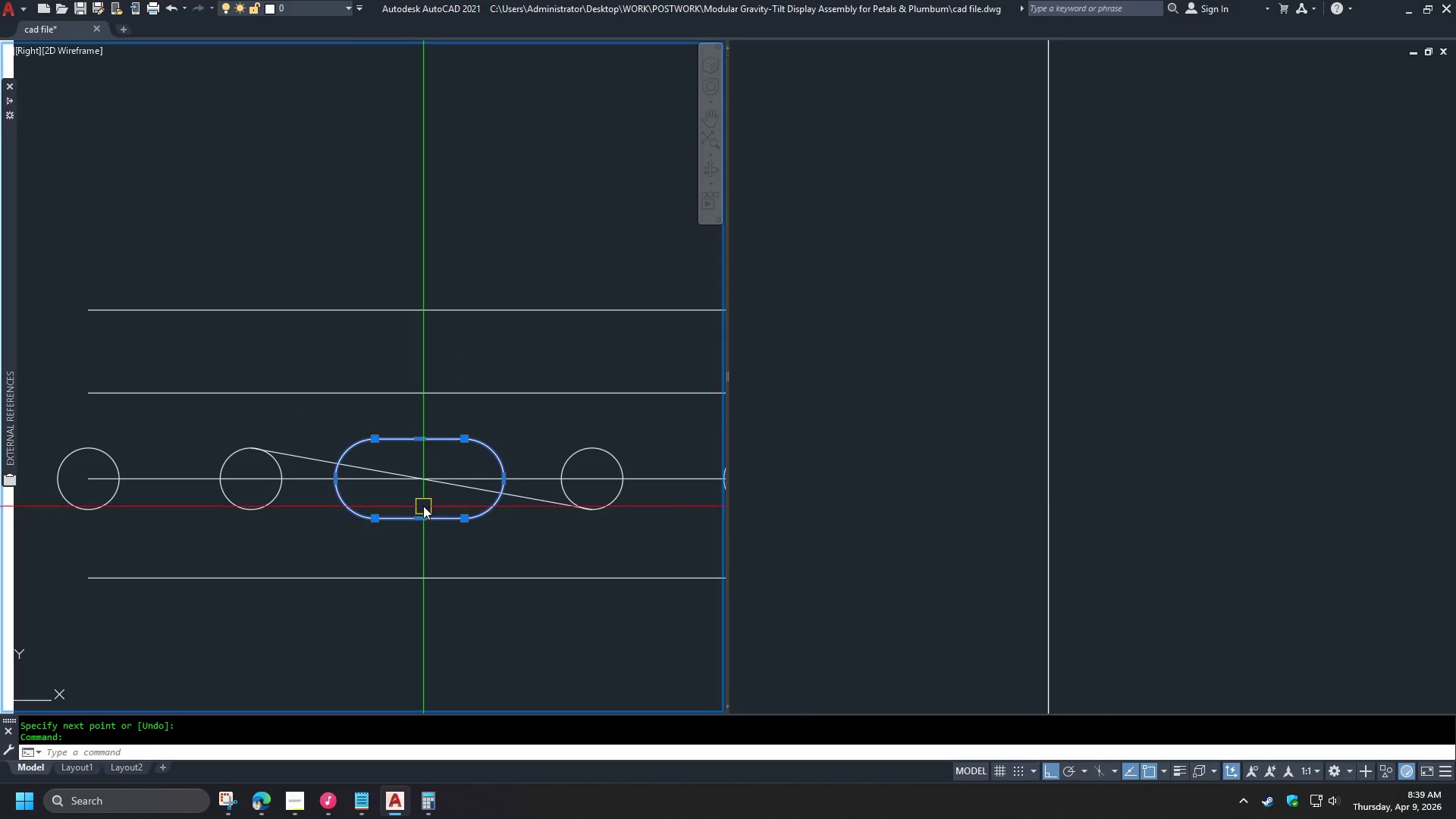 
scroll: coordinate [423, 503], scroll_direction: up, amount: 2.0
 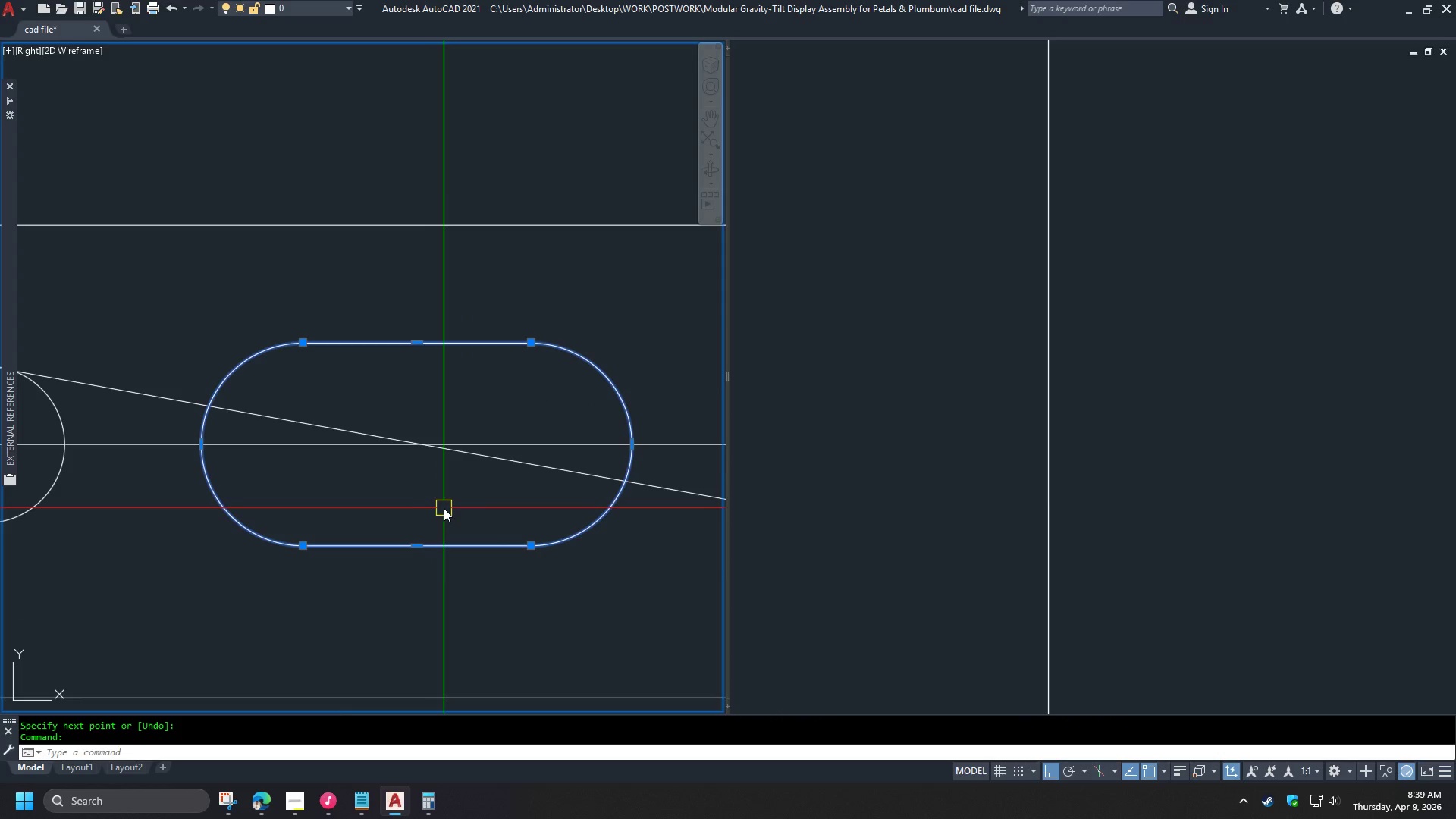 
key(M)
 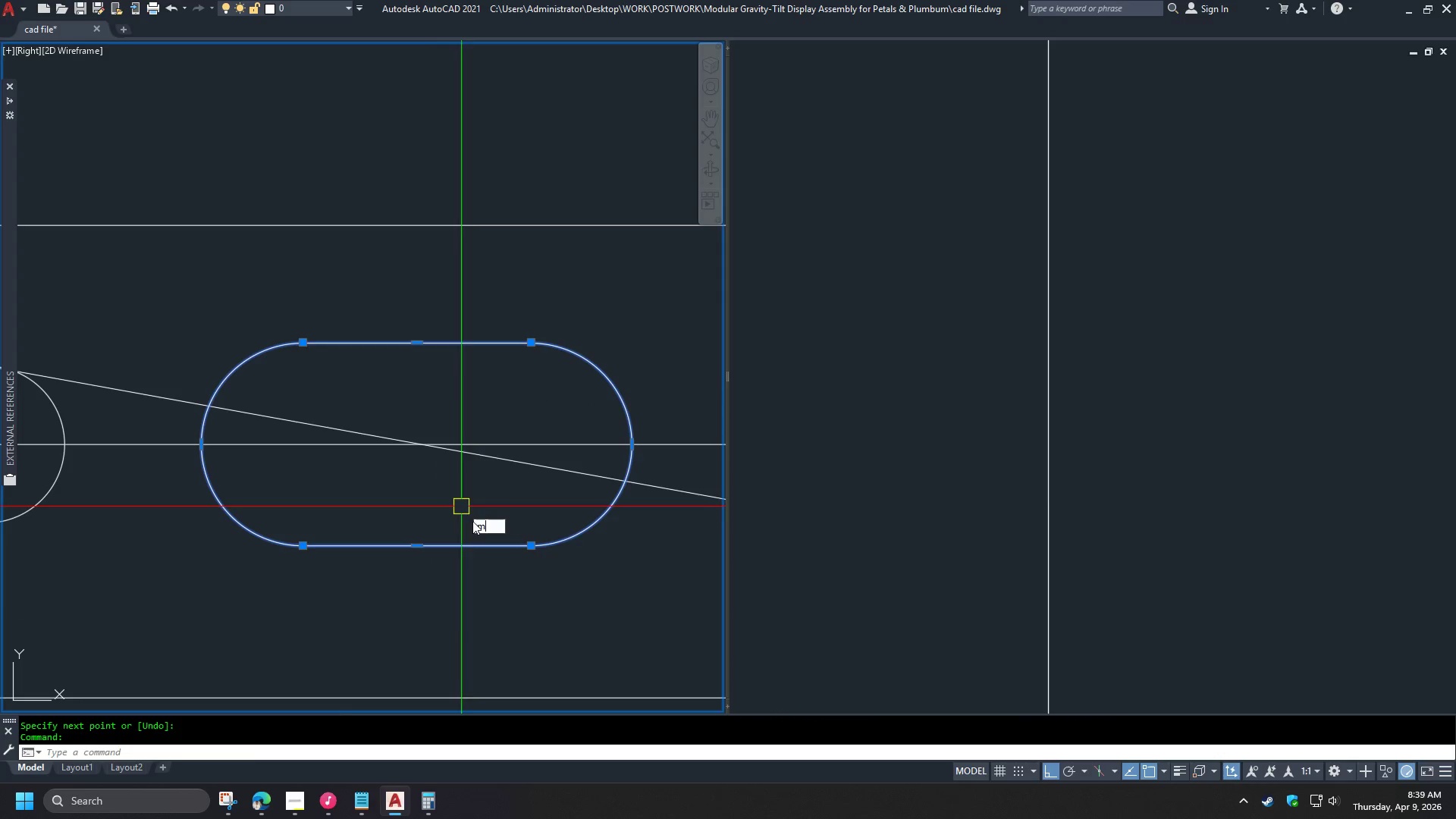 
key(Space)
 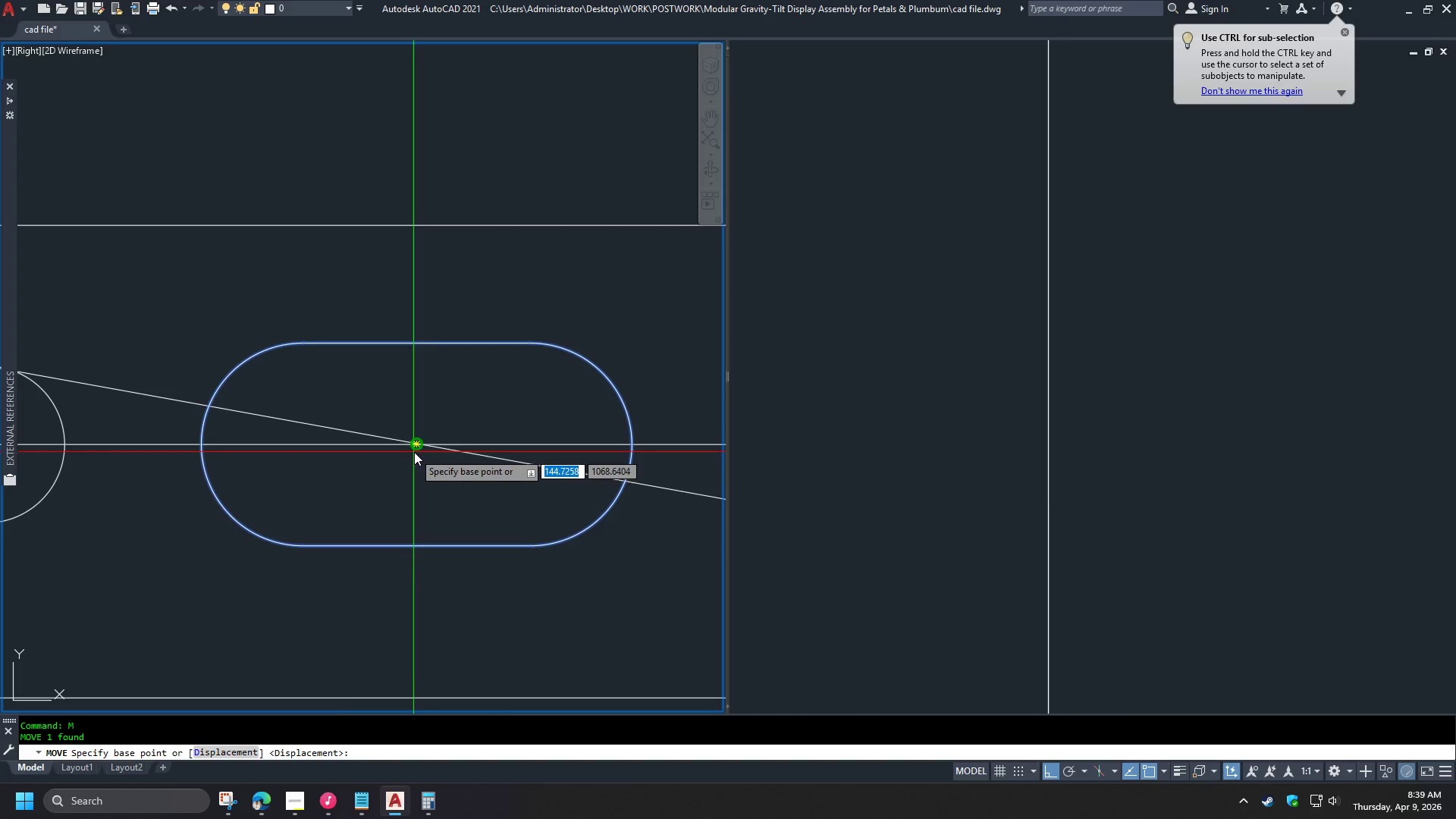 
left_click([415, 450])
 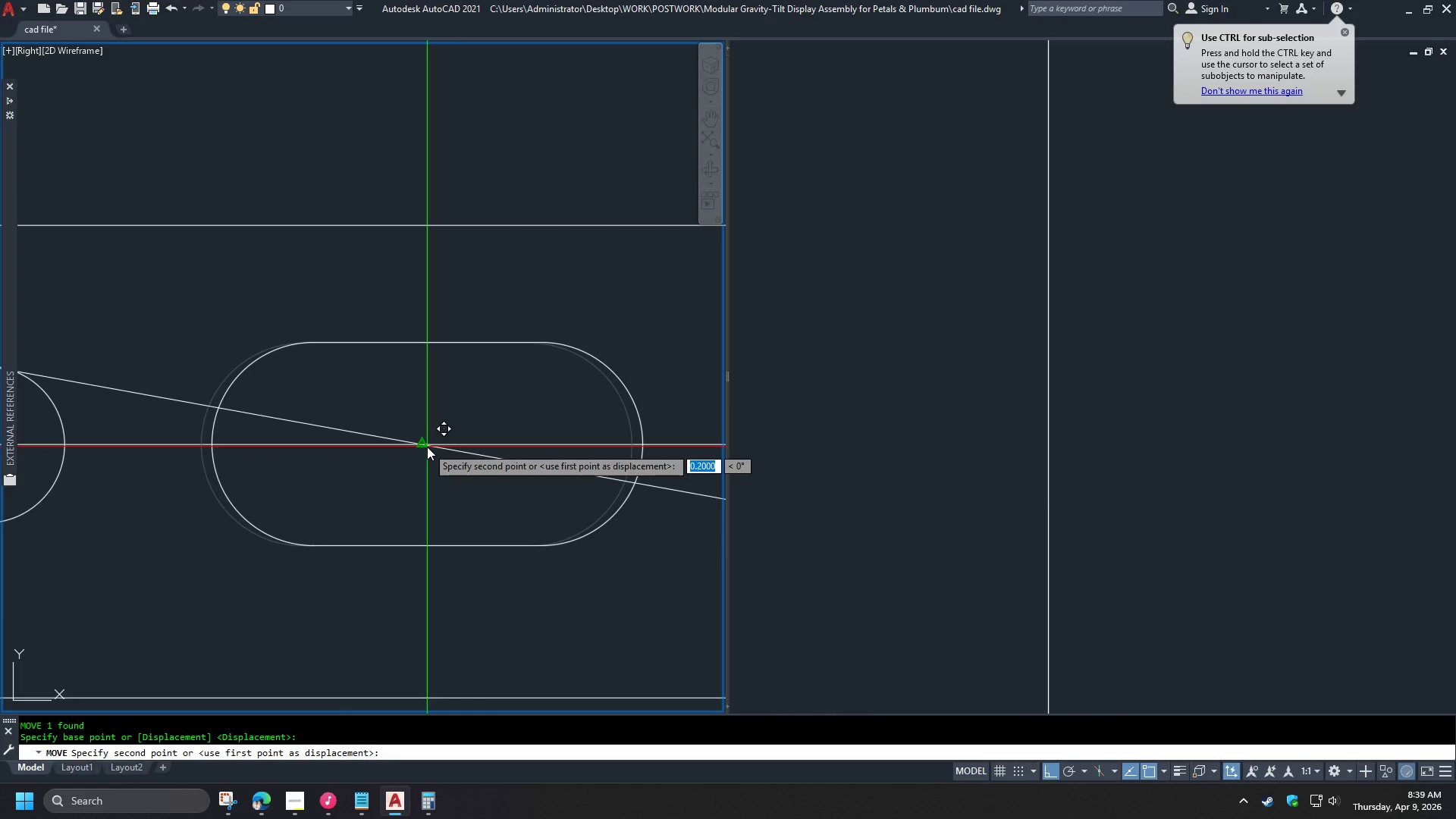 
left_click([427, 447])
 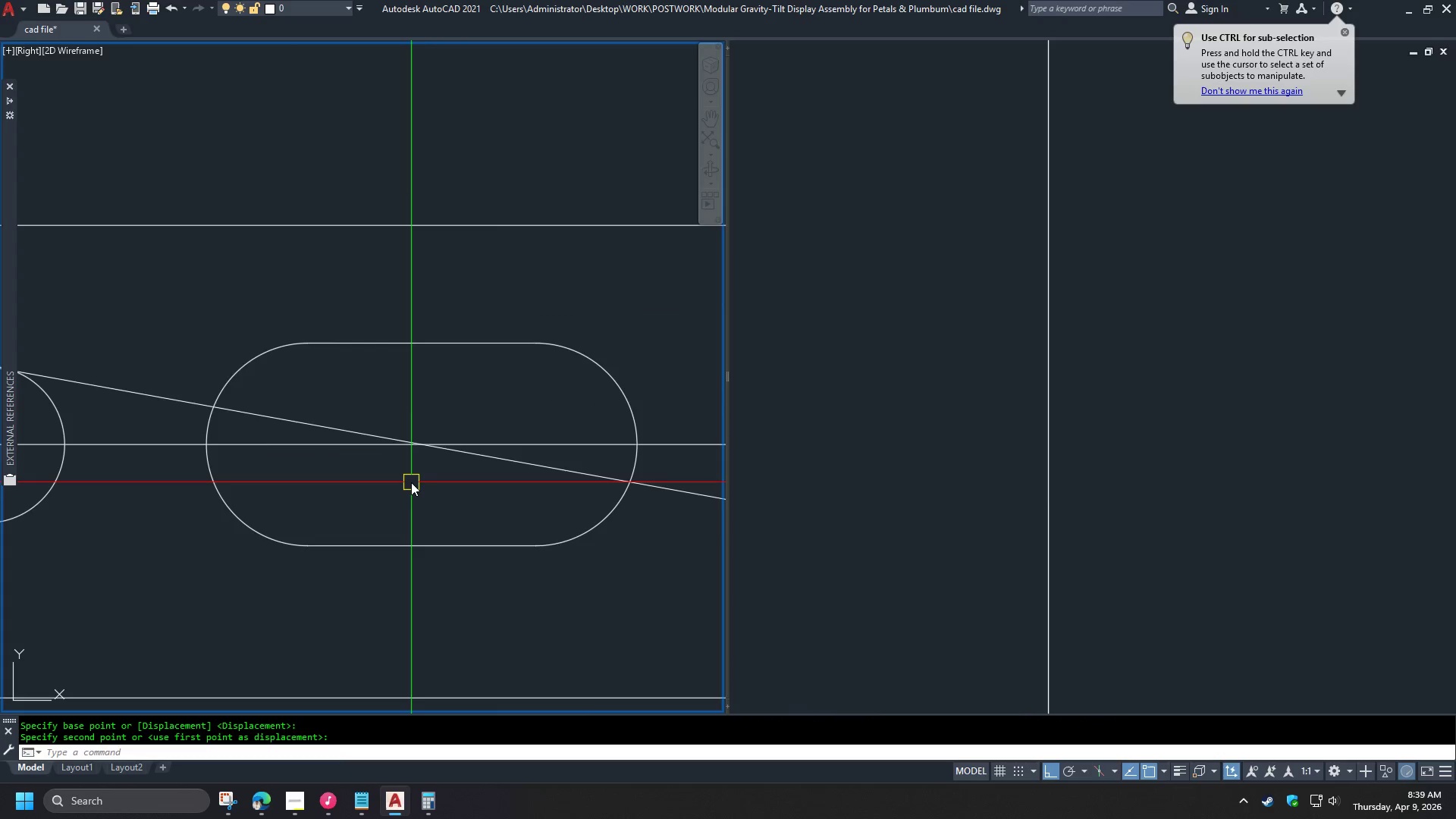 
scroll: coordinate [413, 486], scroll_direction: down, amount: 3.0
 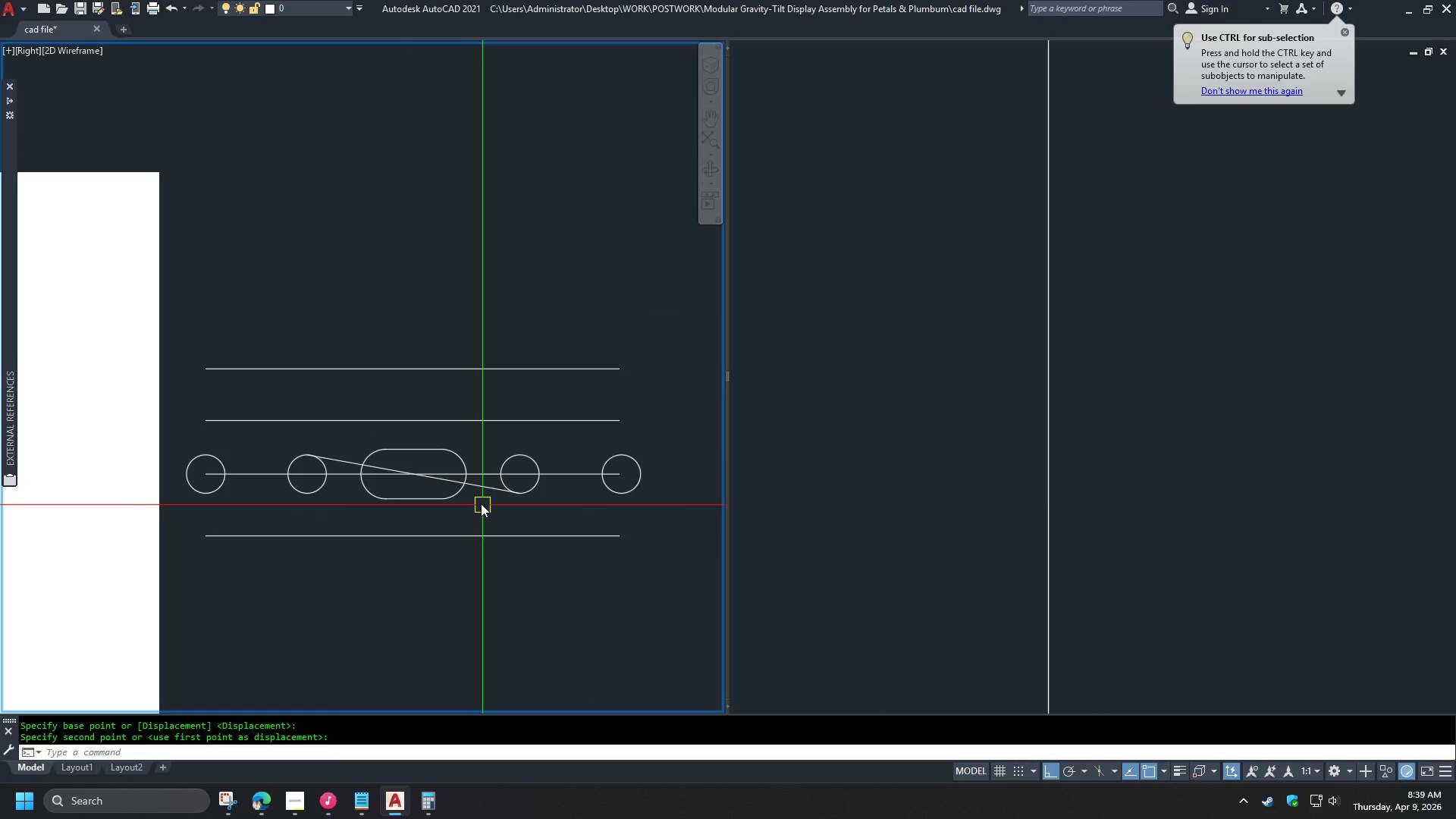 
scroll: coordinate [425, 482], scroll_direction: up, amount: 2.0
 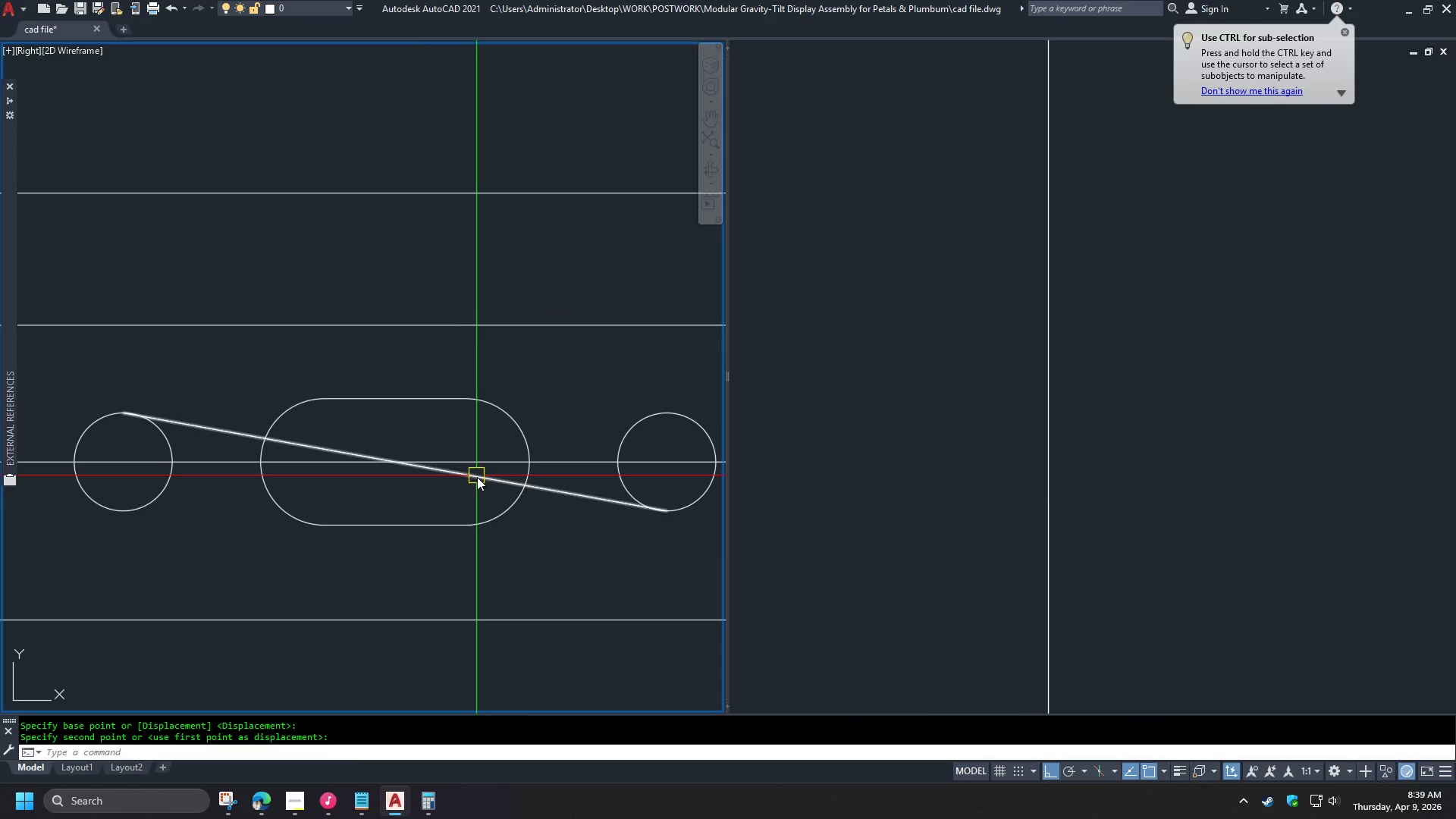 
left_click([477, 477])
 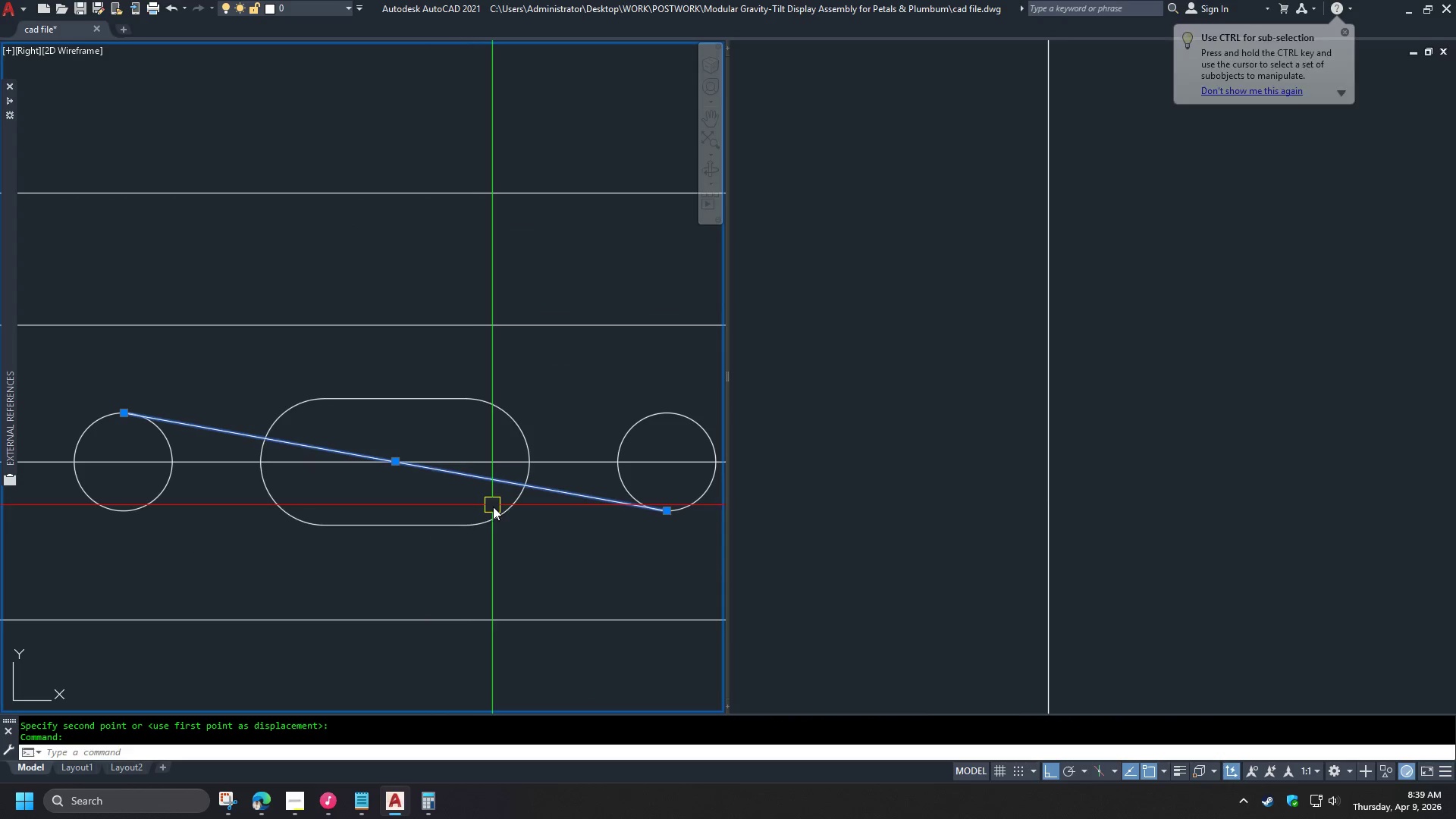 
left_click([499, 515])
 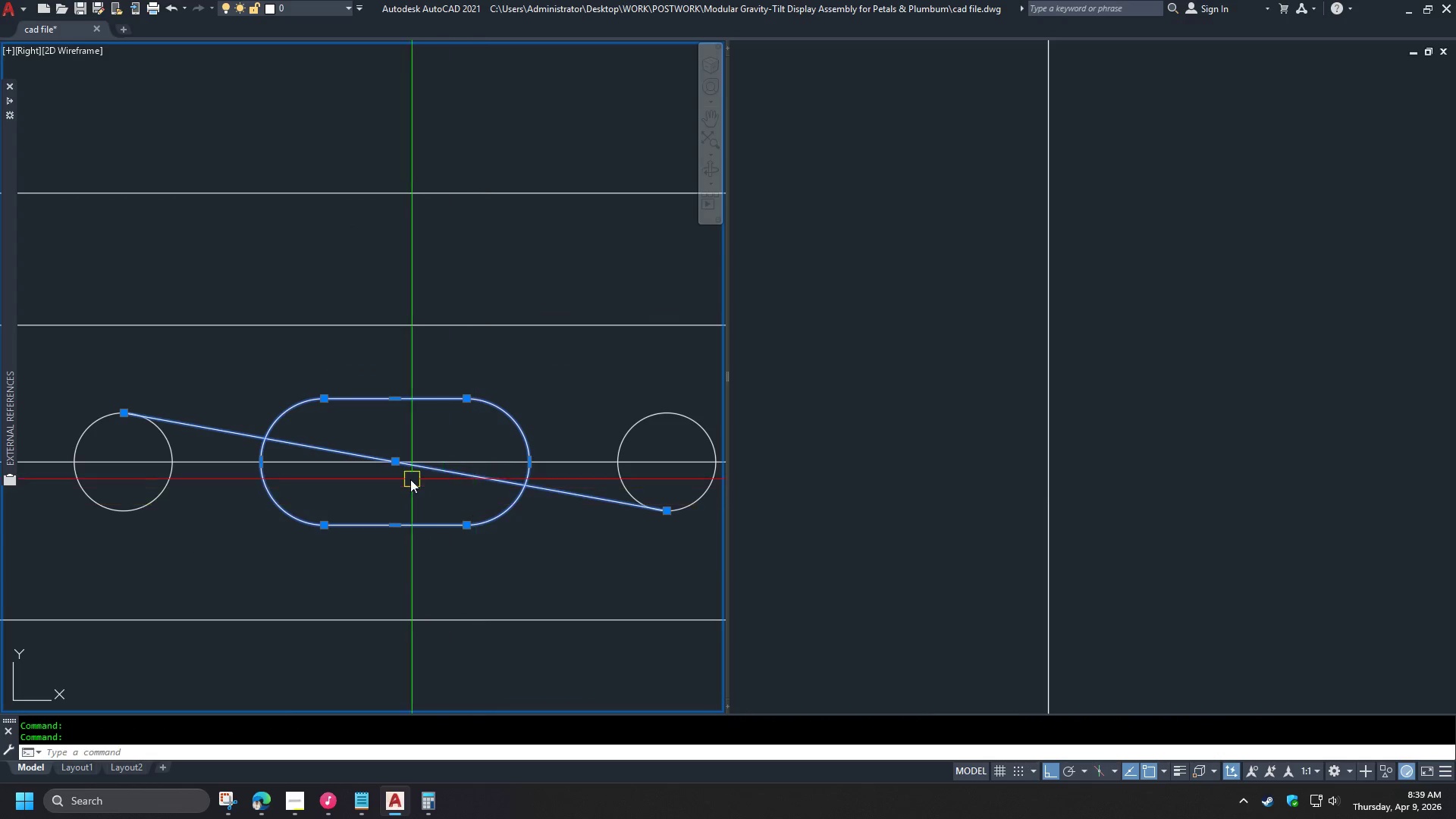 
scroll: coordinate [396, 469], scroll_direction: up, amount: 4.0
 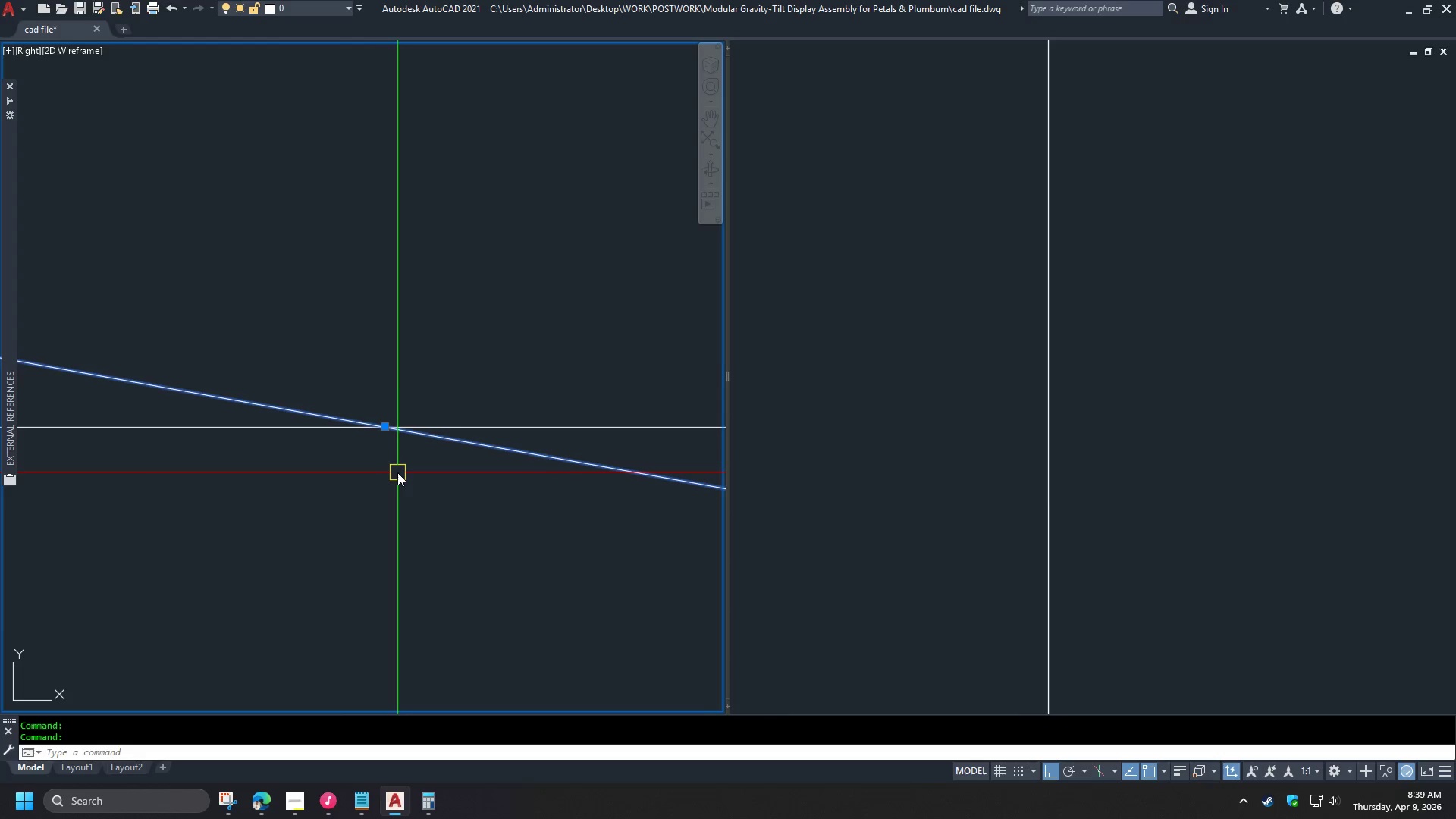 
scroll: coordinate [399, 477], scroll_direction: down, amount: 2.0
 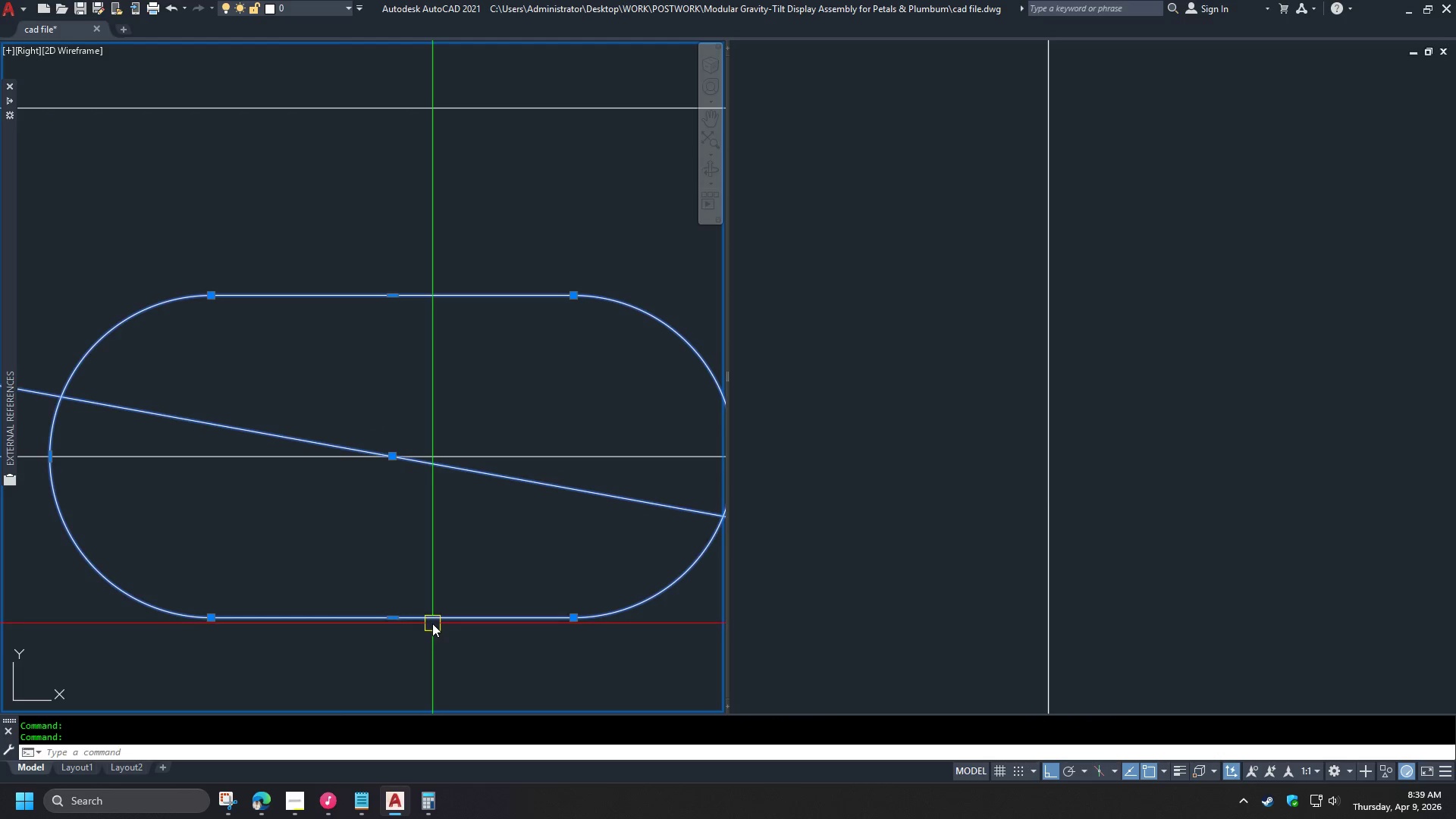 
key(Escape)
 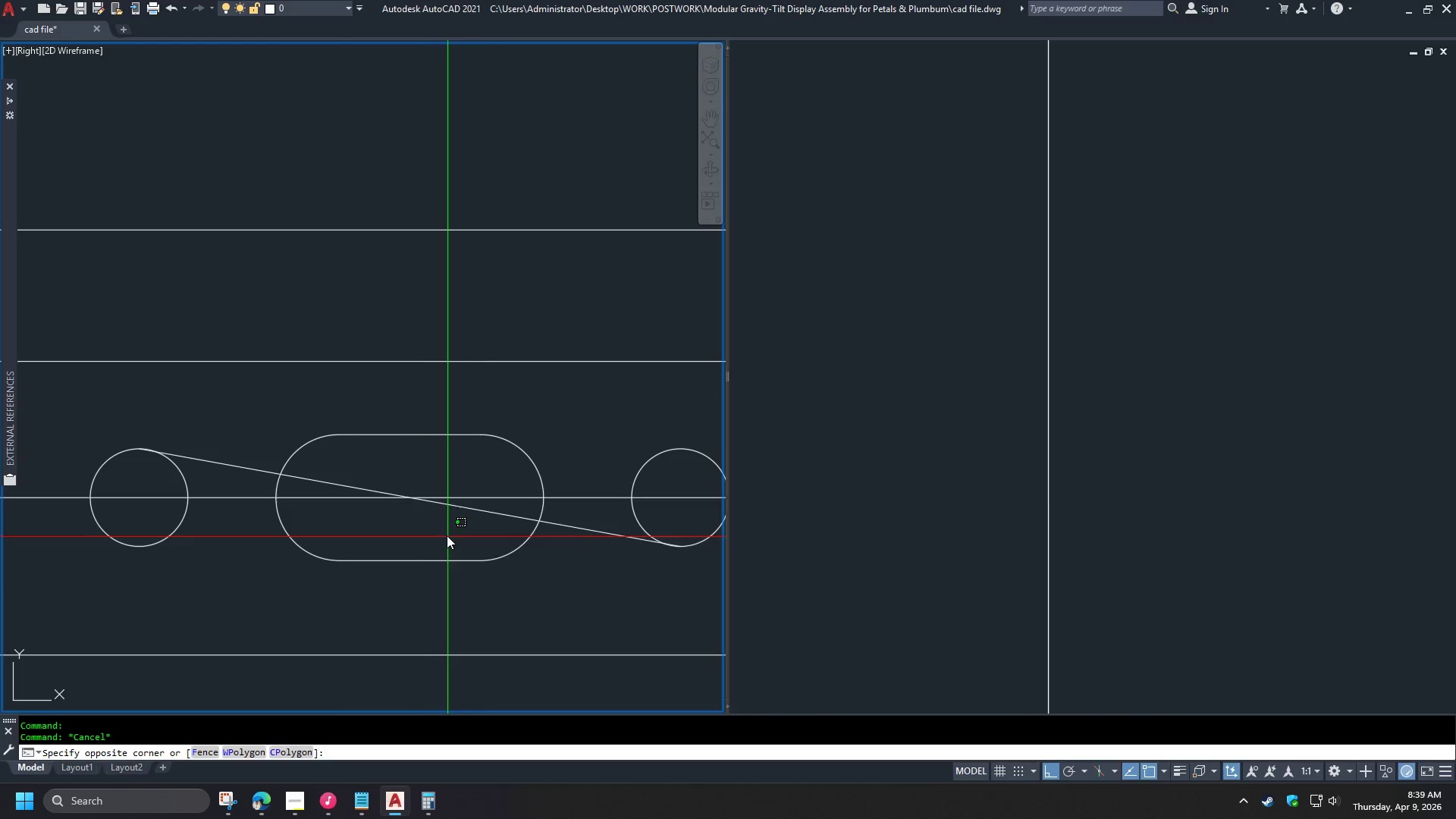 
scroll: coordinate [422, 525], scroll_direction: down, amount: 2.0
 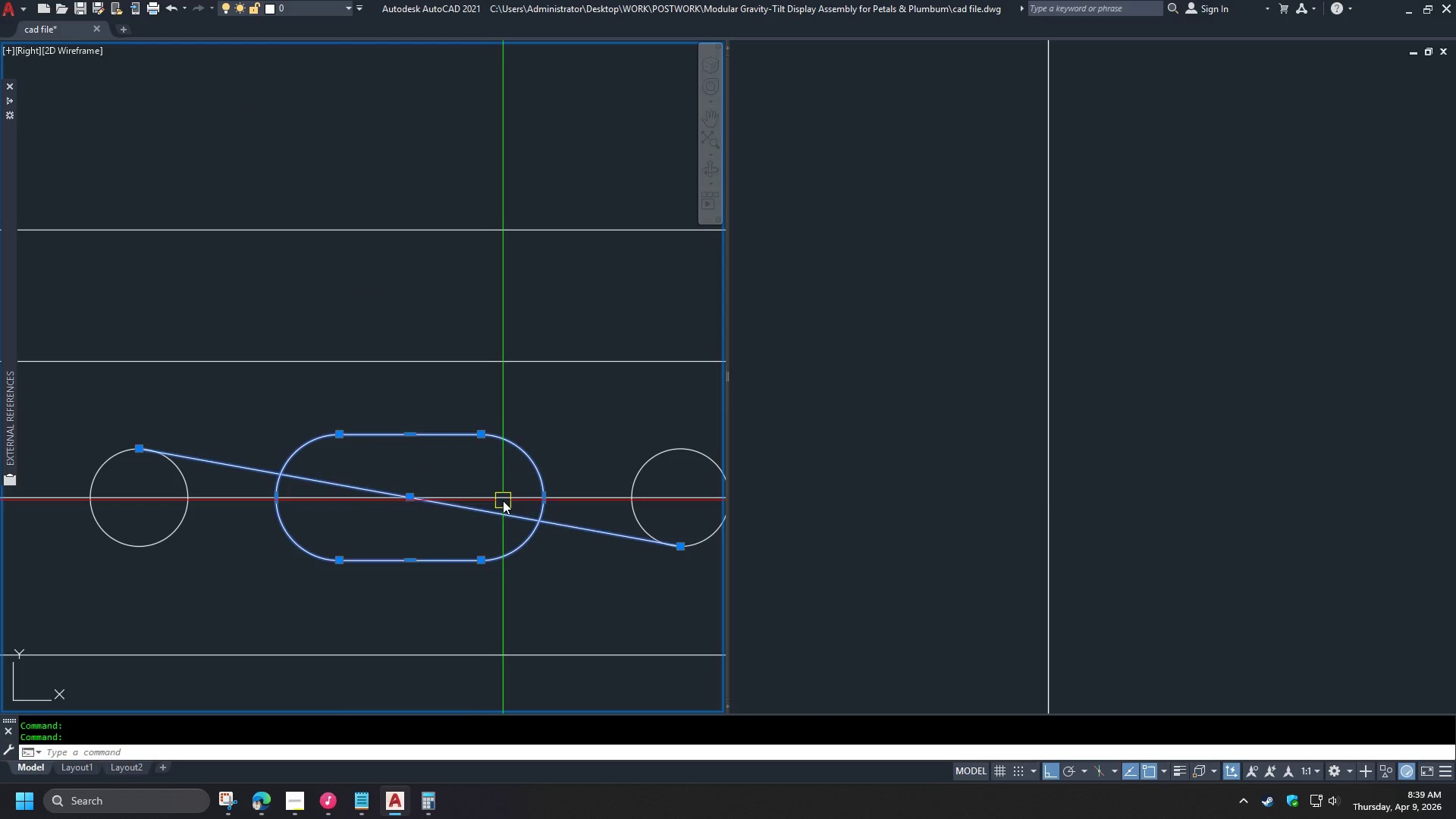 
double_click([415, 476])
 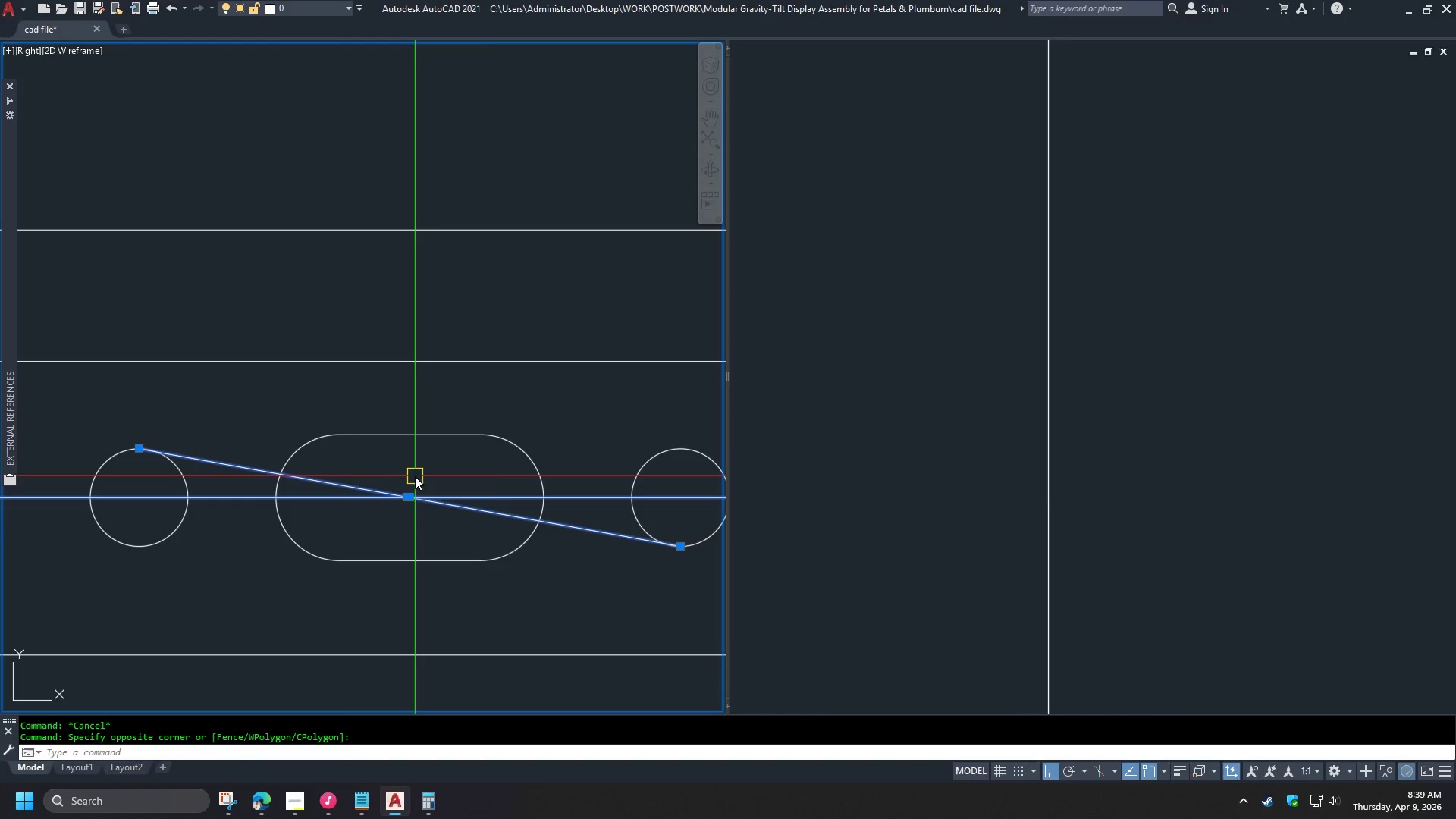 
key(E)
 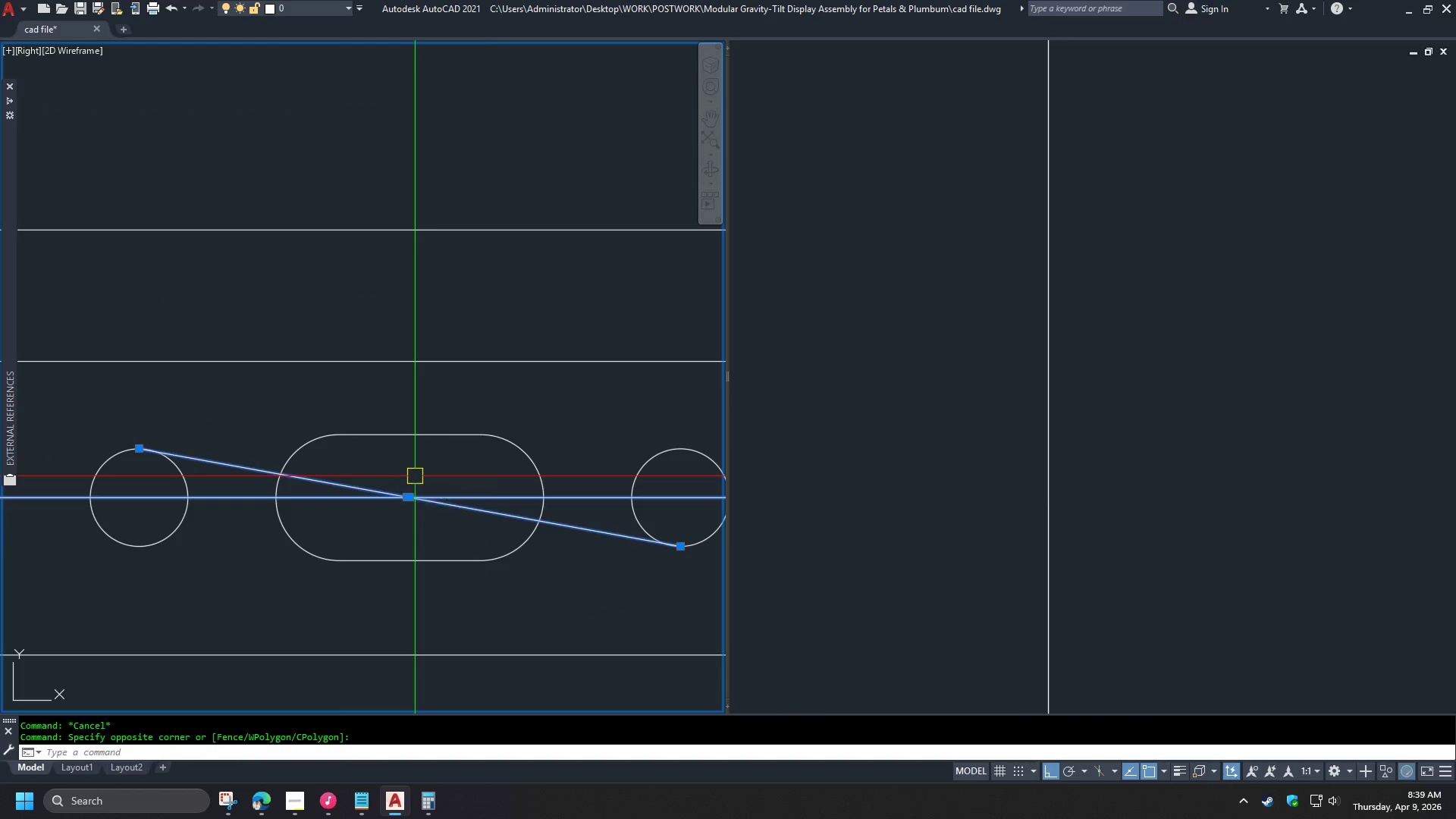 
key(Space)
 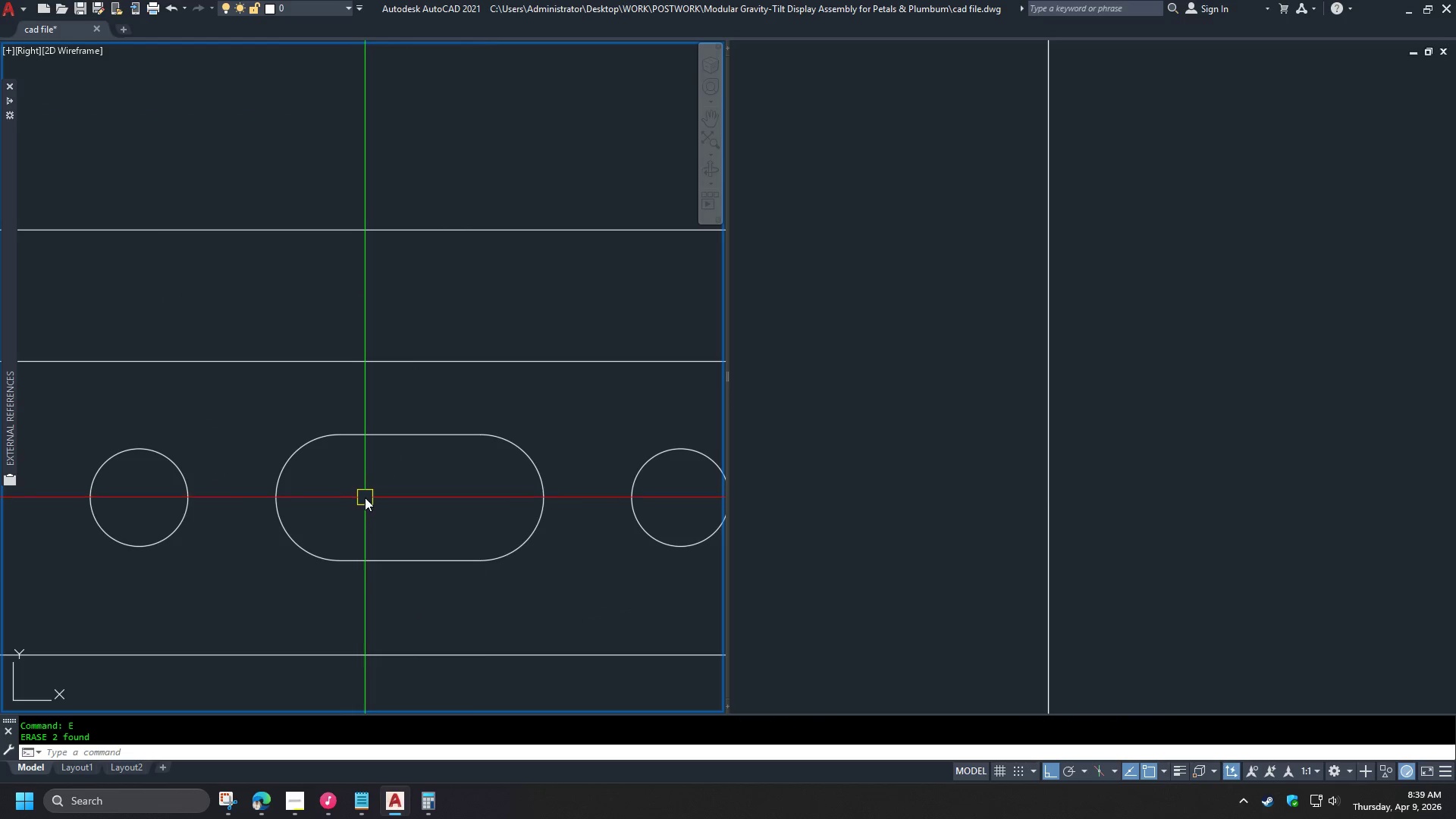 
key(D)
 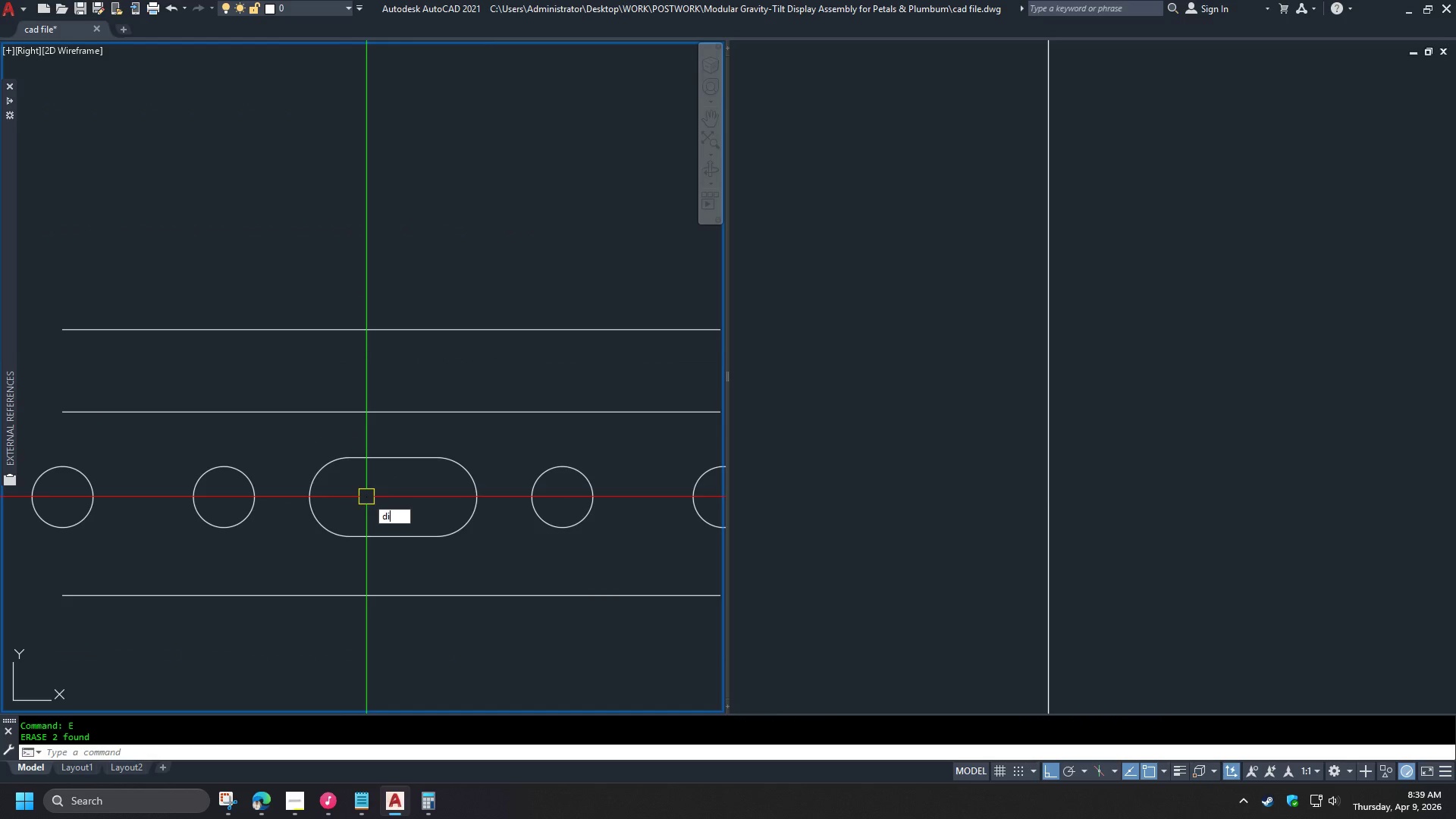 
scroll: coordinate [366, 497], scroll_direction: down, amount: 1.0
 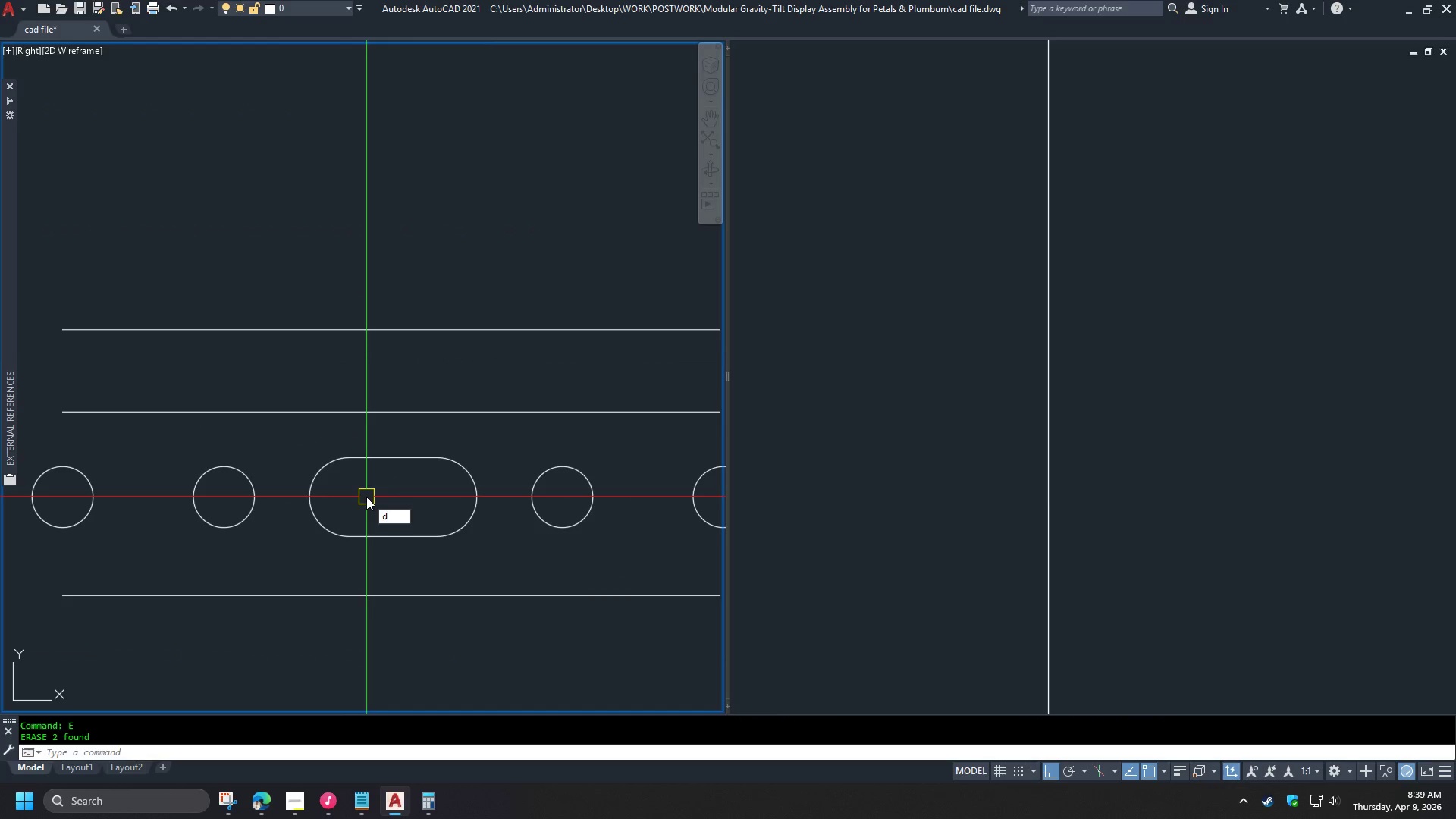 
key(I)
 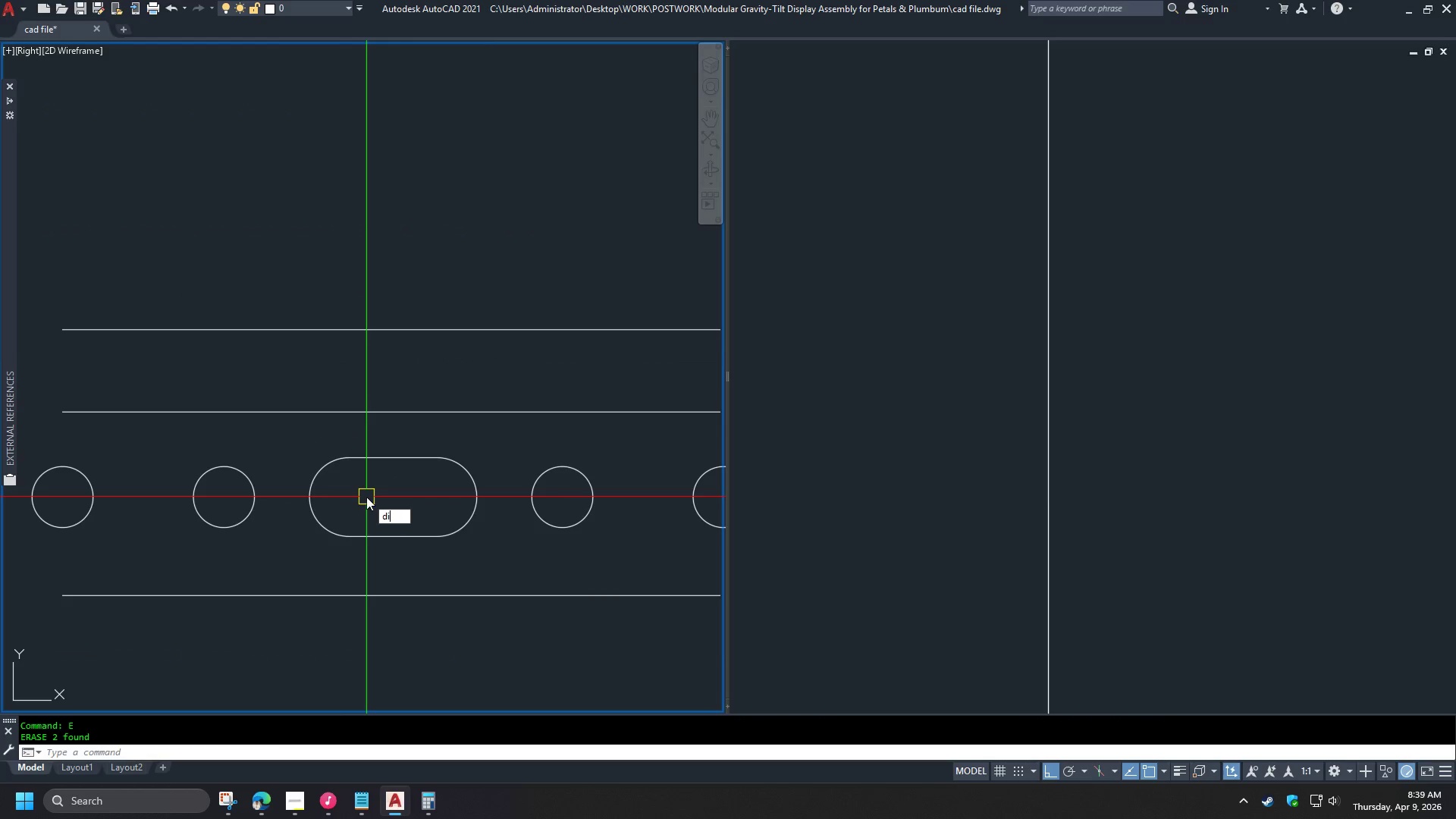 
key(Space)
 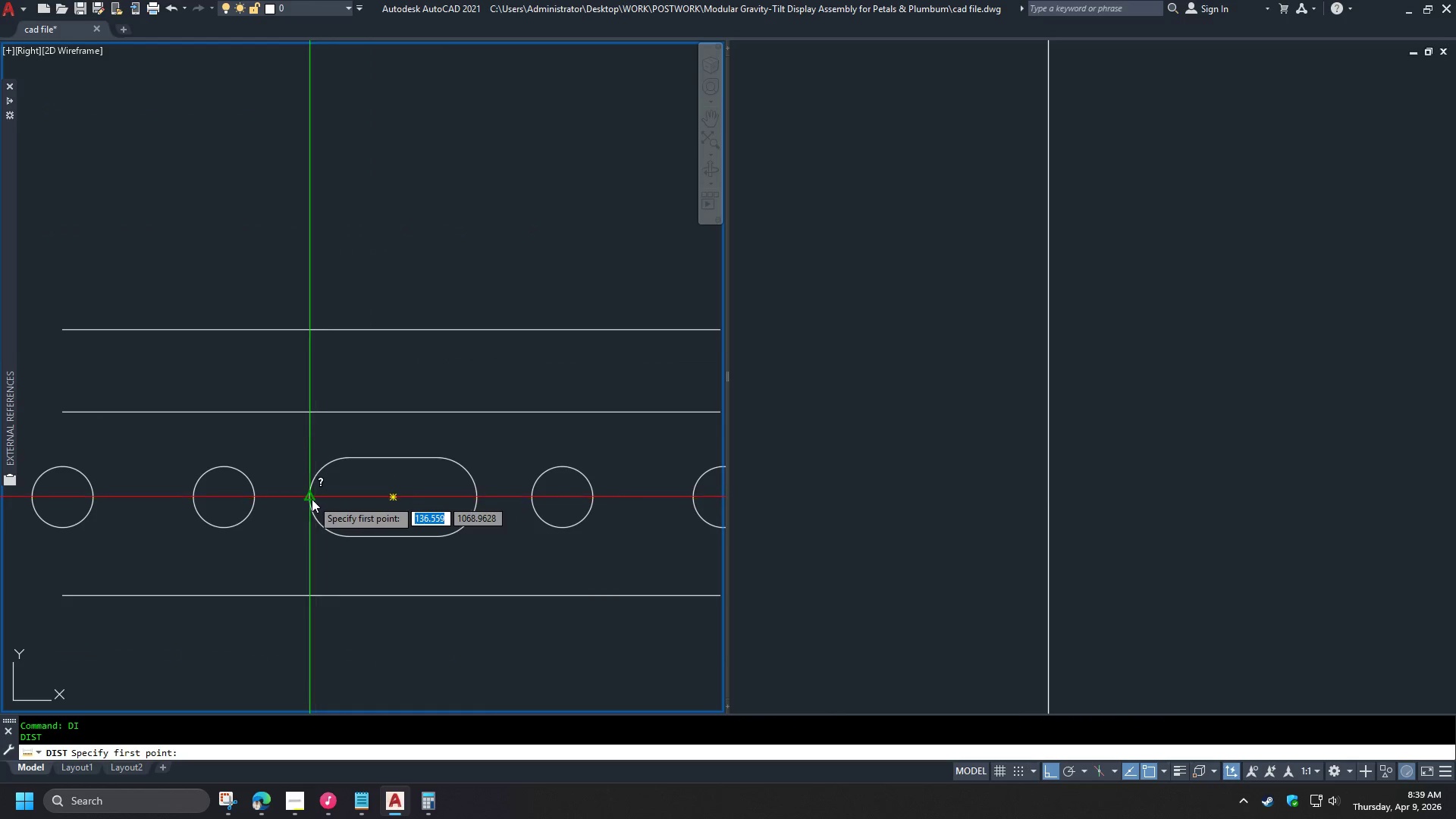 
left_click([312, 499])
 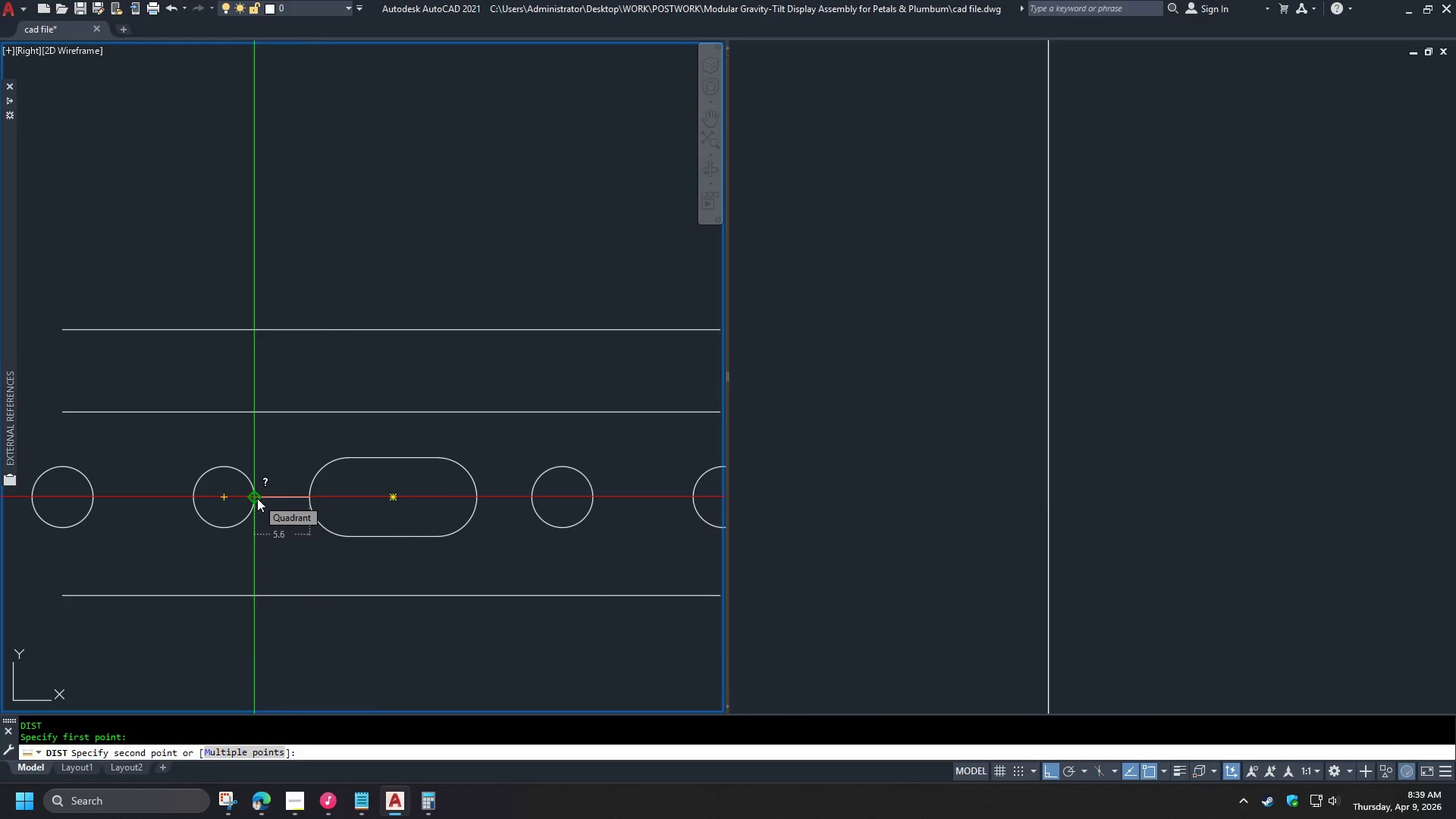 
key(Escape)
 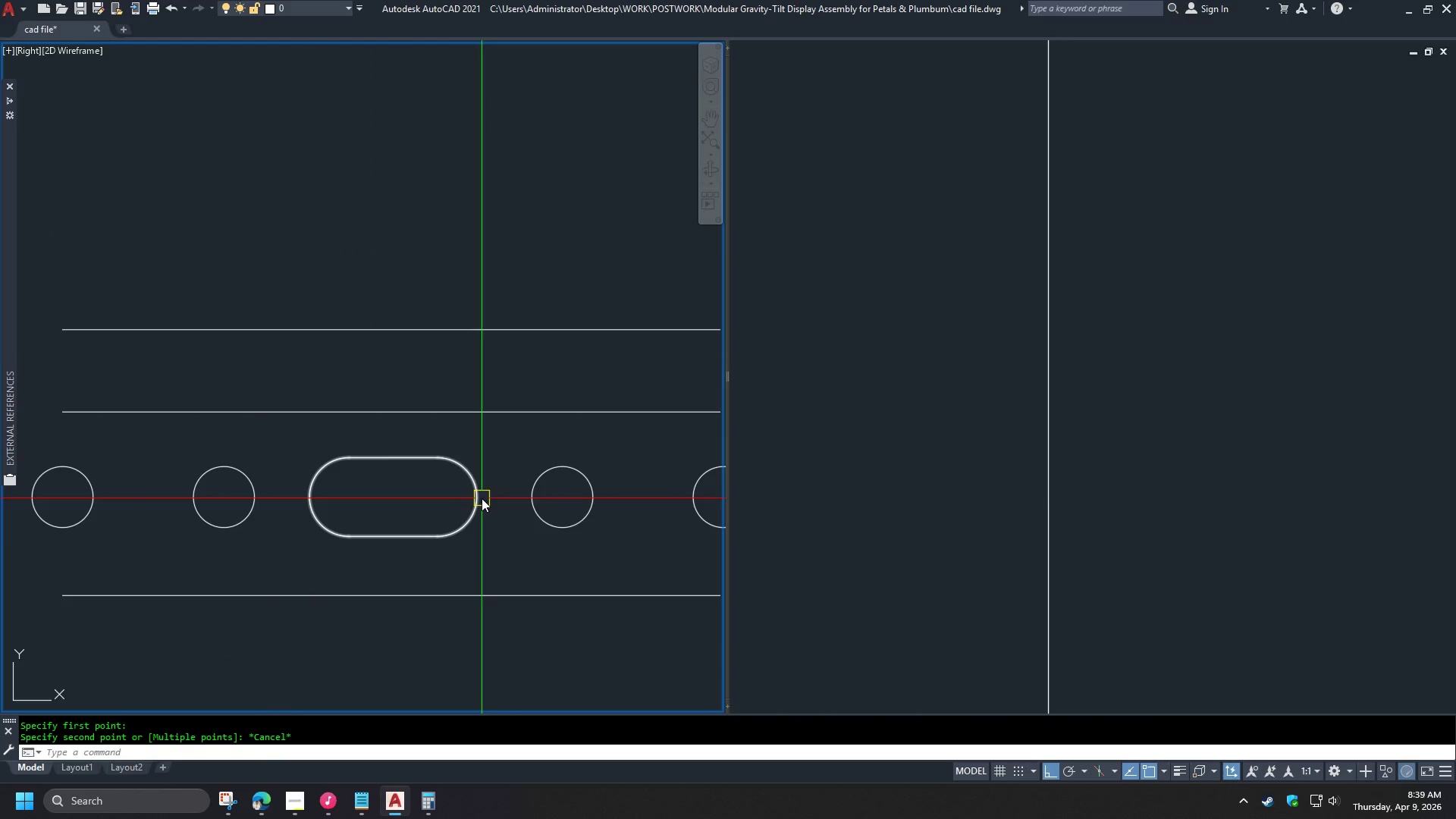 
key(Space)
 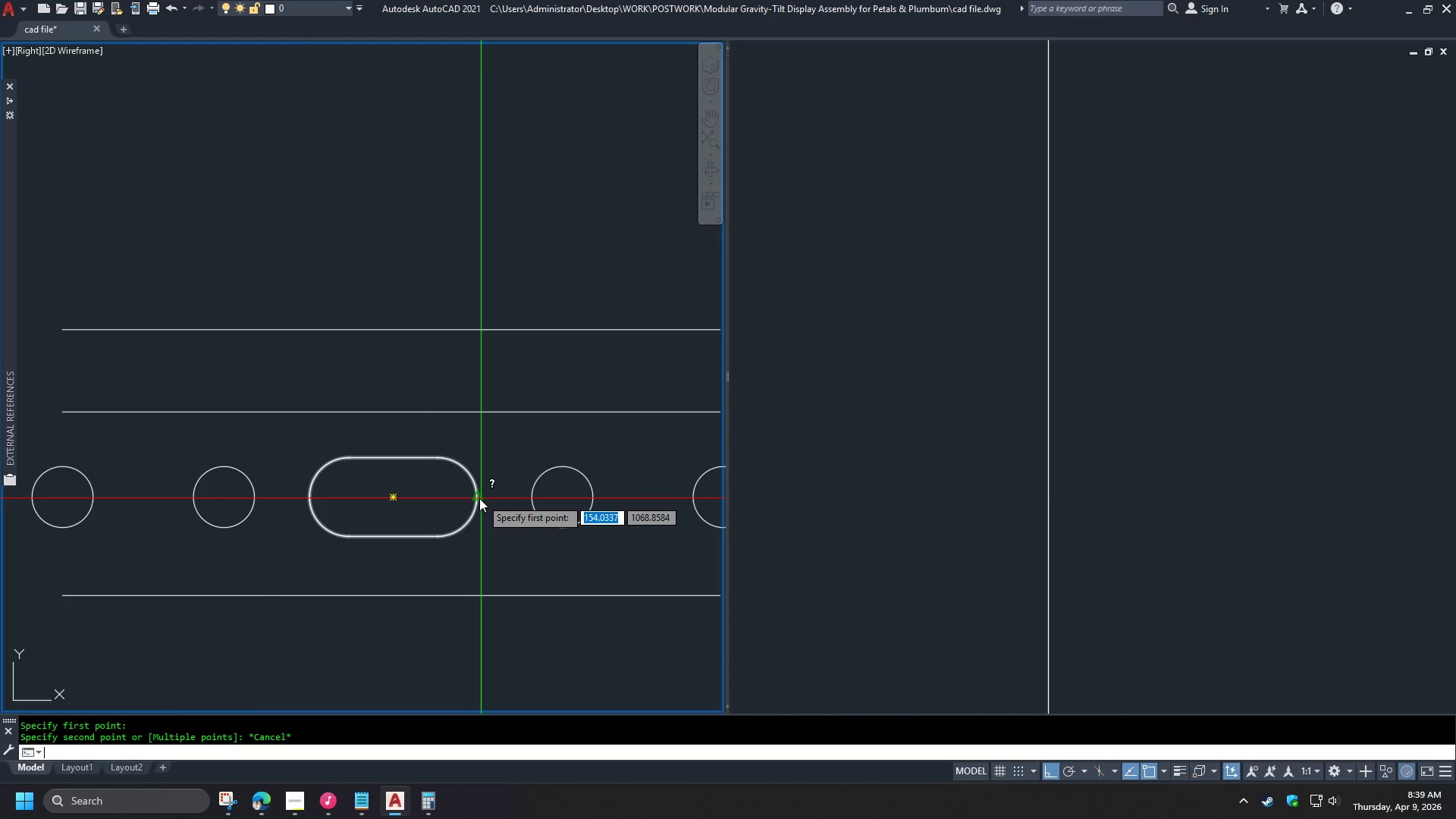 
left_click([479, 498])
 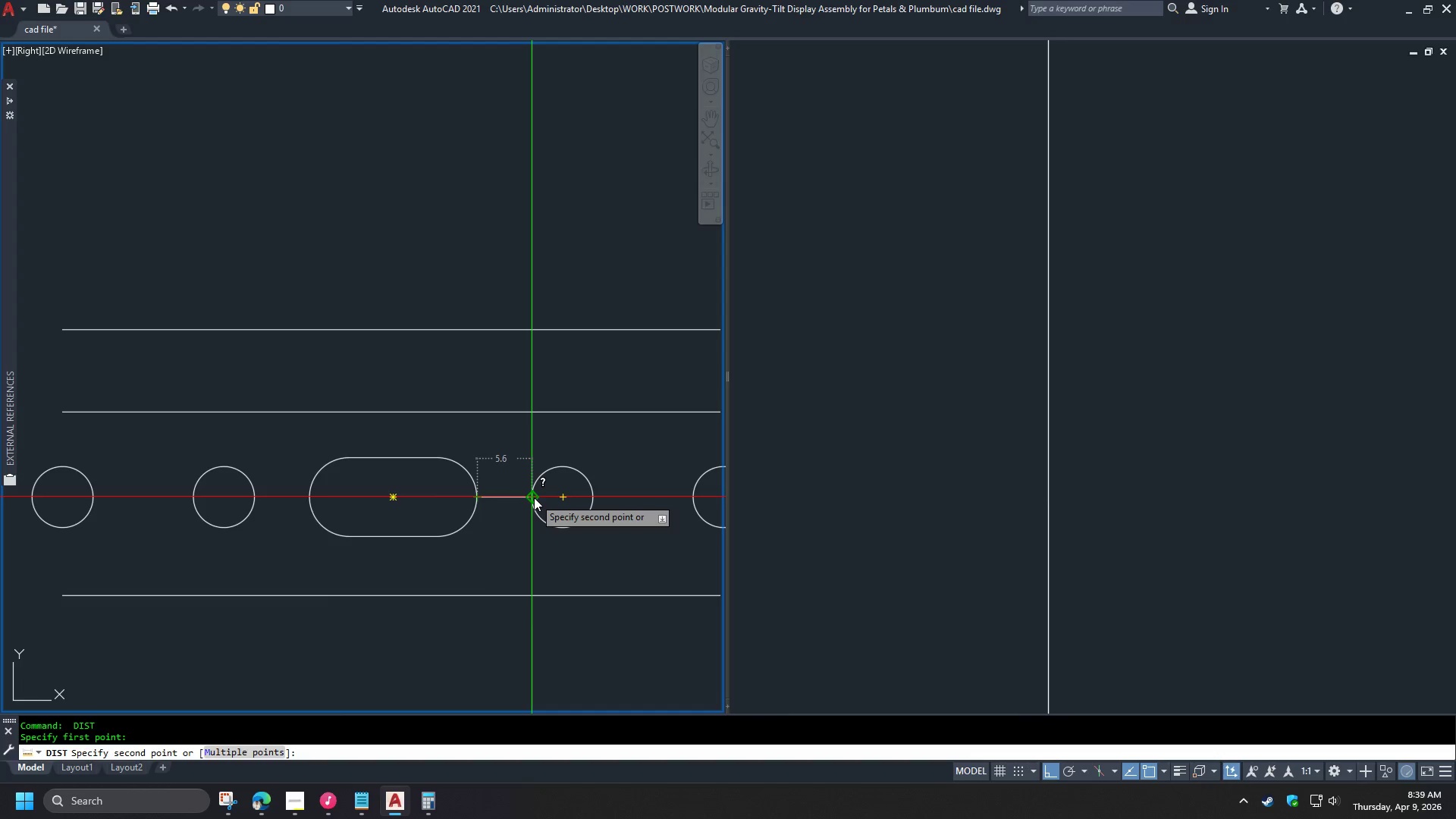 
key(Escape)
 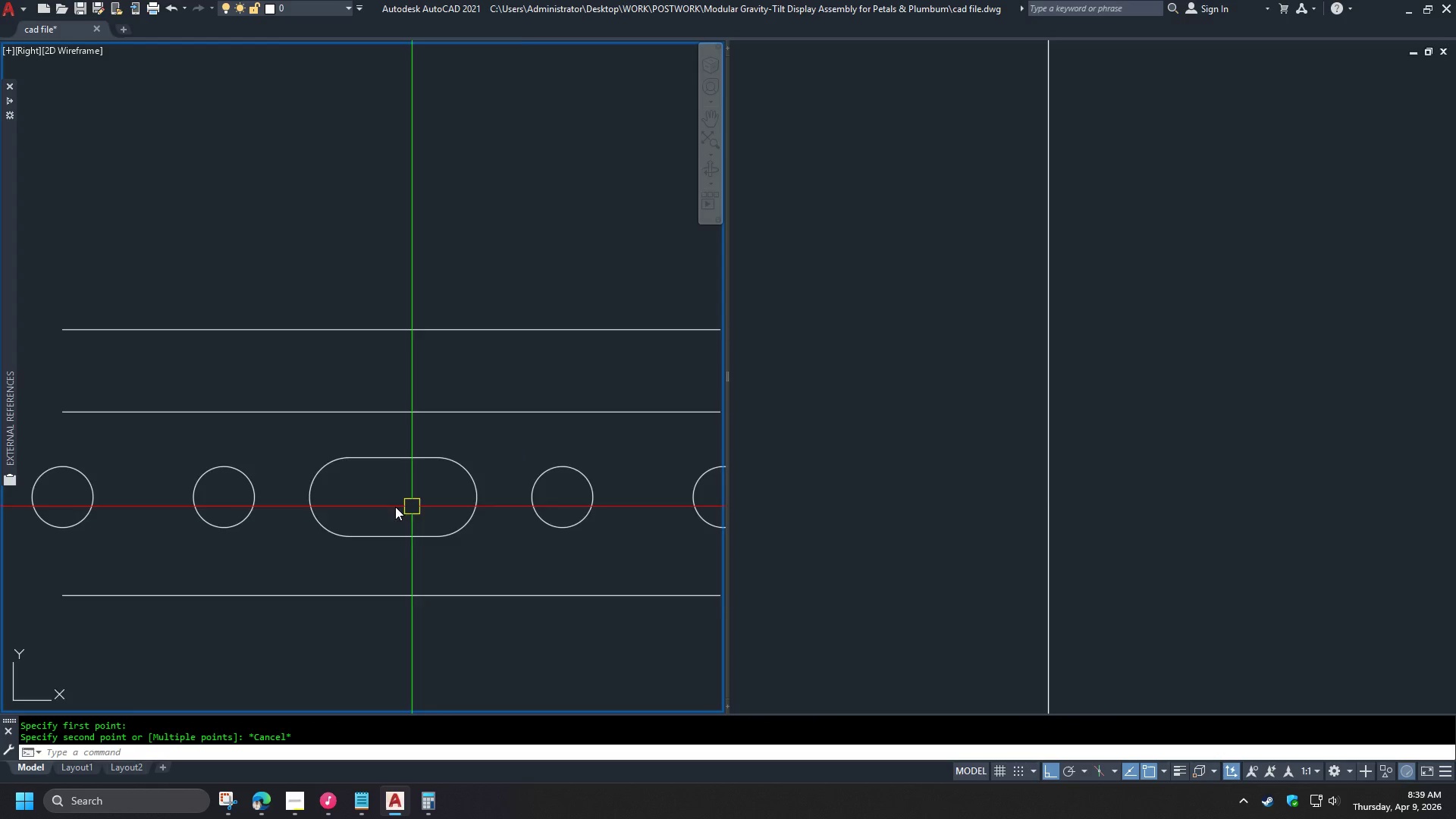 
scroll: coordinate [525, 516], scroll_direction: down, amount: 4.0
 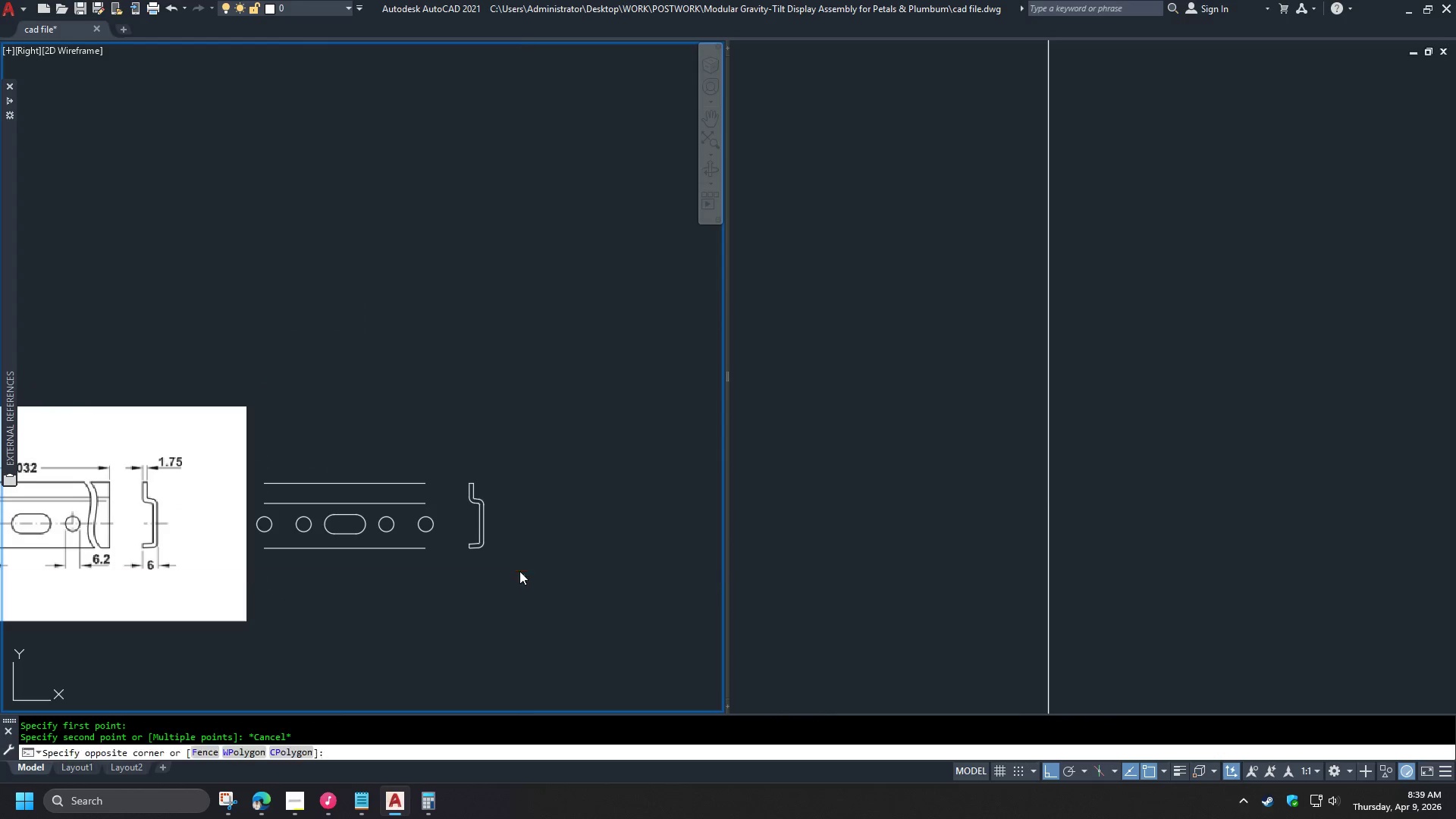 
left_click([447, 460])
 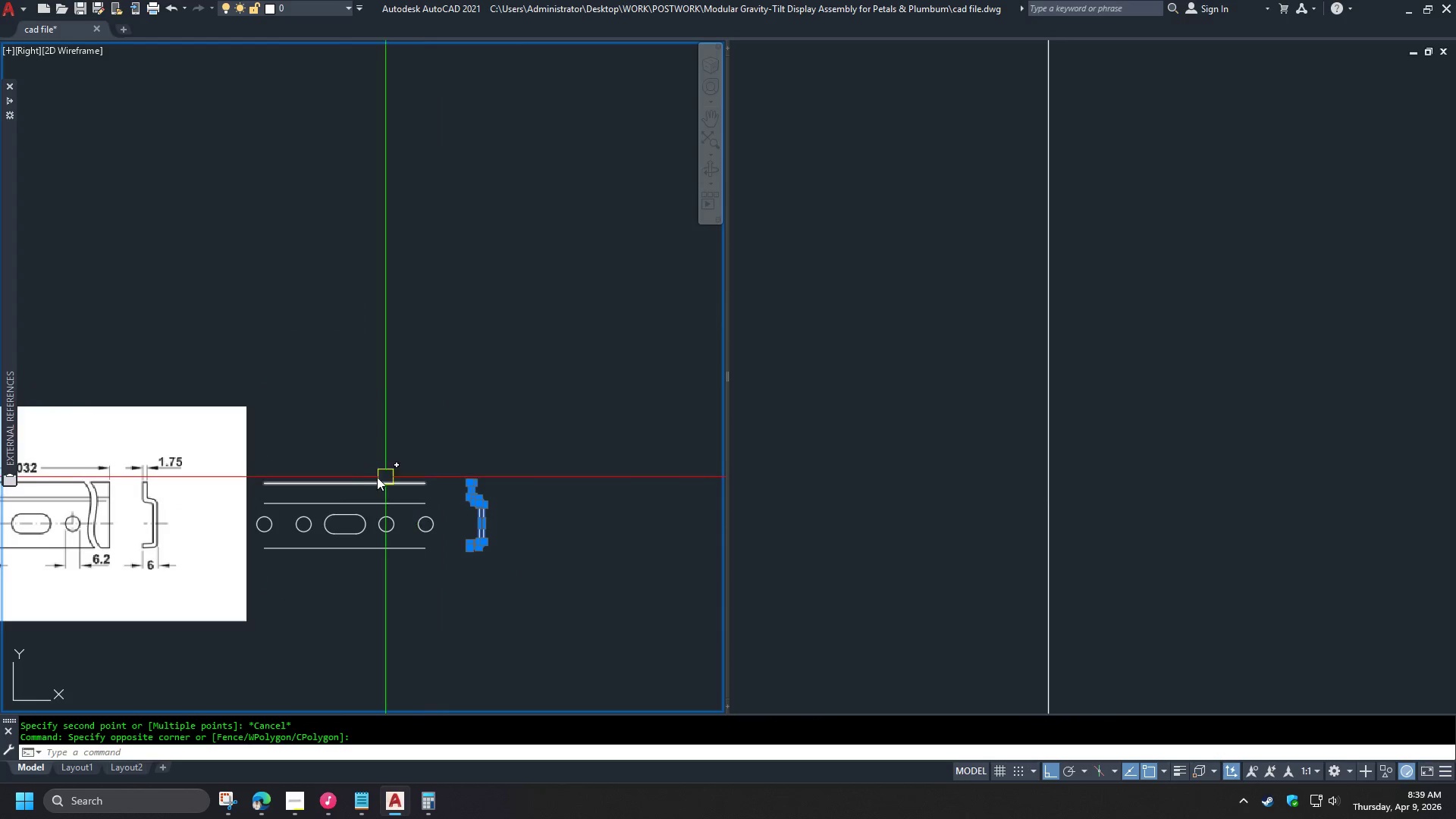 
key(M)
 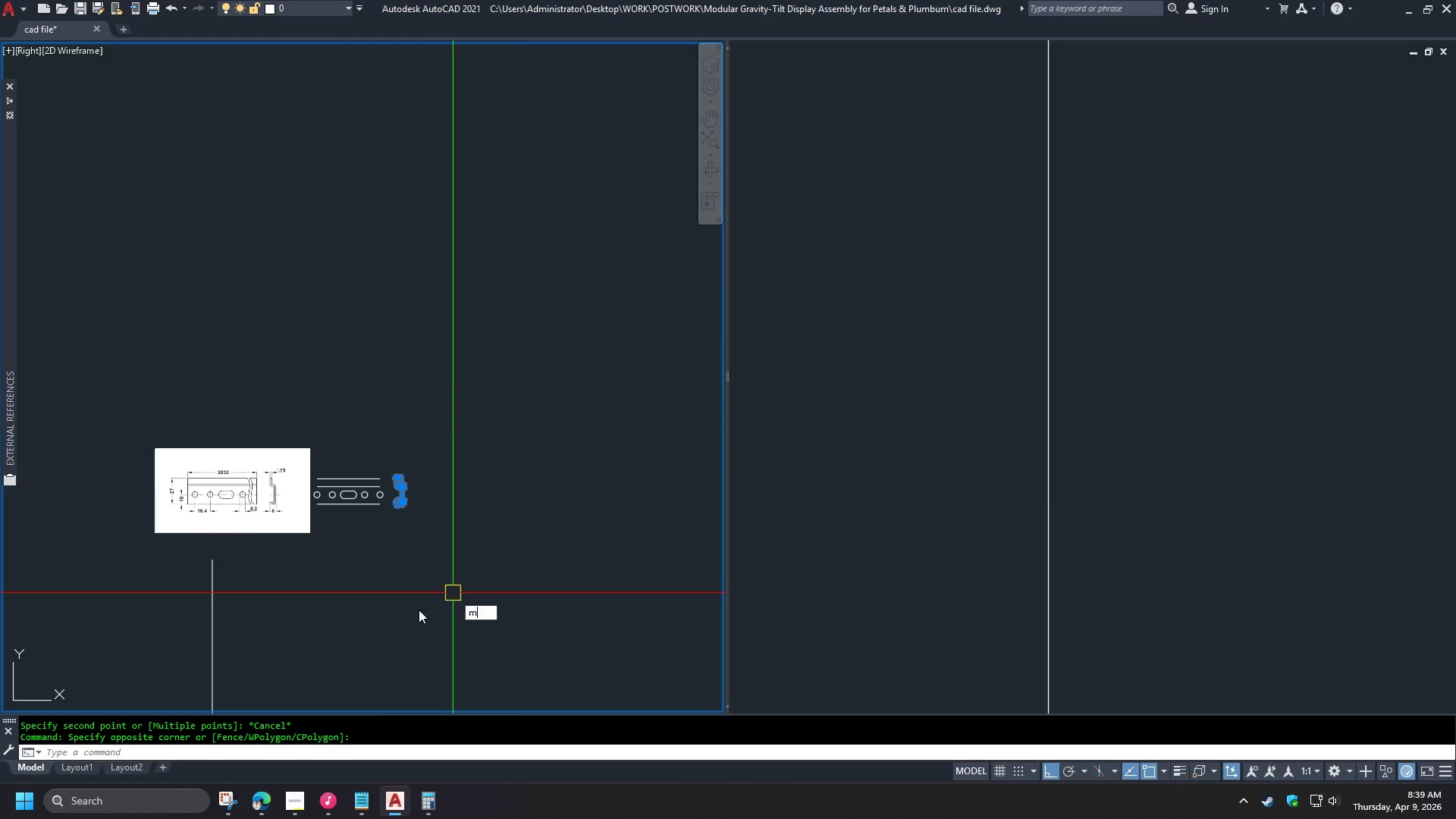 
scroll: coordinate [351, 477], scroll_direction: down, amount: 3.0
 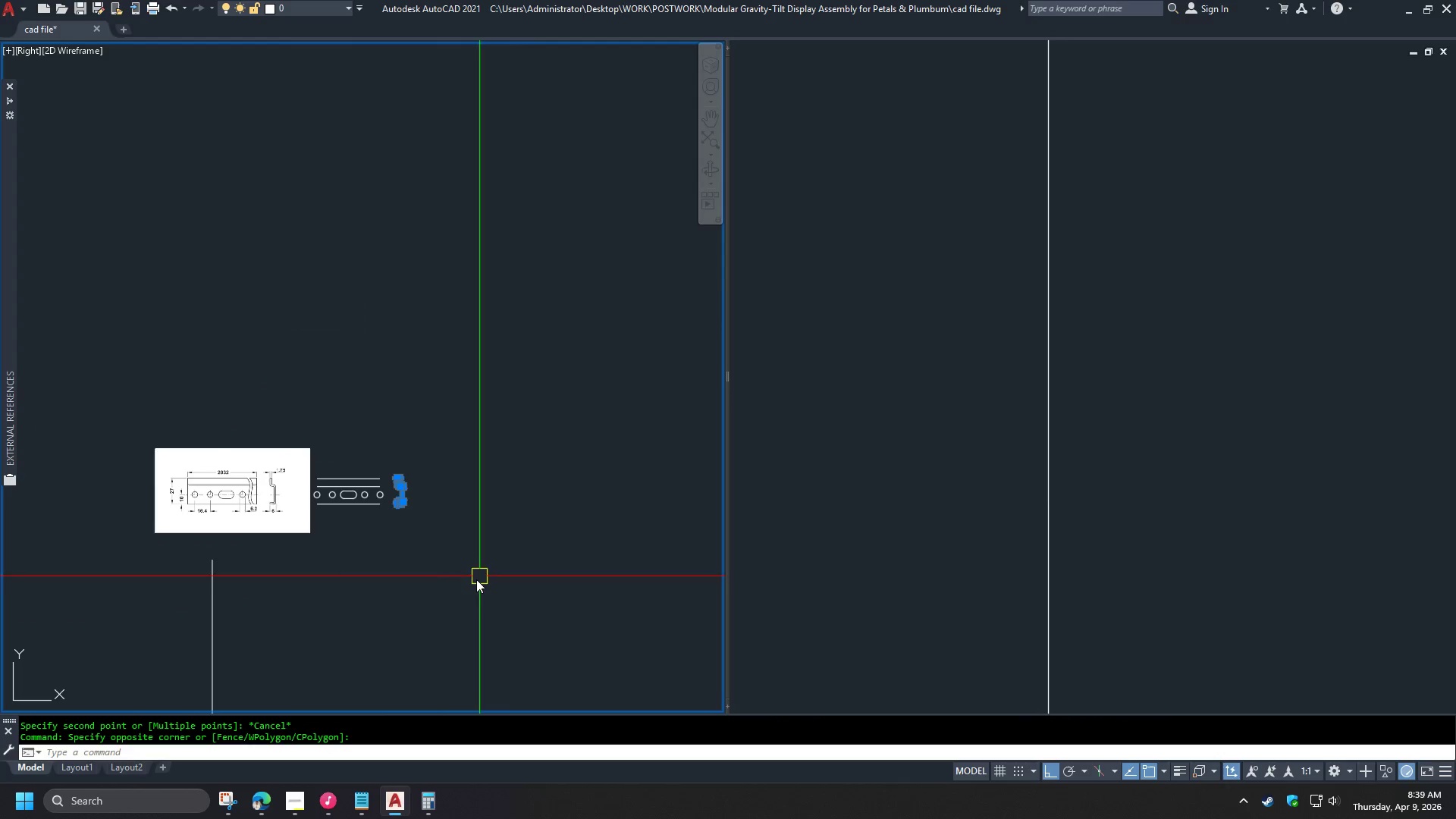 
key(Space)
 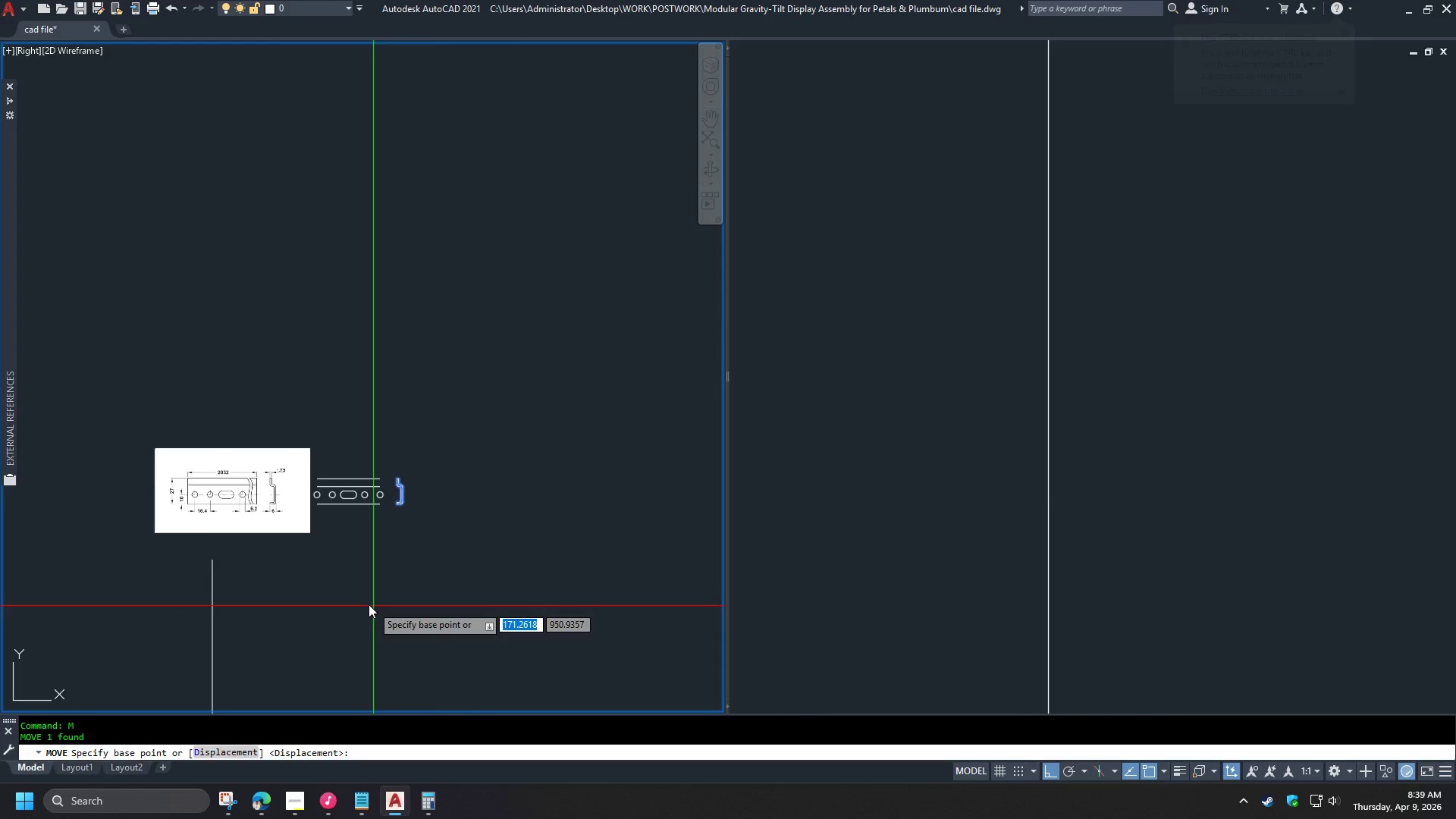 
left_click_drag(start_coordinate=[368, 604], to_coordinate=[378, 608])
 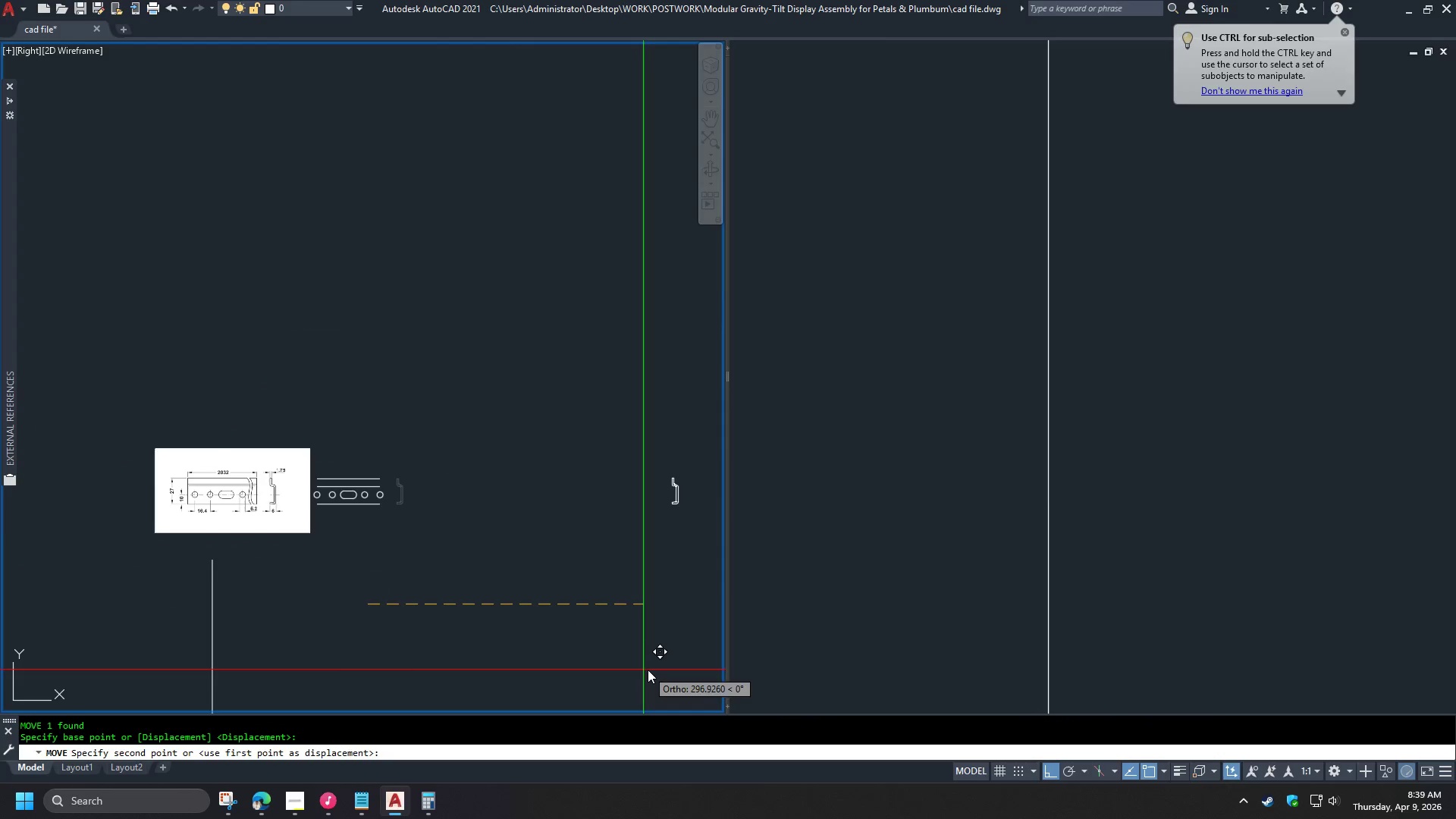 
left_click([648, 670])
 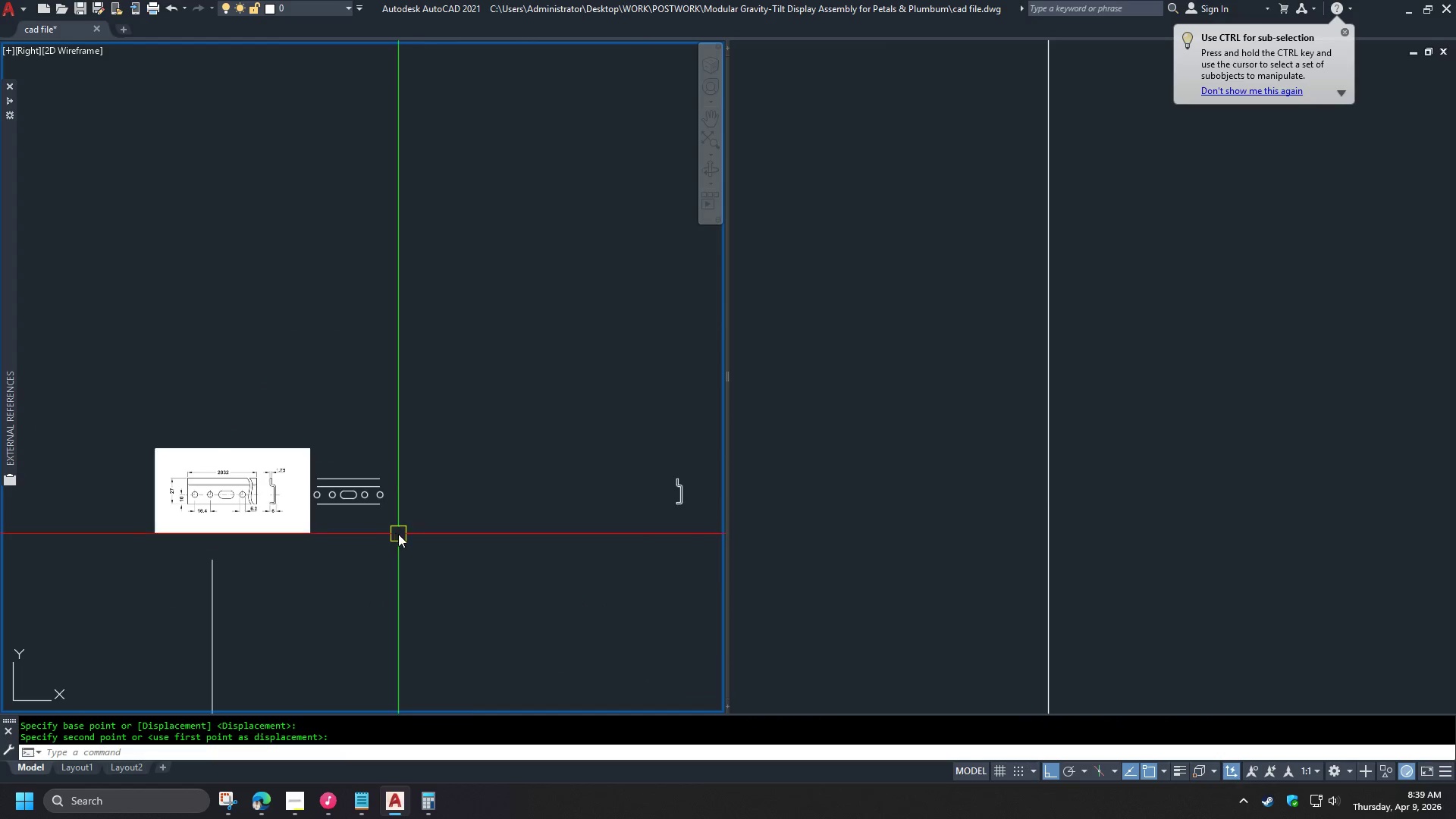 
scroll: coordinate [331, 518], scroll_direction: up, amount: 3.0
 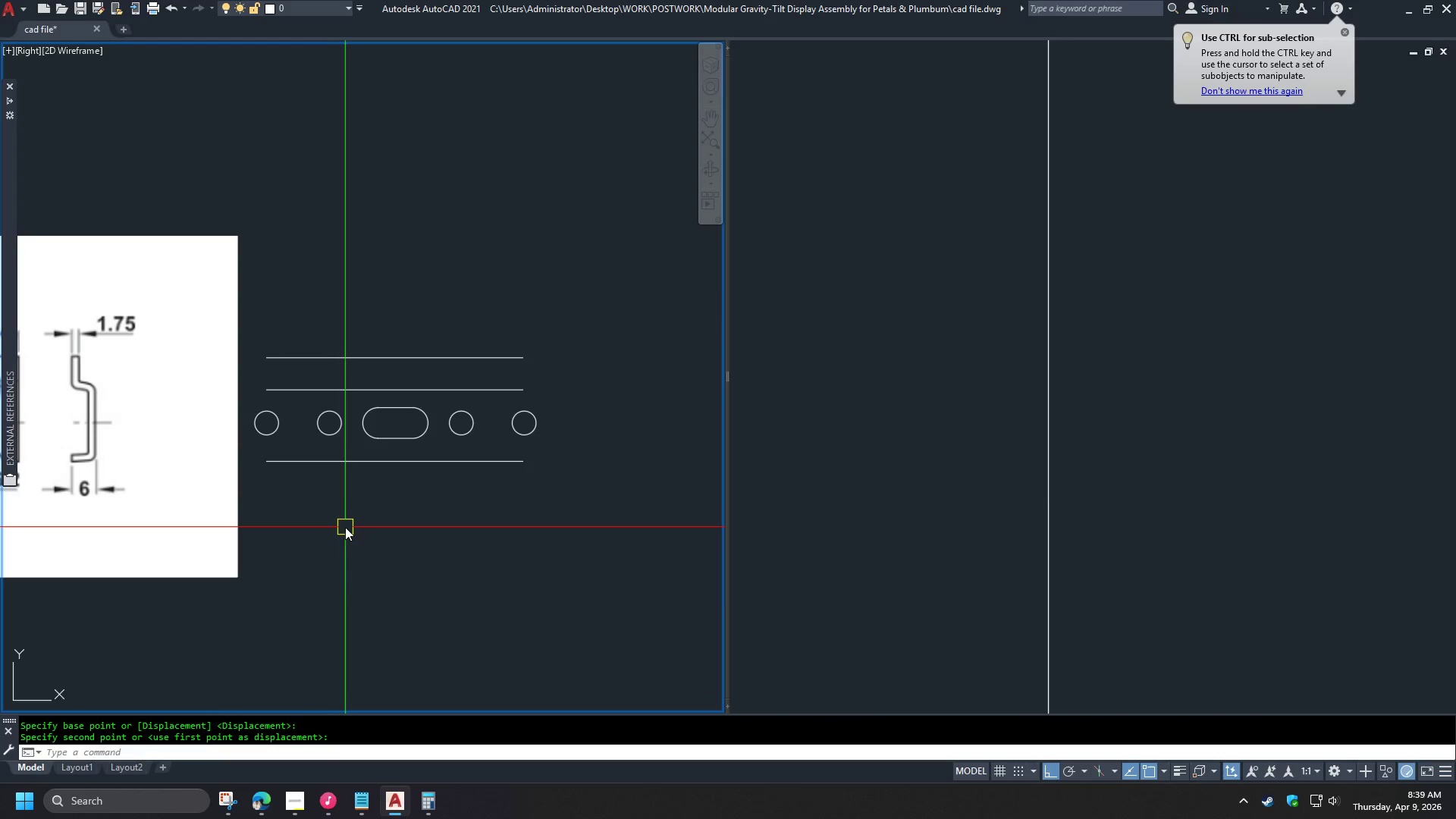 
scroll: coordinate [382, 529], scroll_direction: down, amount: 1.0
 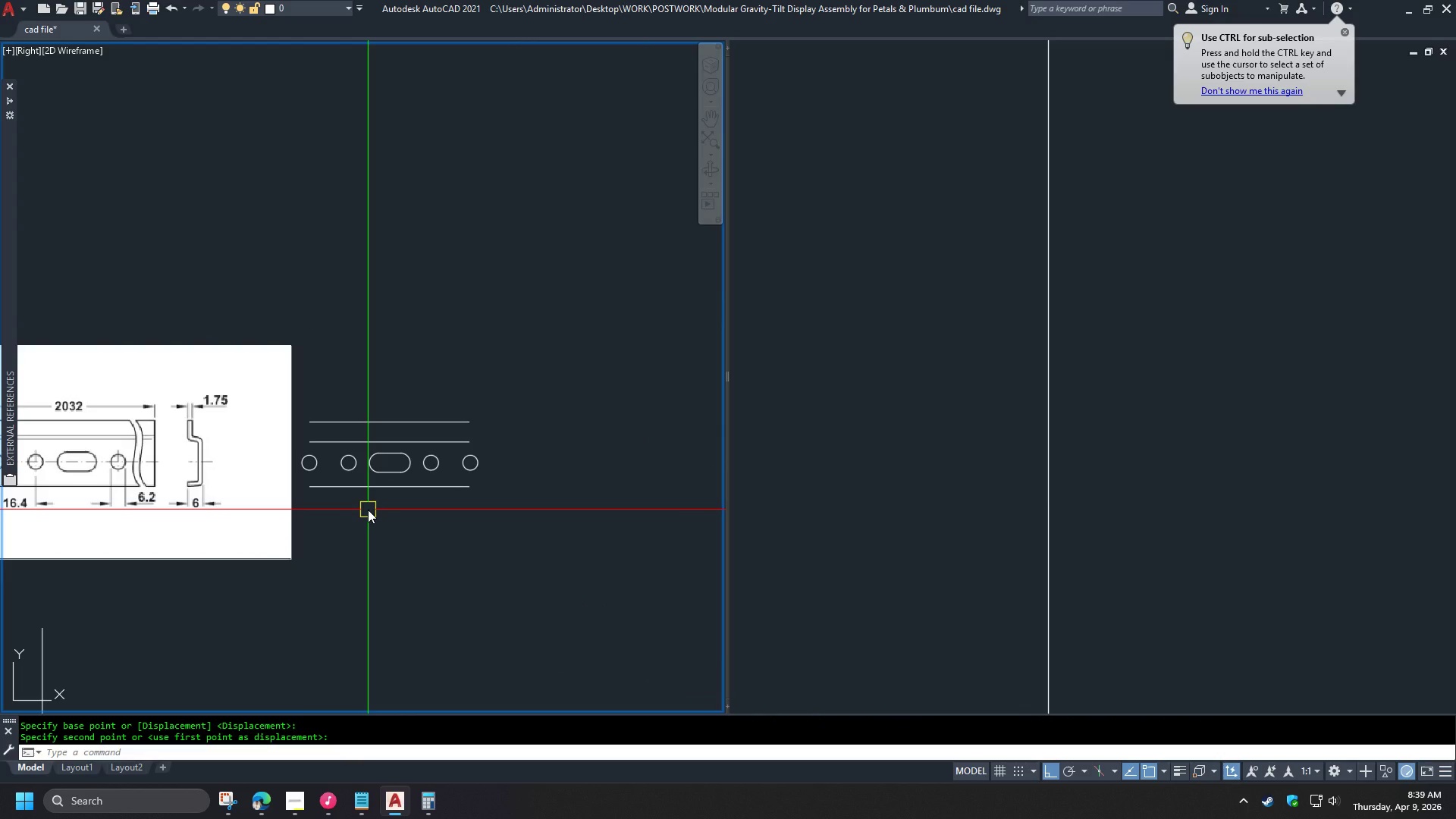 
key(L)
 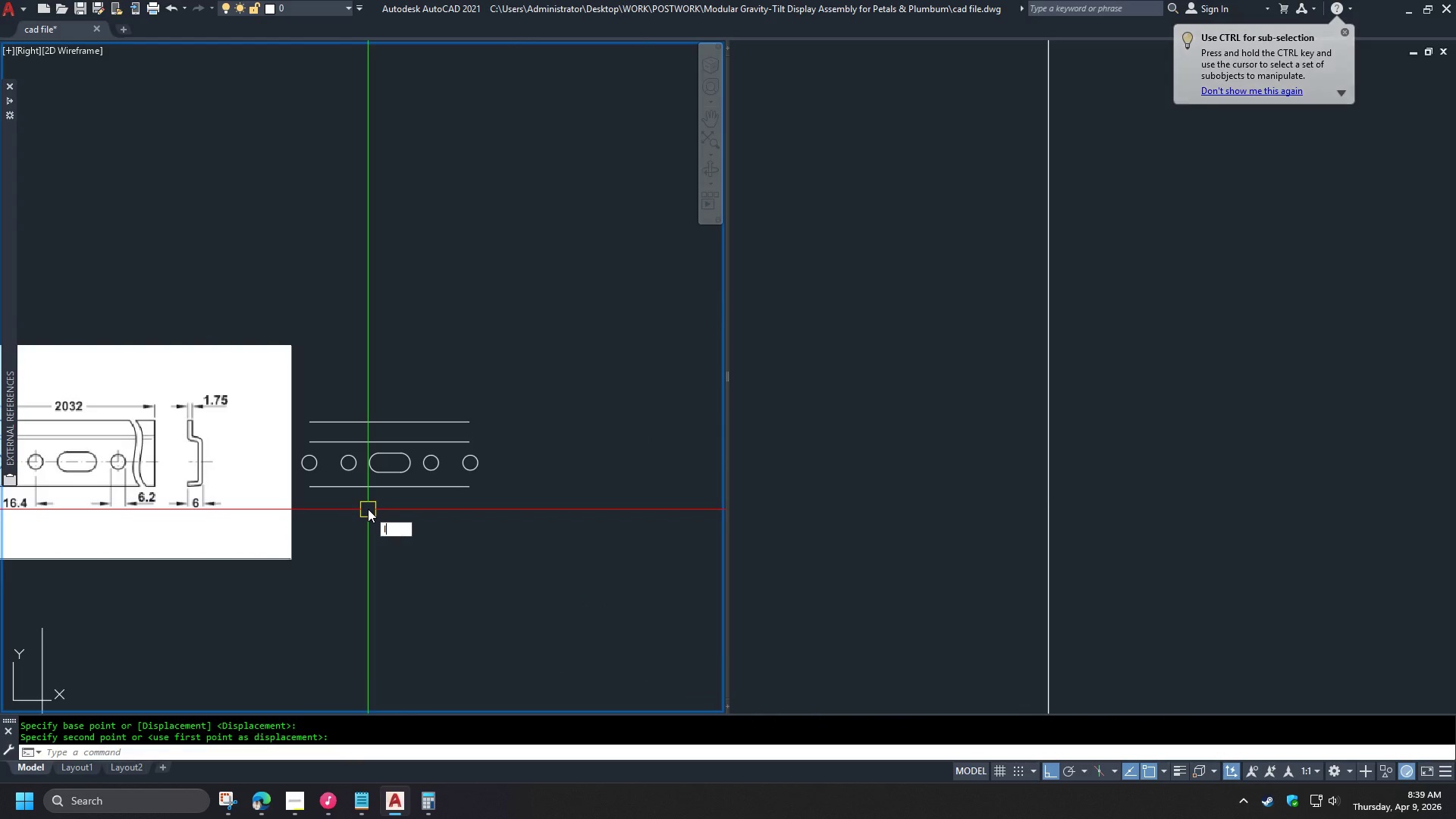 
key(Space)
 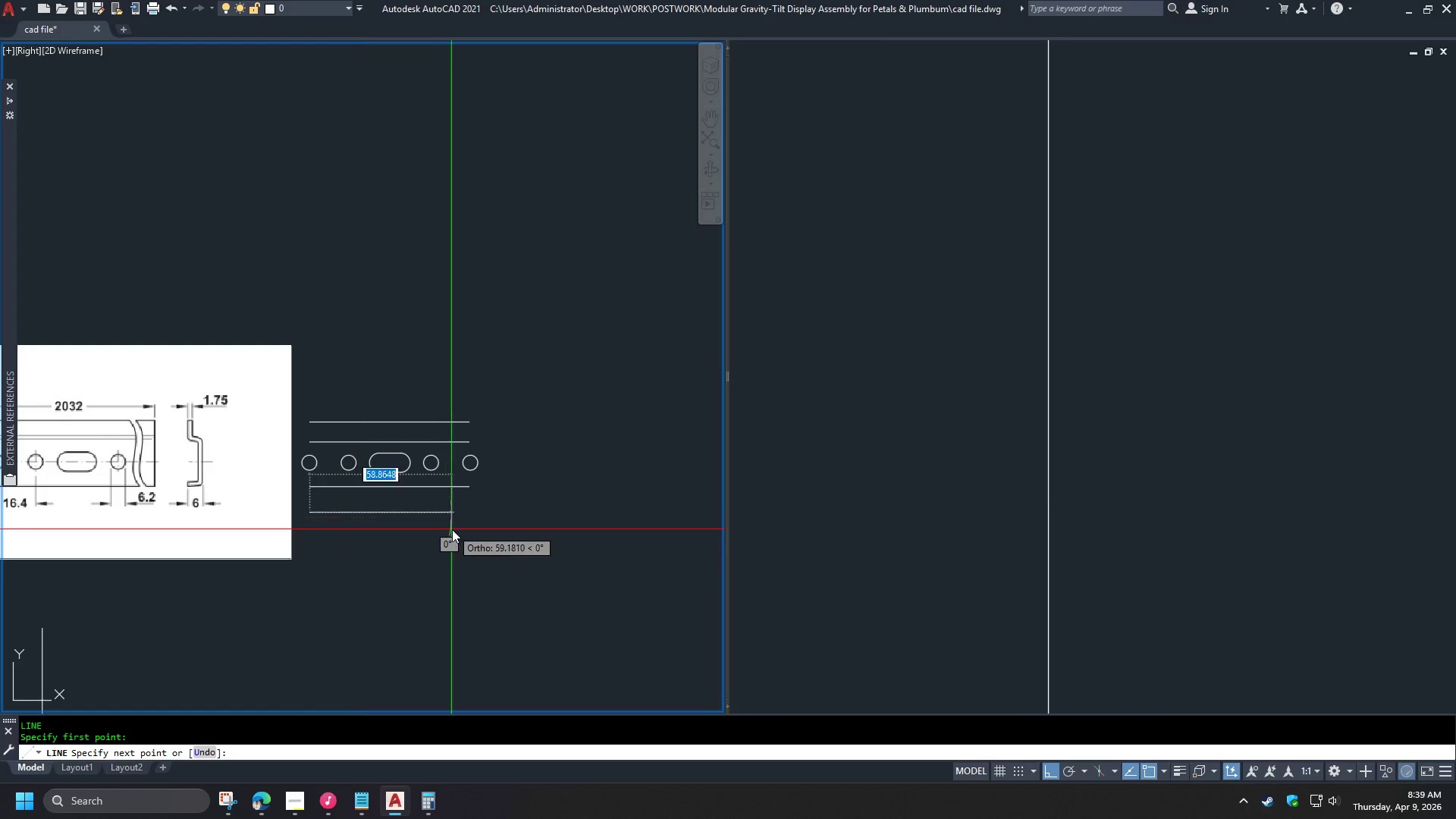 
key(Numpad2)
 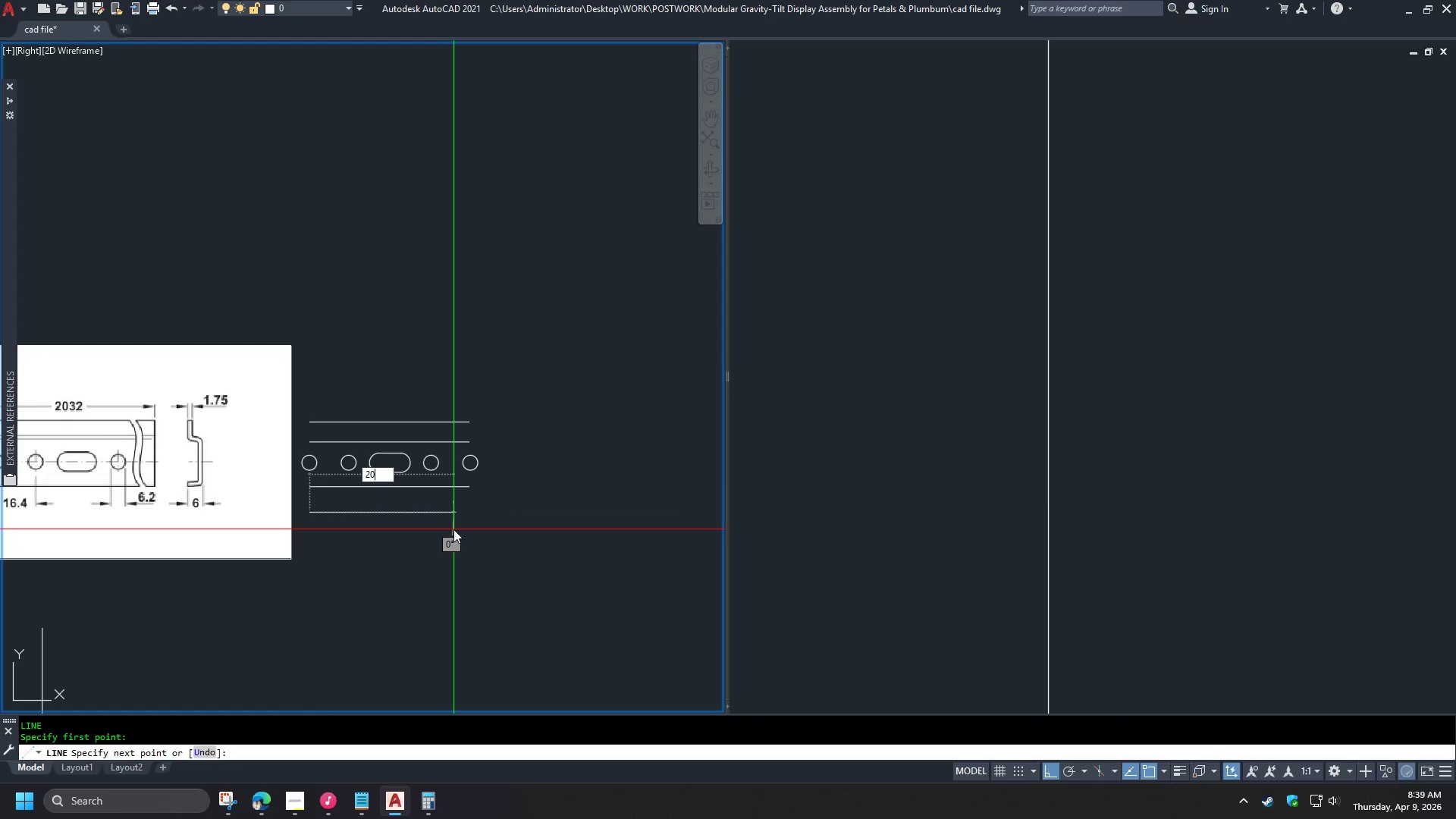 
key(Numpad0)
 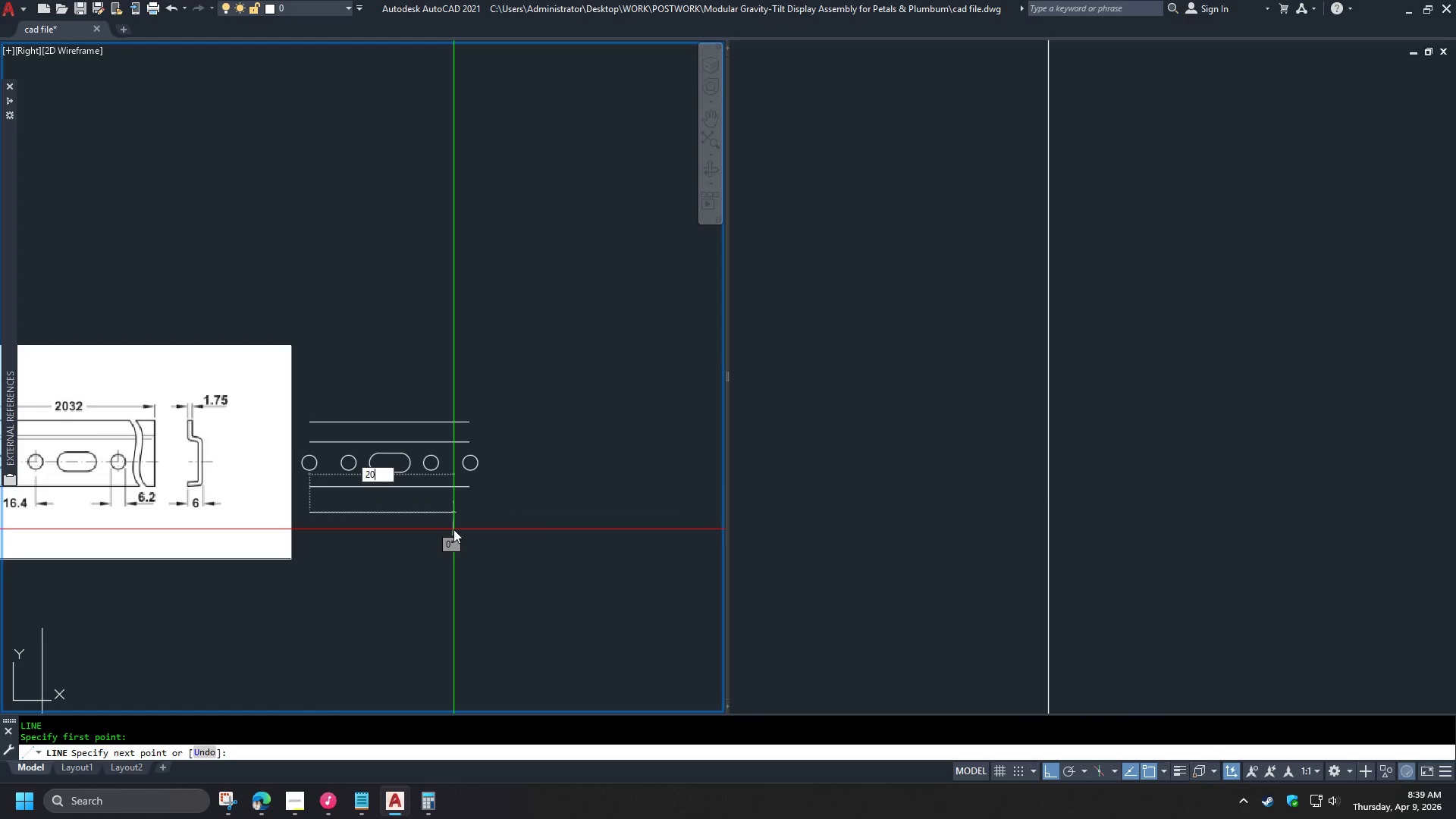 
key(Numpad3)
 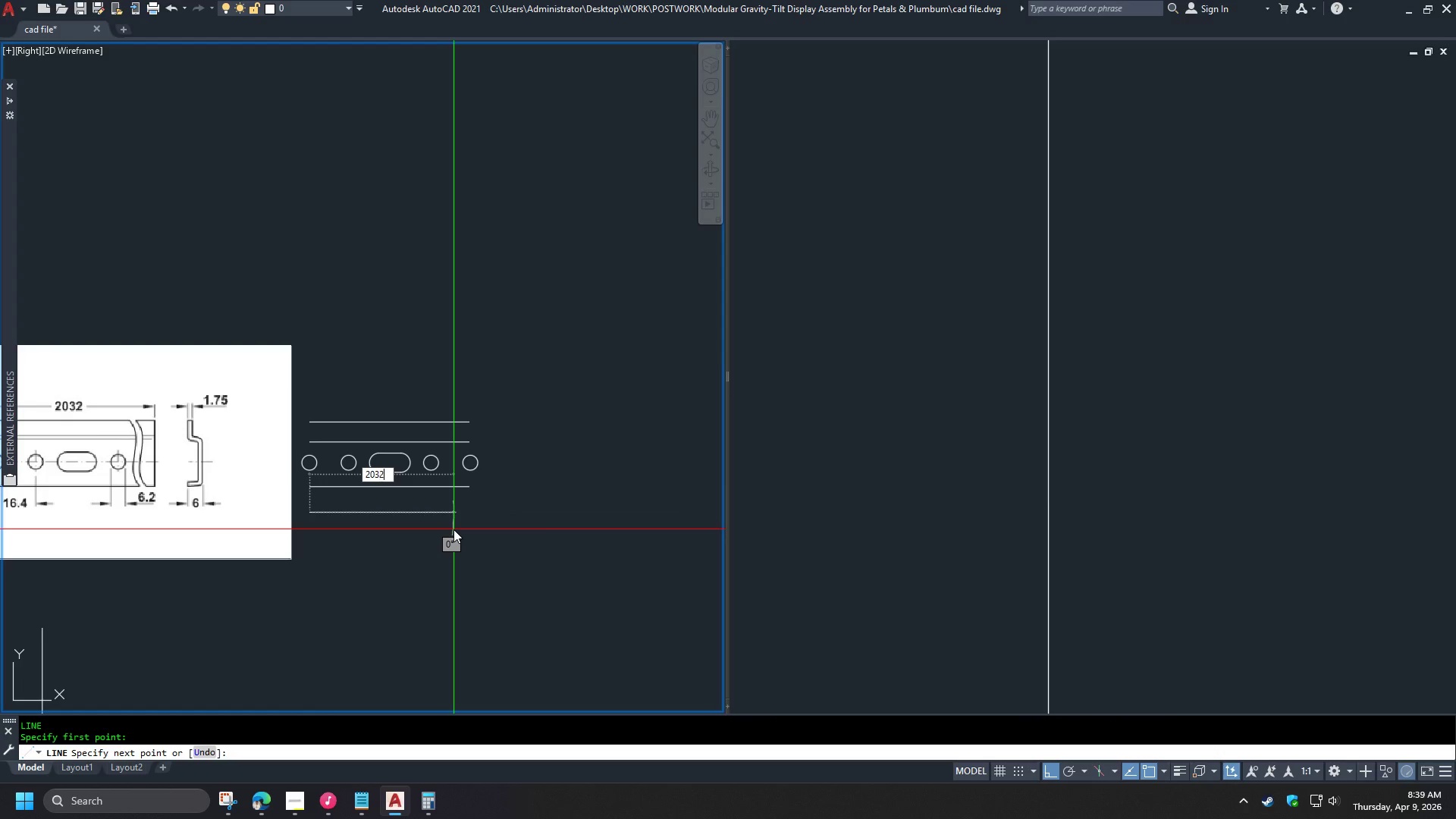 
key(Numpad2)
 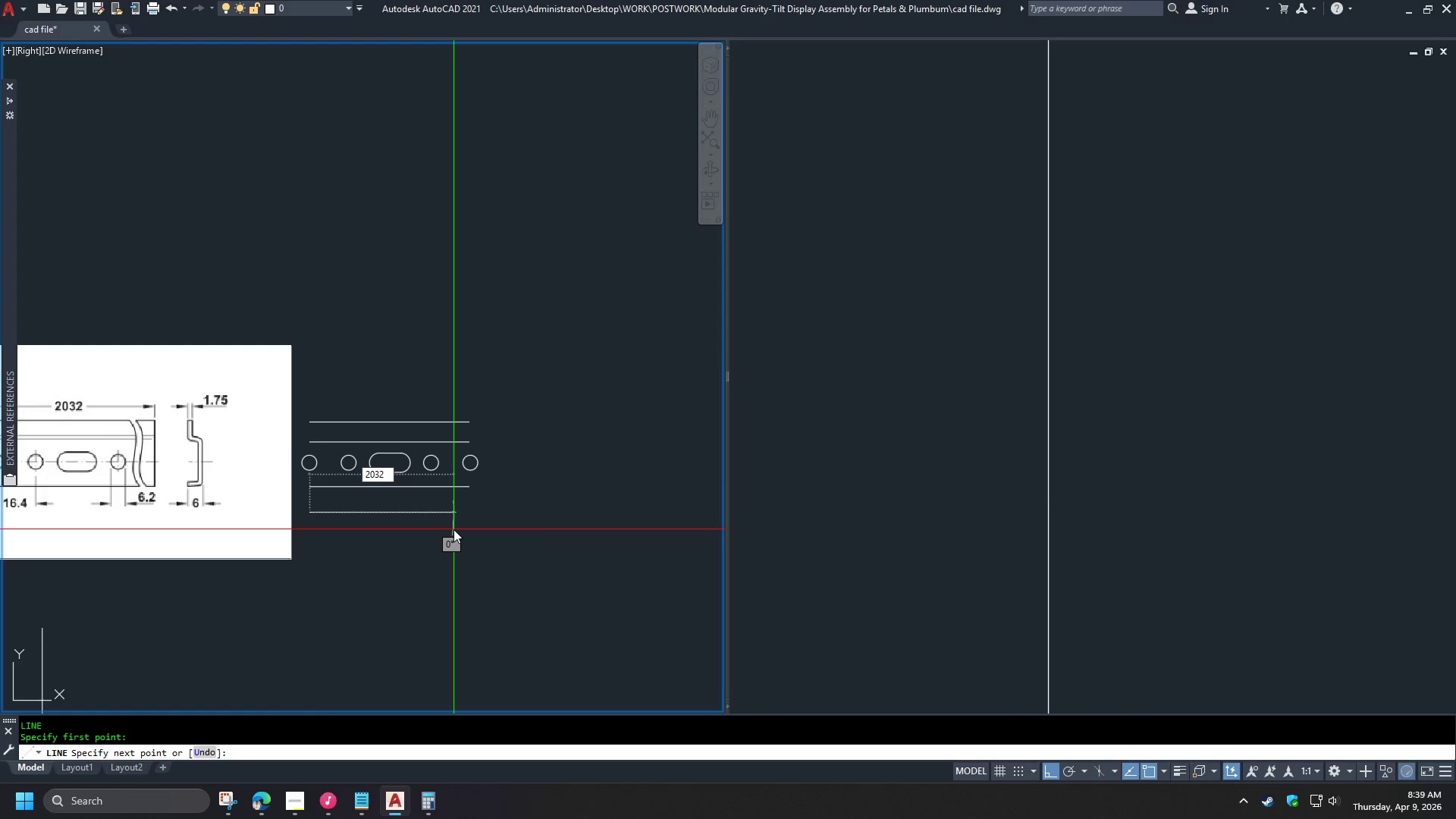 
key(NumpadEnter)
 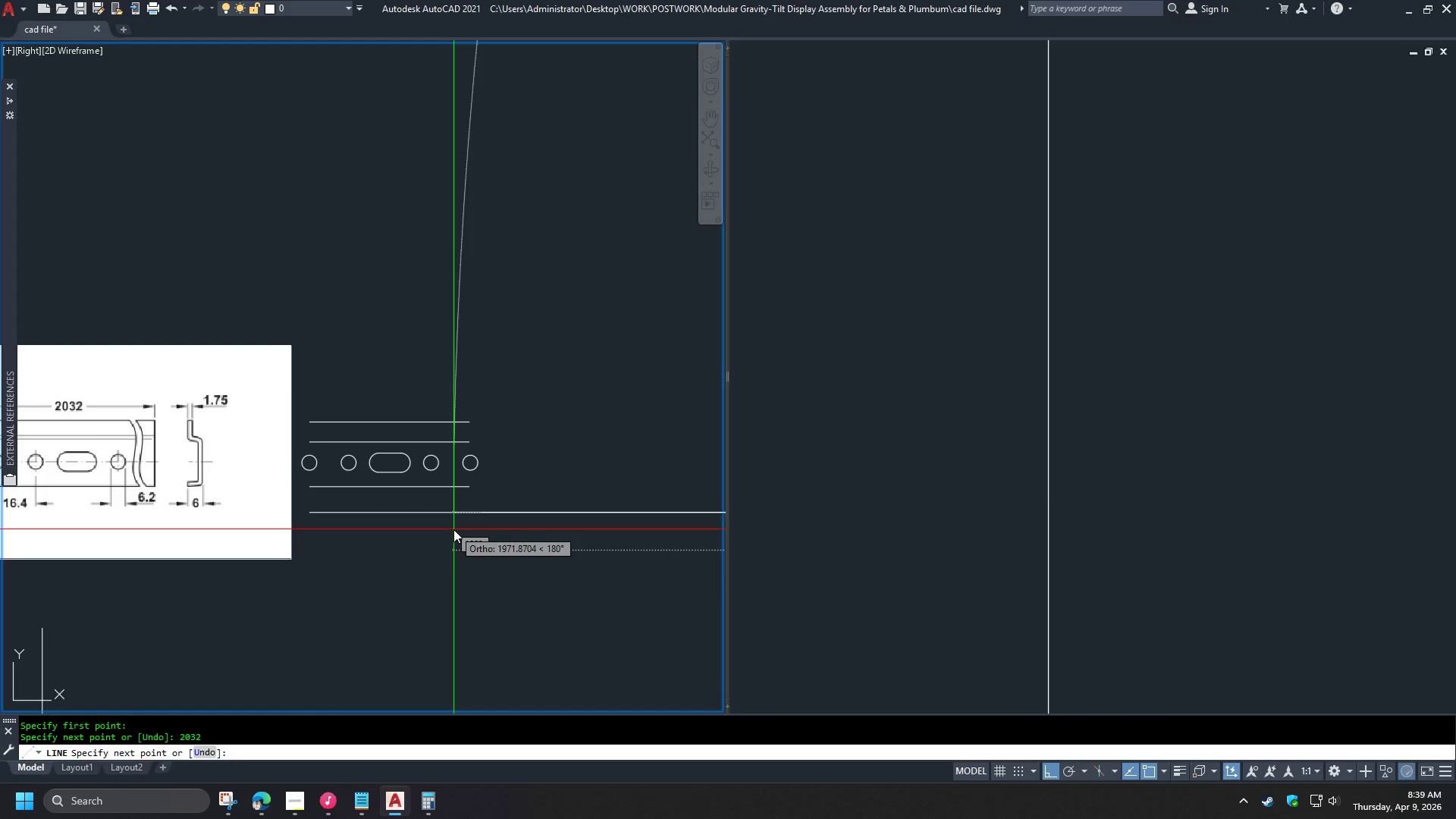 
key(Space)
 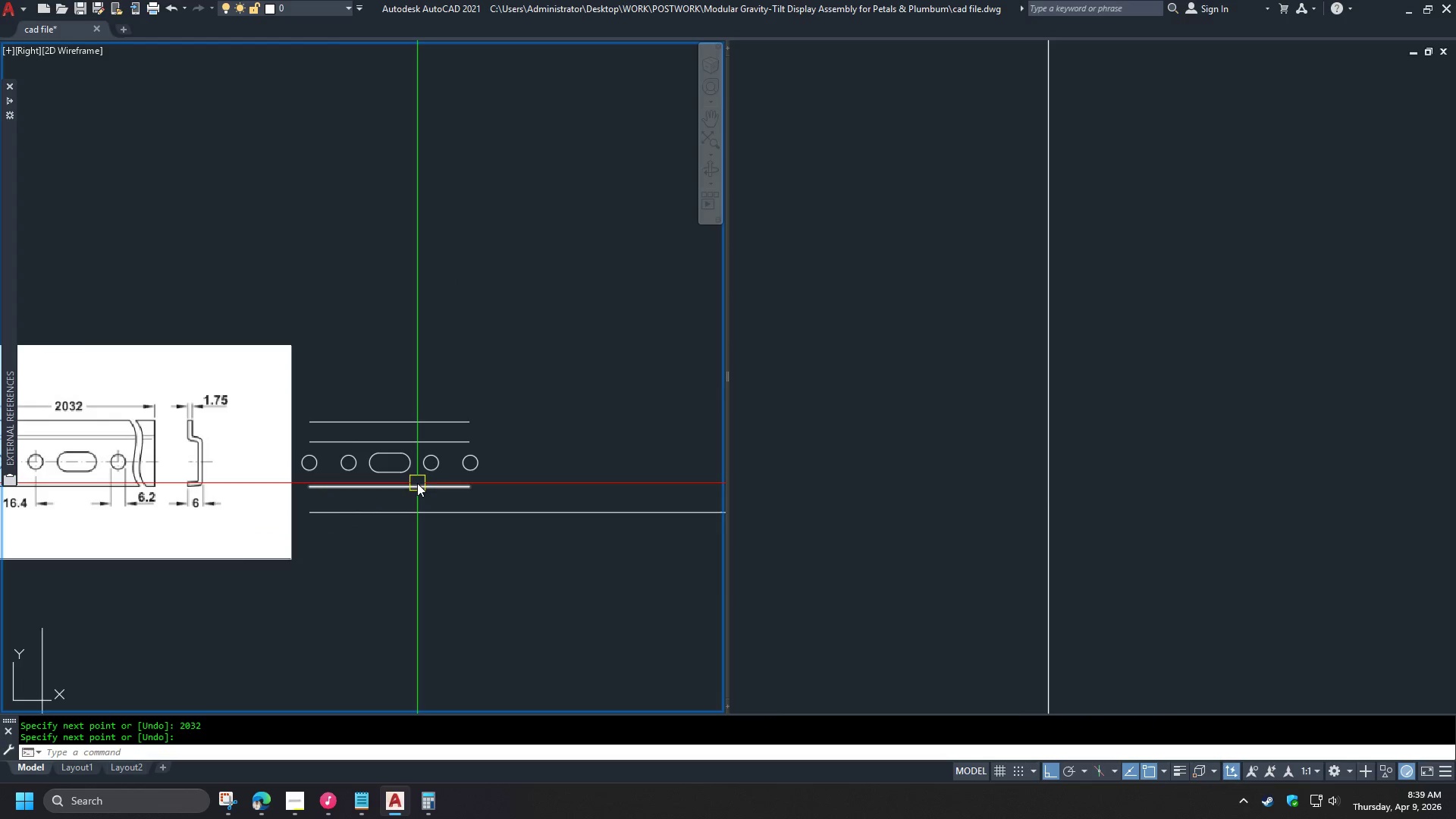 
scroll: coordinate [416, 479], scroll_direction: up, amount: 1.0
 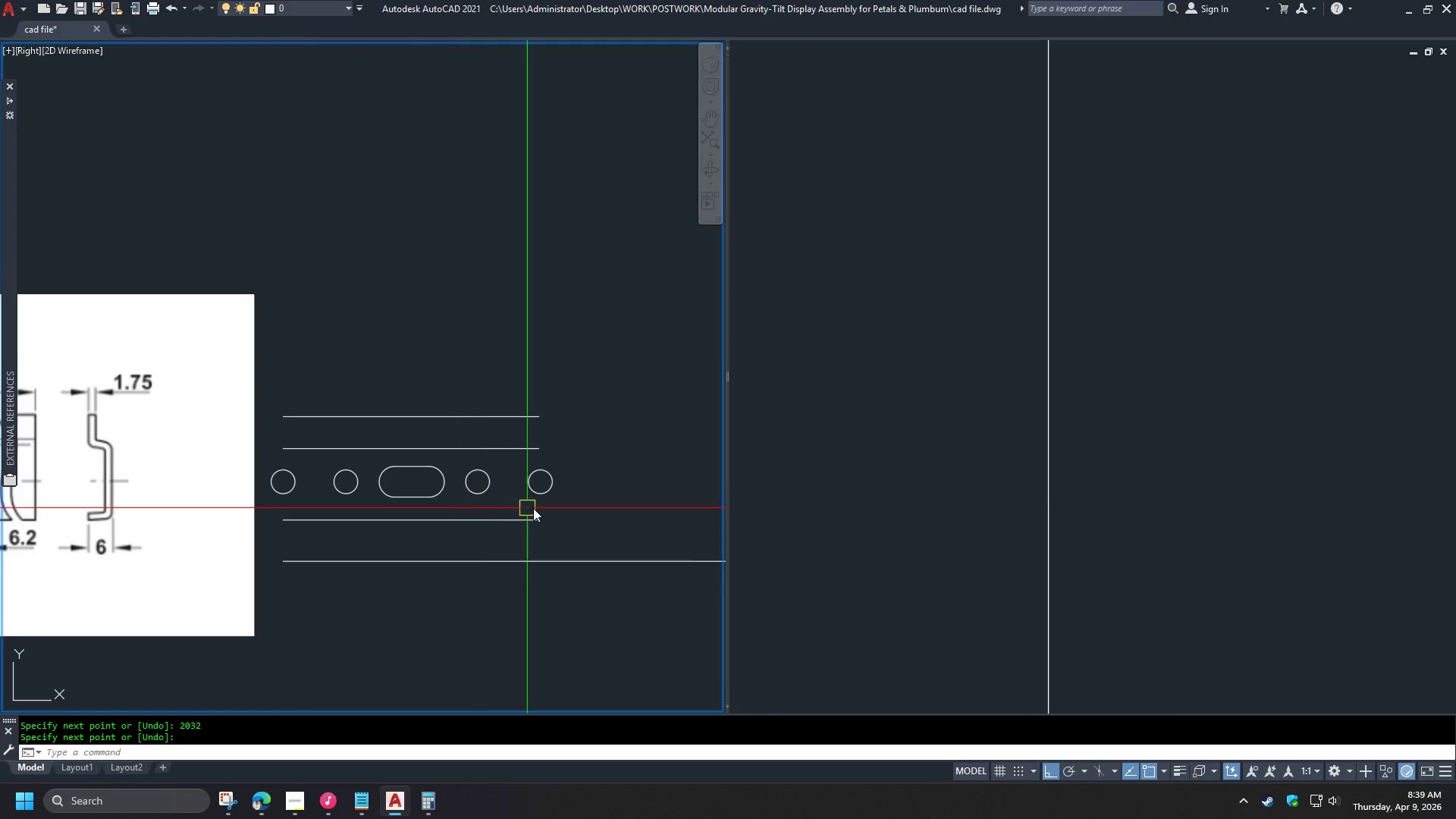 
left_click([592, 507])
 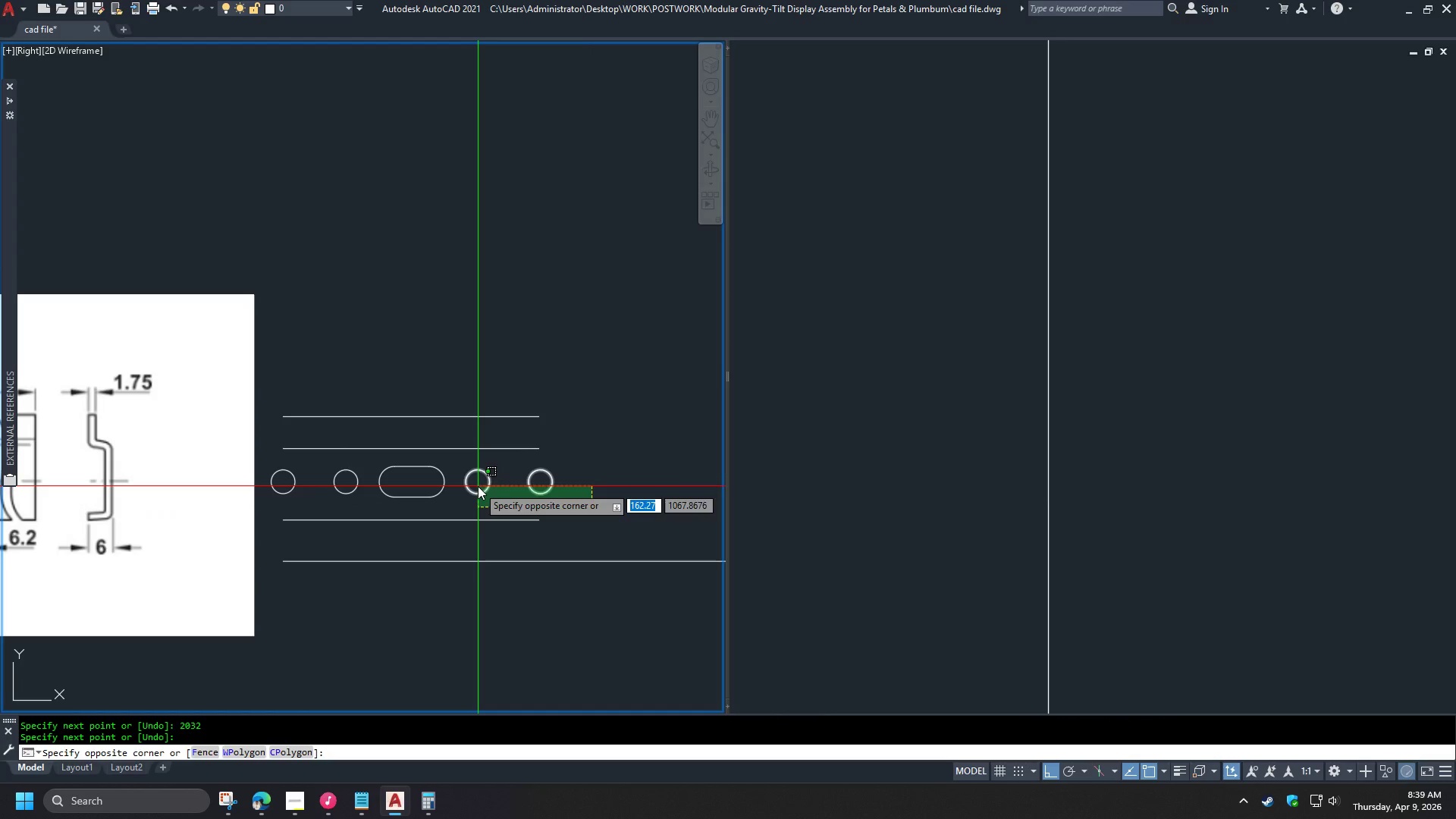 
left_click([478, 486])
 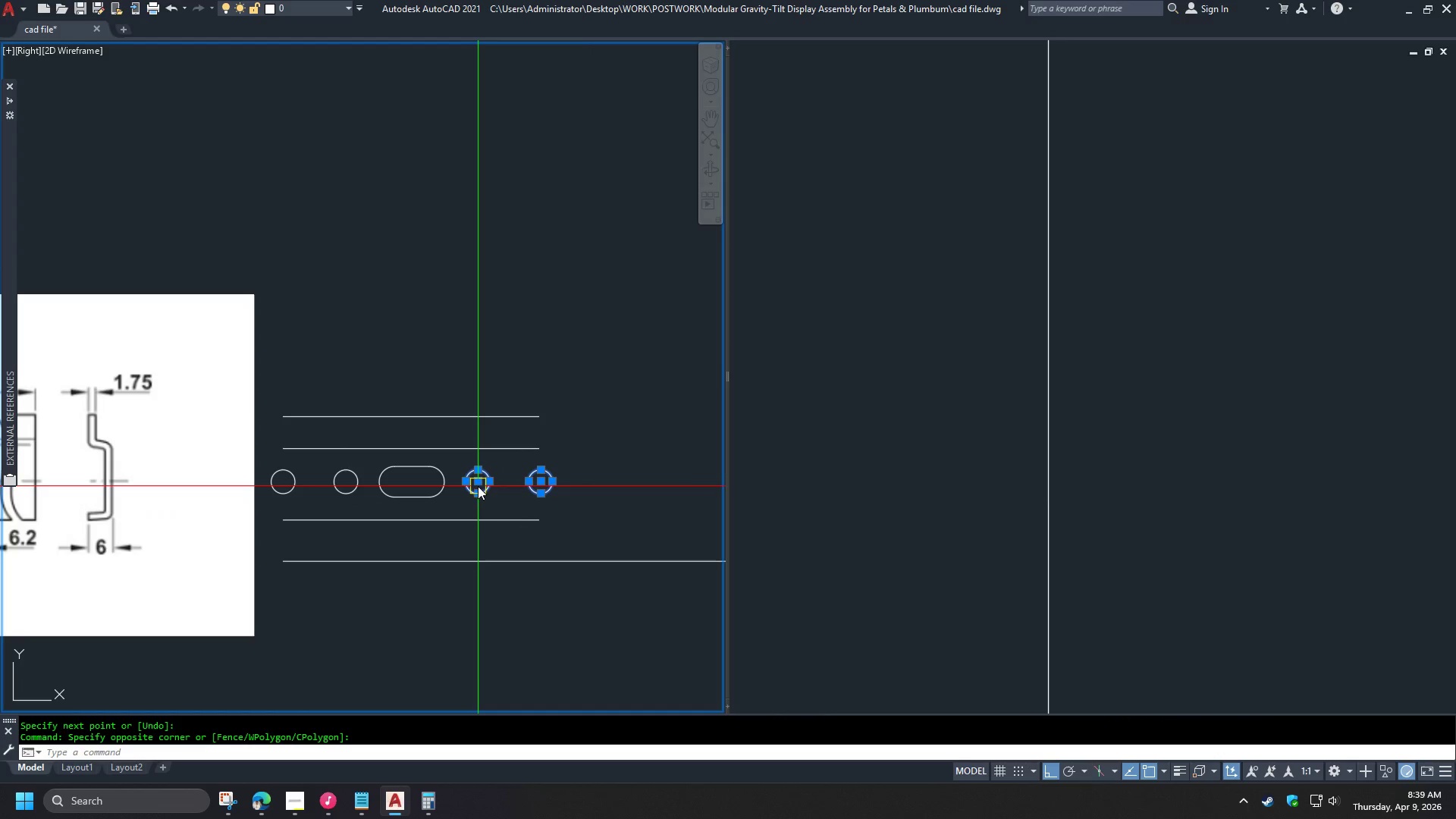 
key(E)
 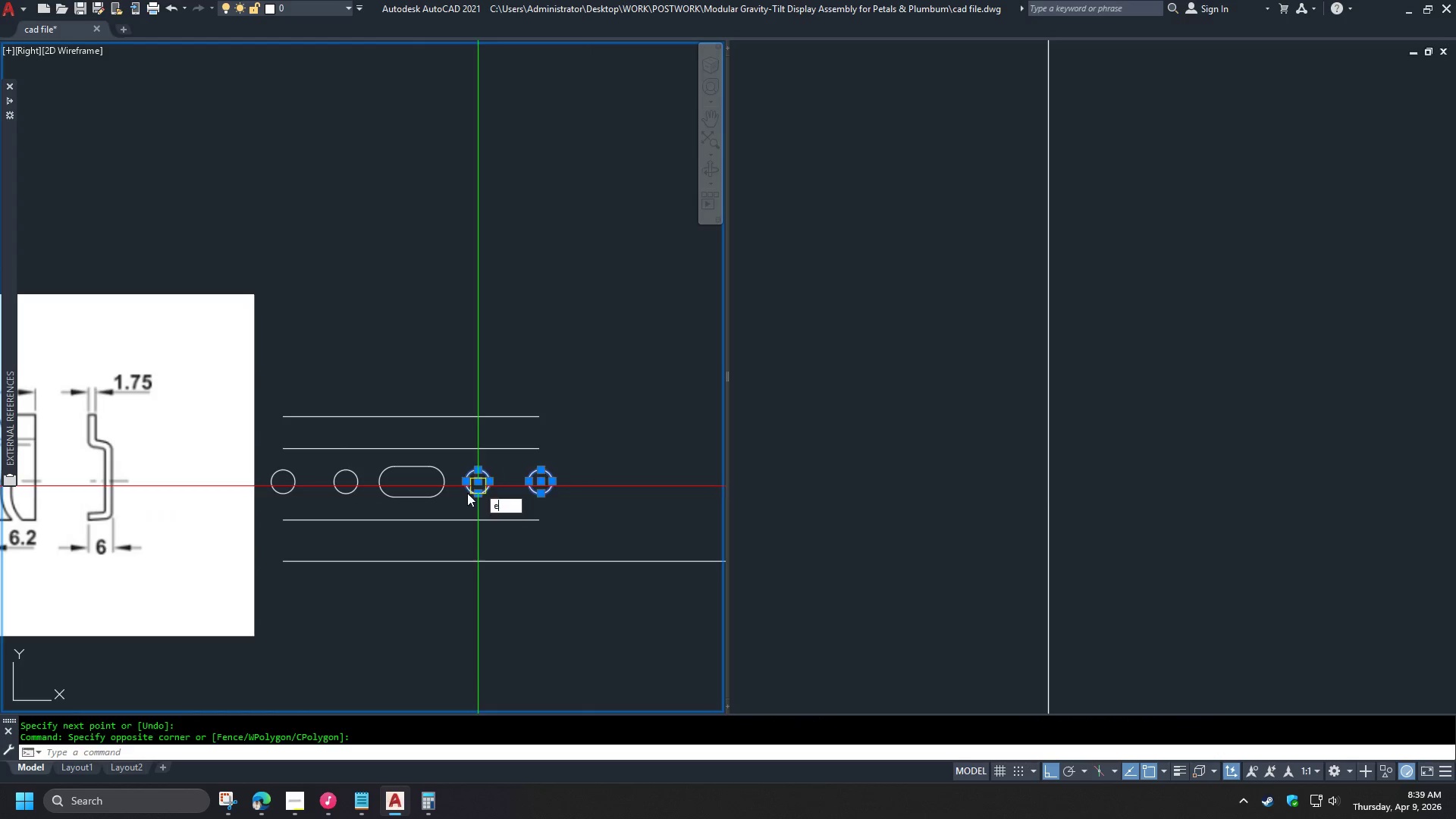 
key(Space)
 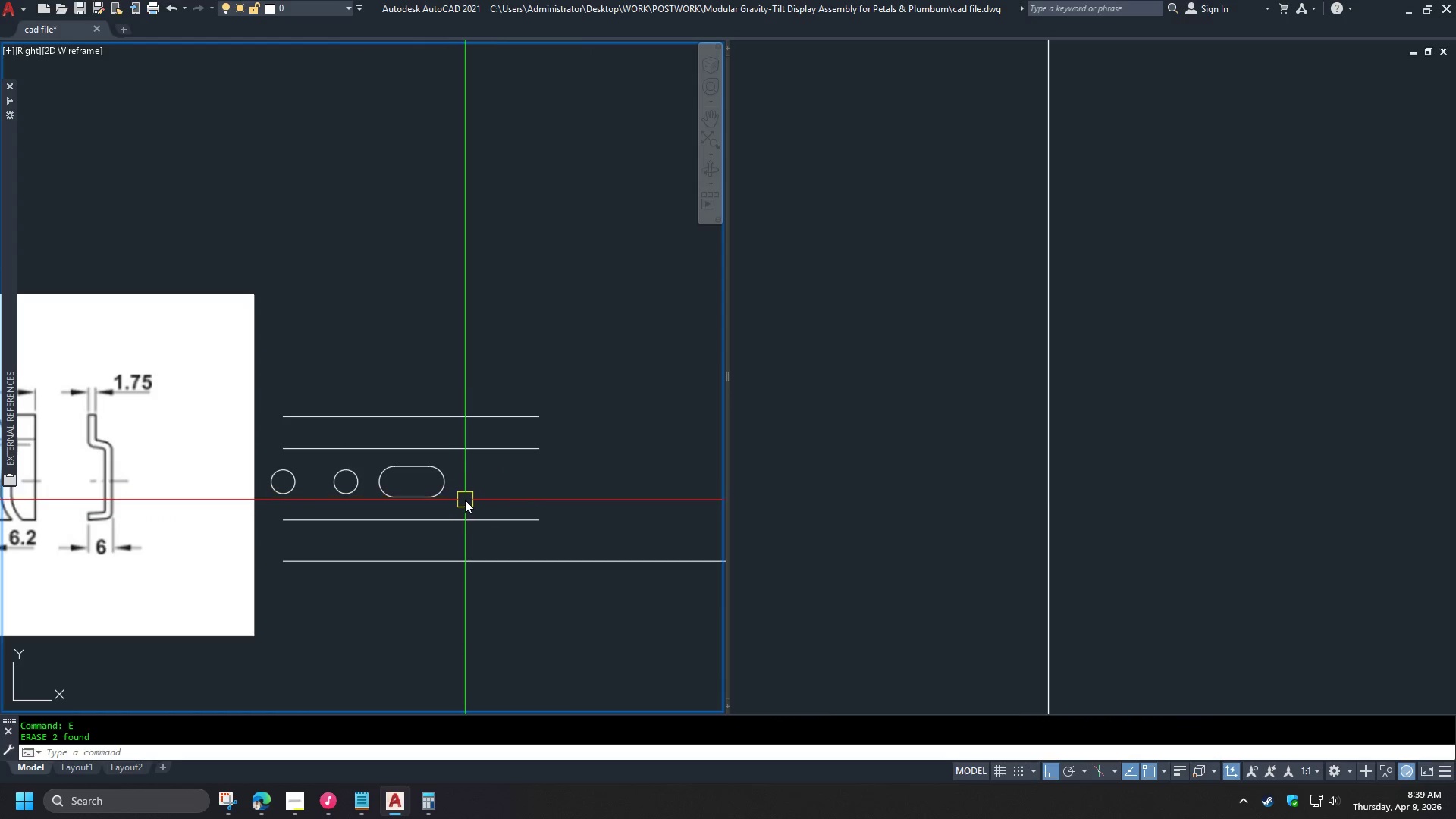 
left_click([465, 500])
 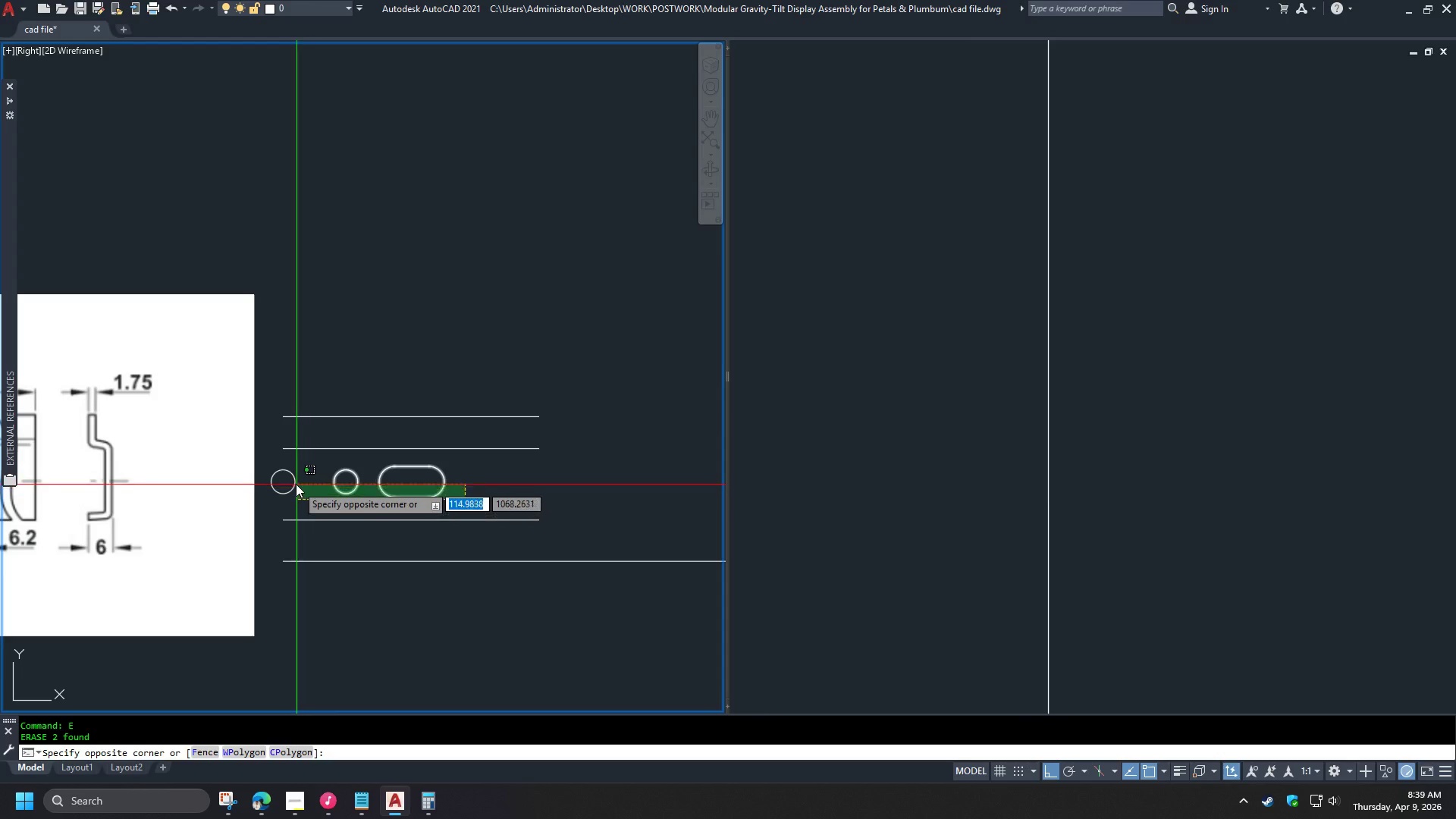 
left_click([286, 481])
 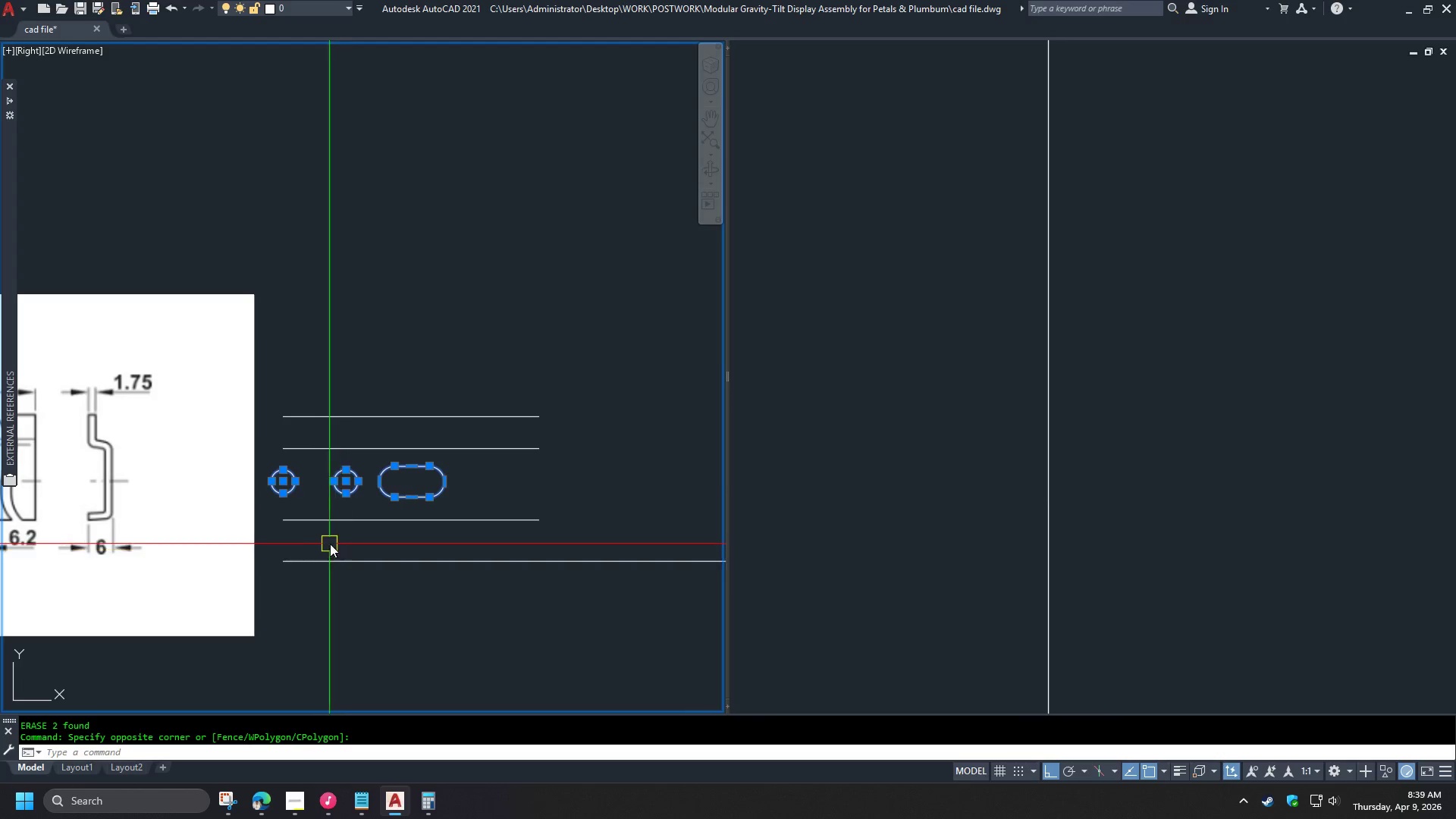 
type(c)
key(Backspace)
type(ar  )
 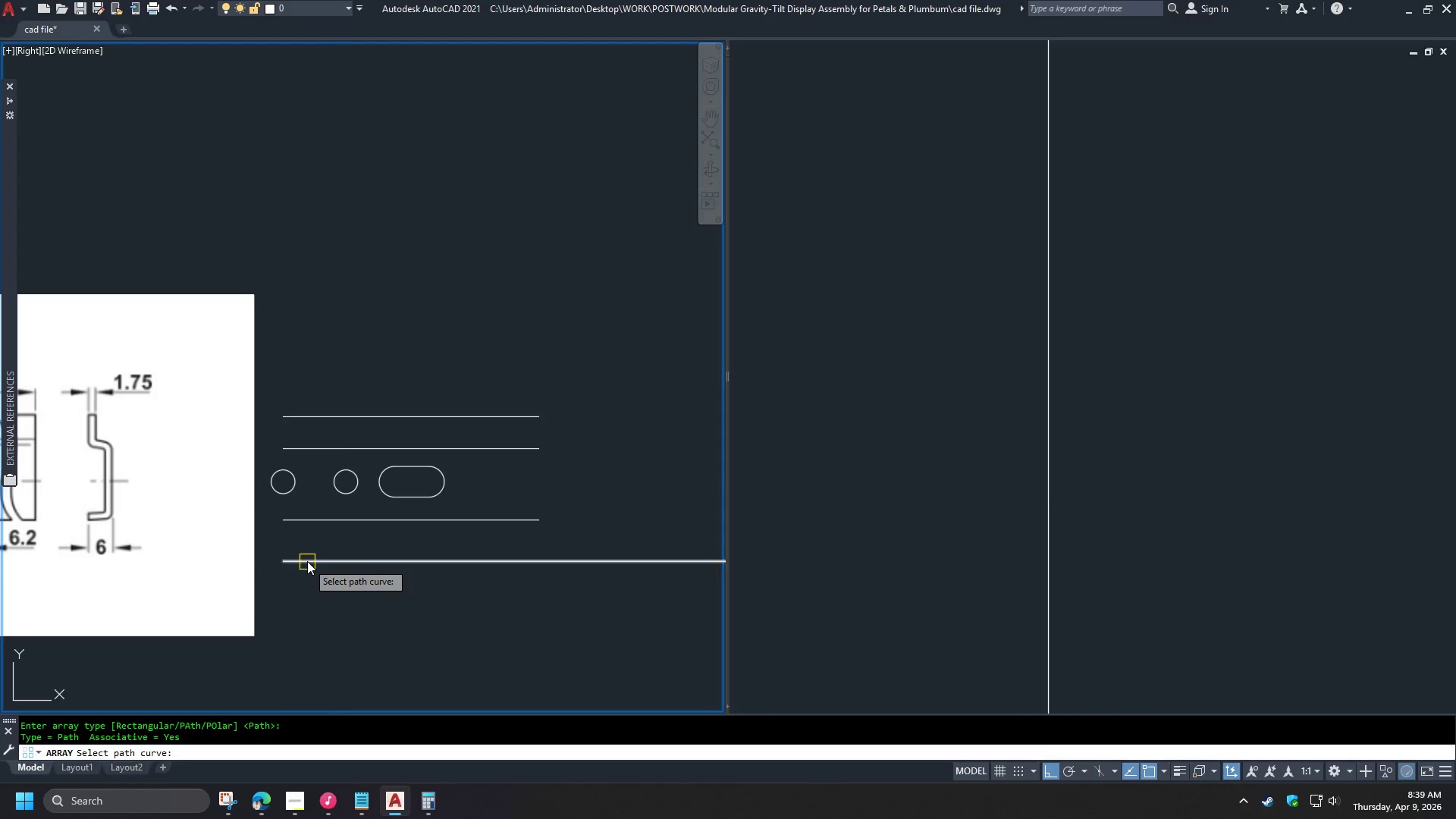 
left_click([307, 561])
 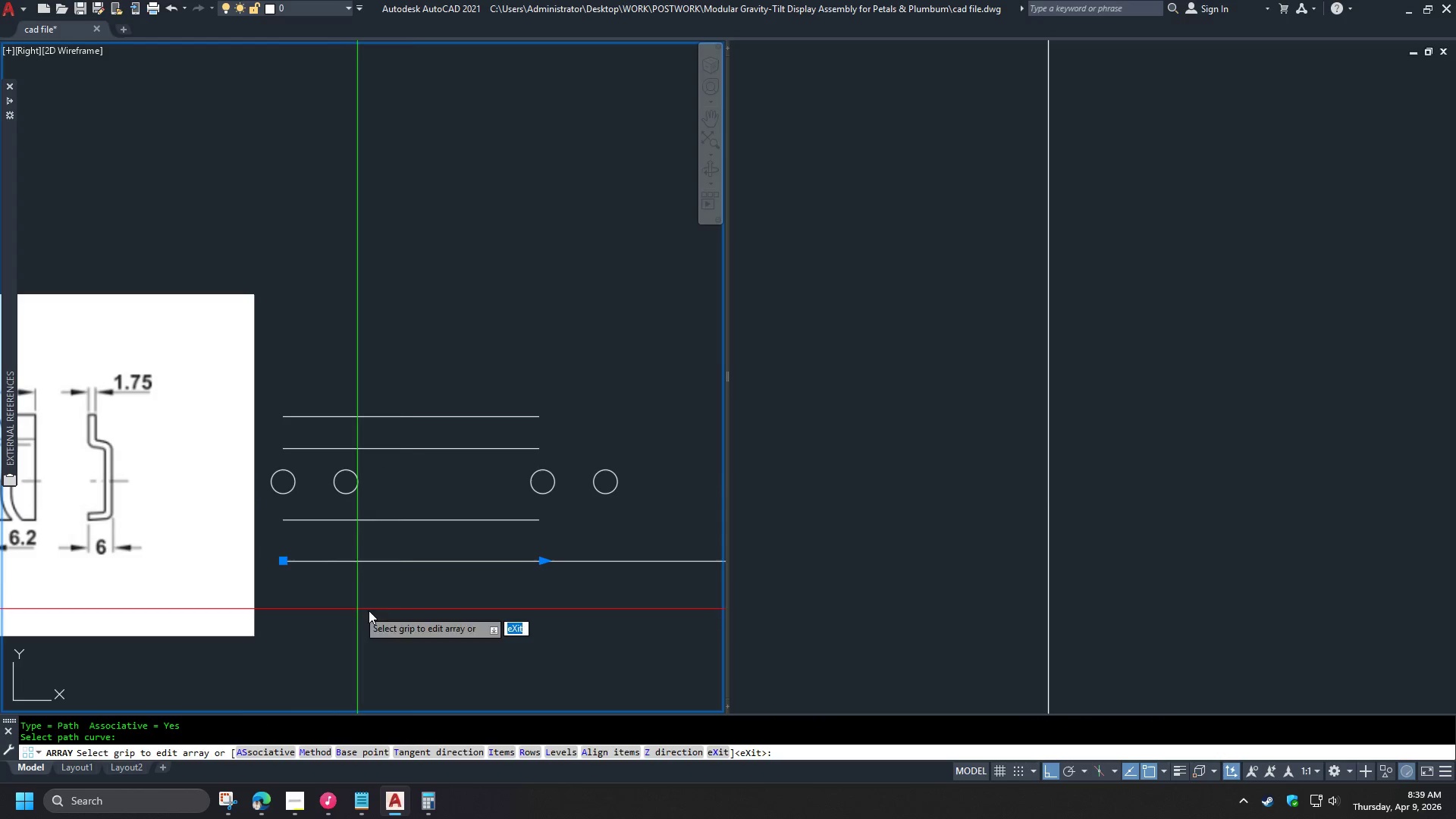 
scroll: coordinate [450, 598], scroll_direction: down, amount: 2.0
 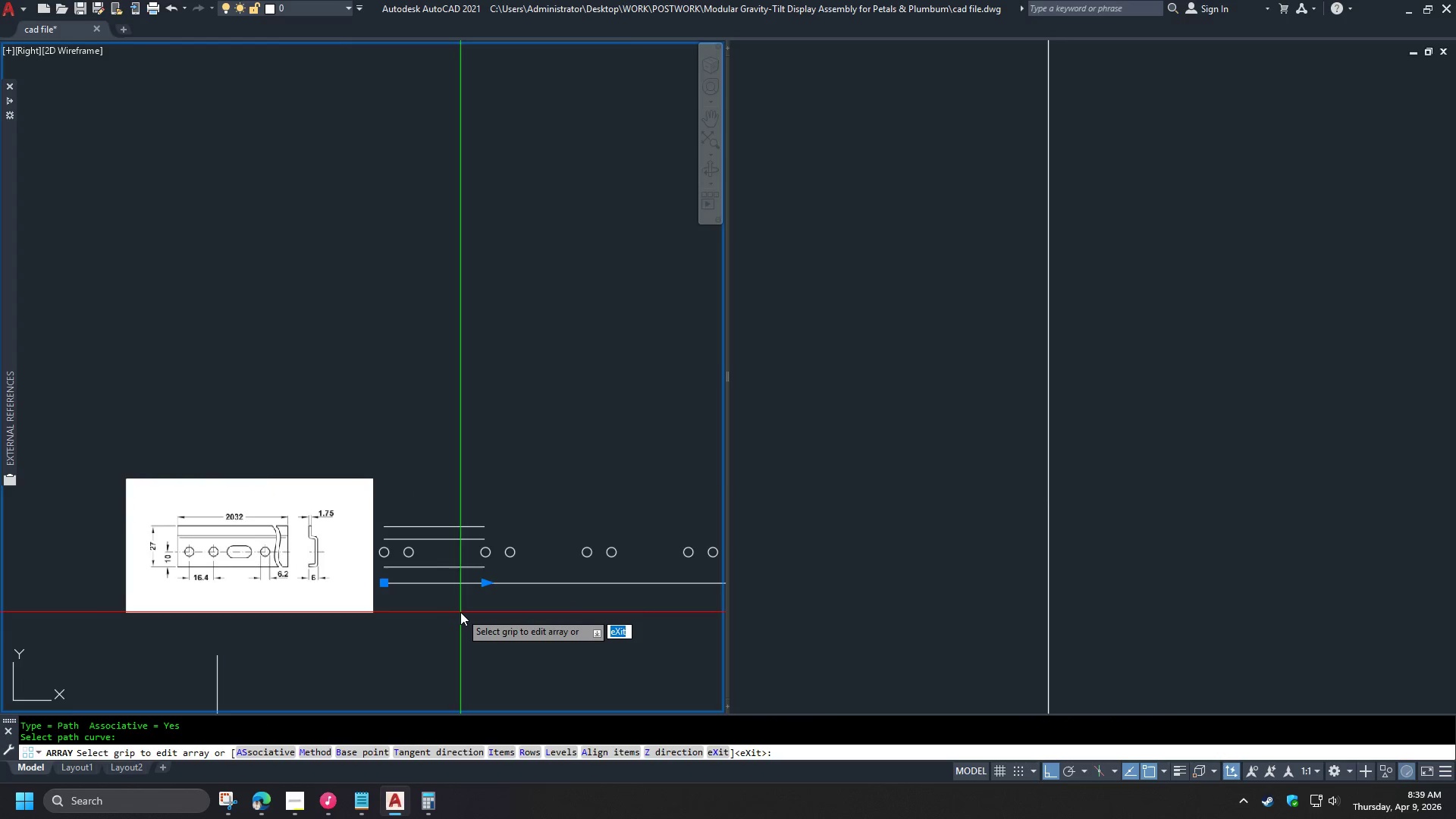 
scroll: coordinate [462, 610], scroll_direction: up, amount: 1.0
 